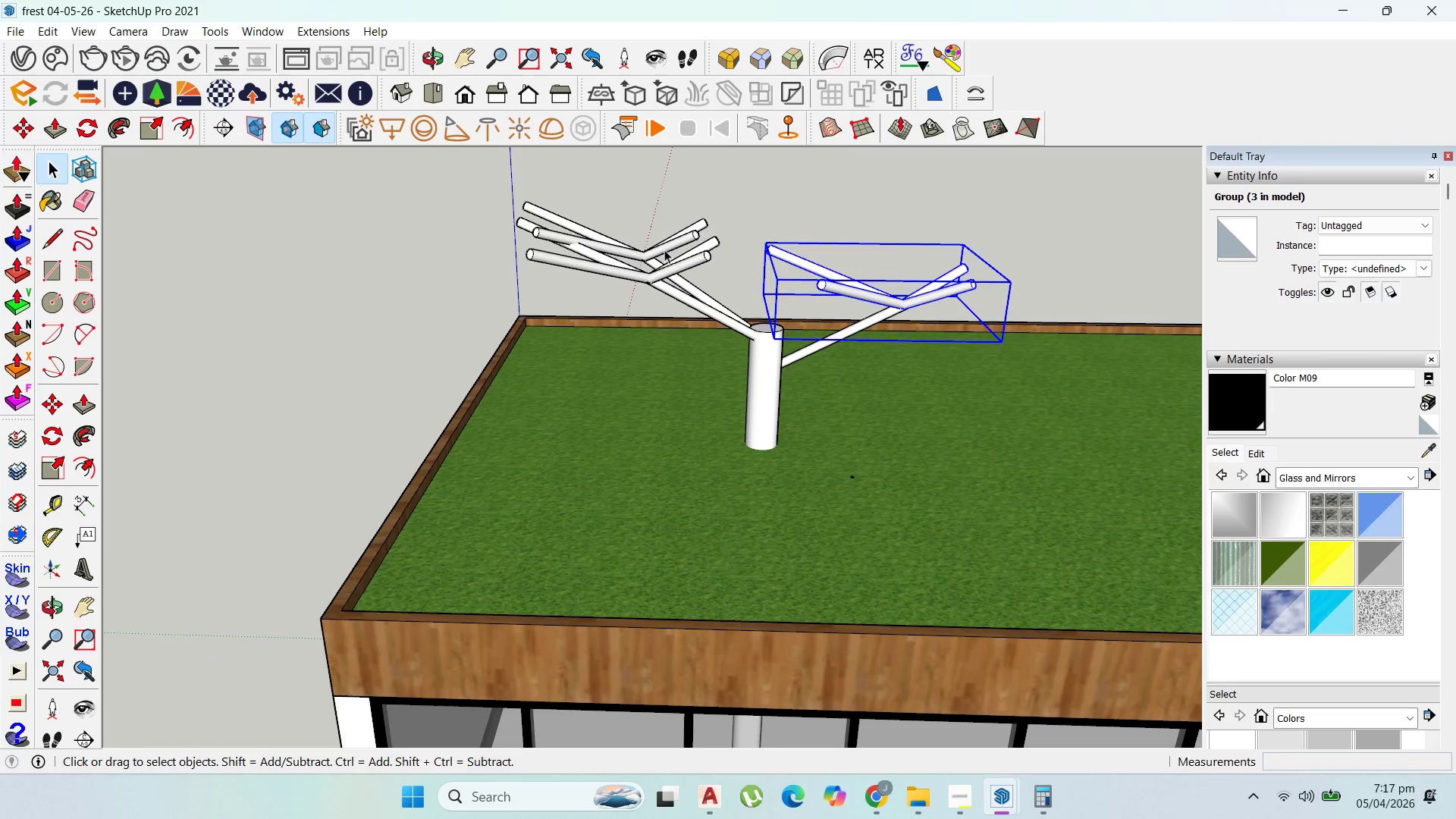 
left_click([661, 247])
 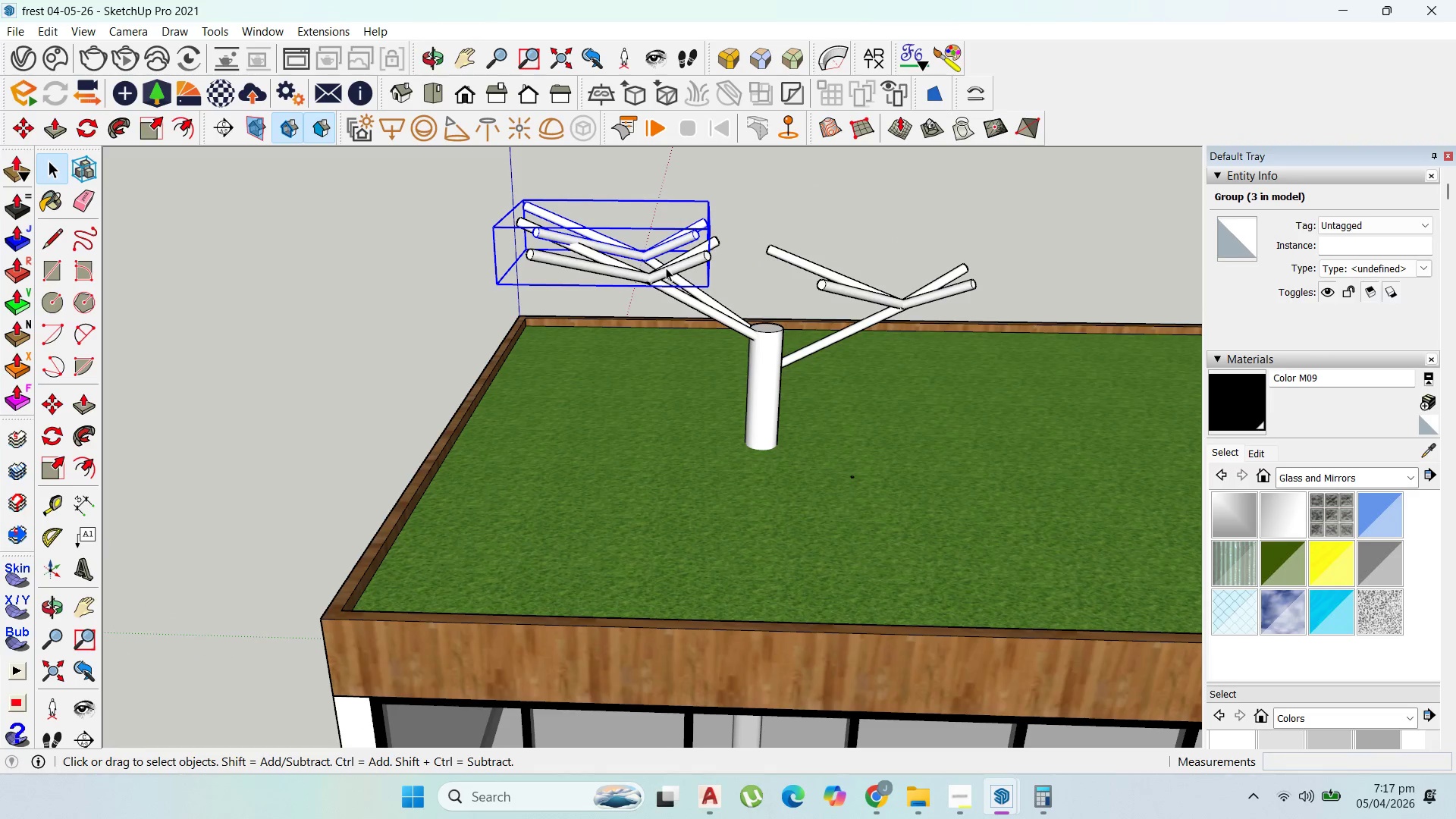 
hold_key(key=ShiftLeft, duration=0.73)
 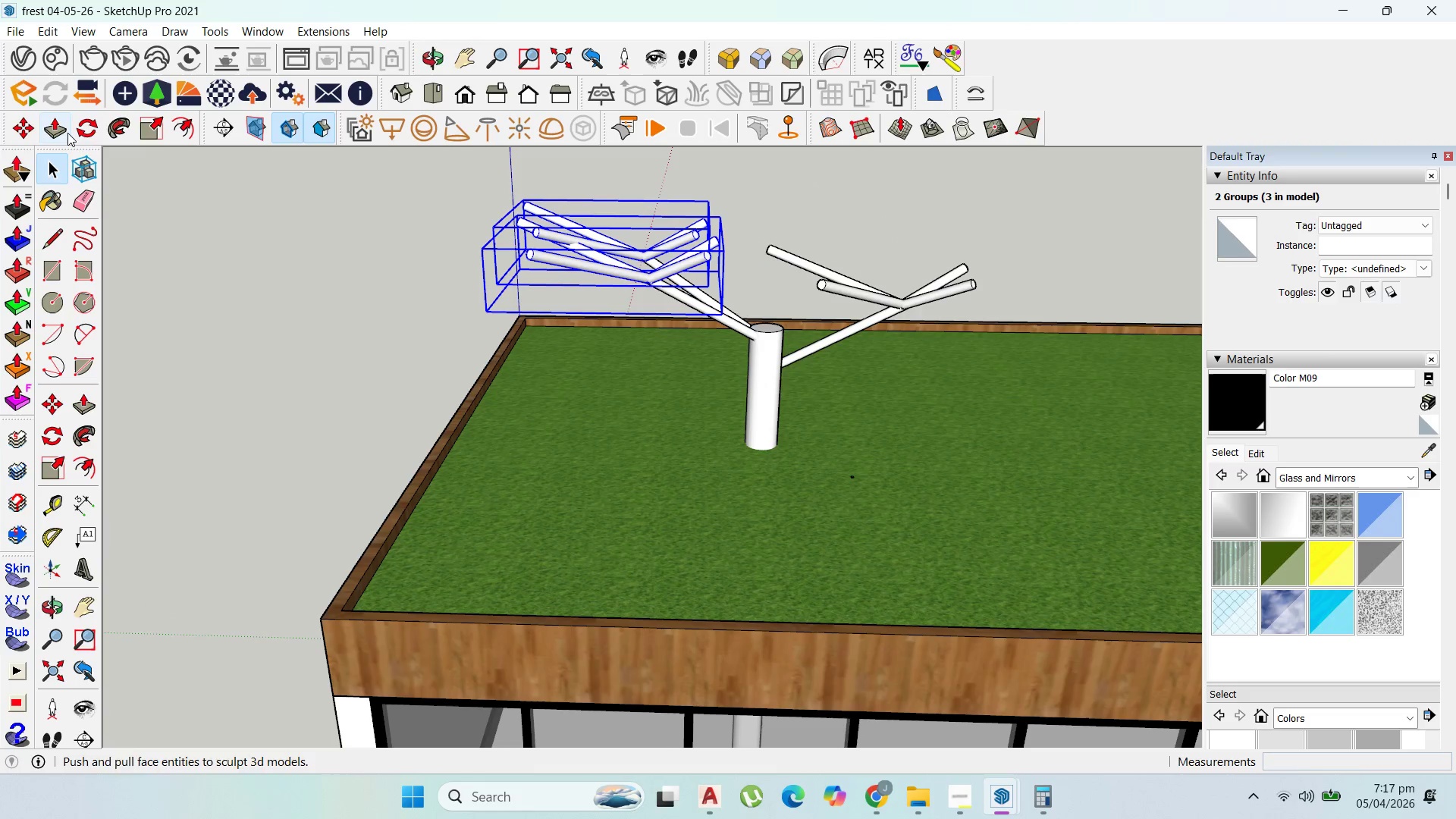 
left_click_drag(start_coordinate=[79, 131], to_coordinate=[127, 131])
 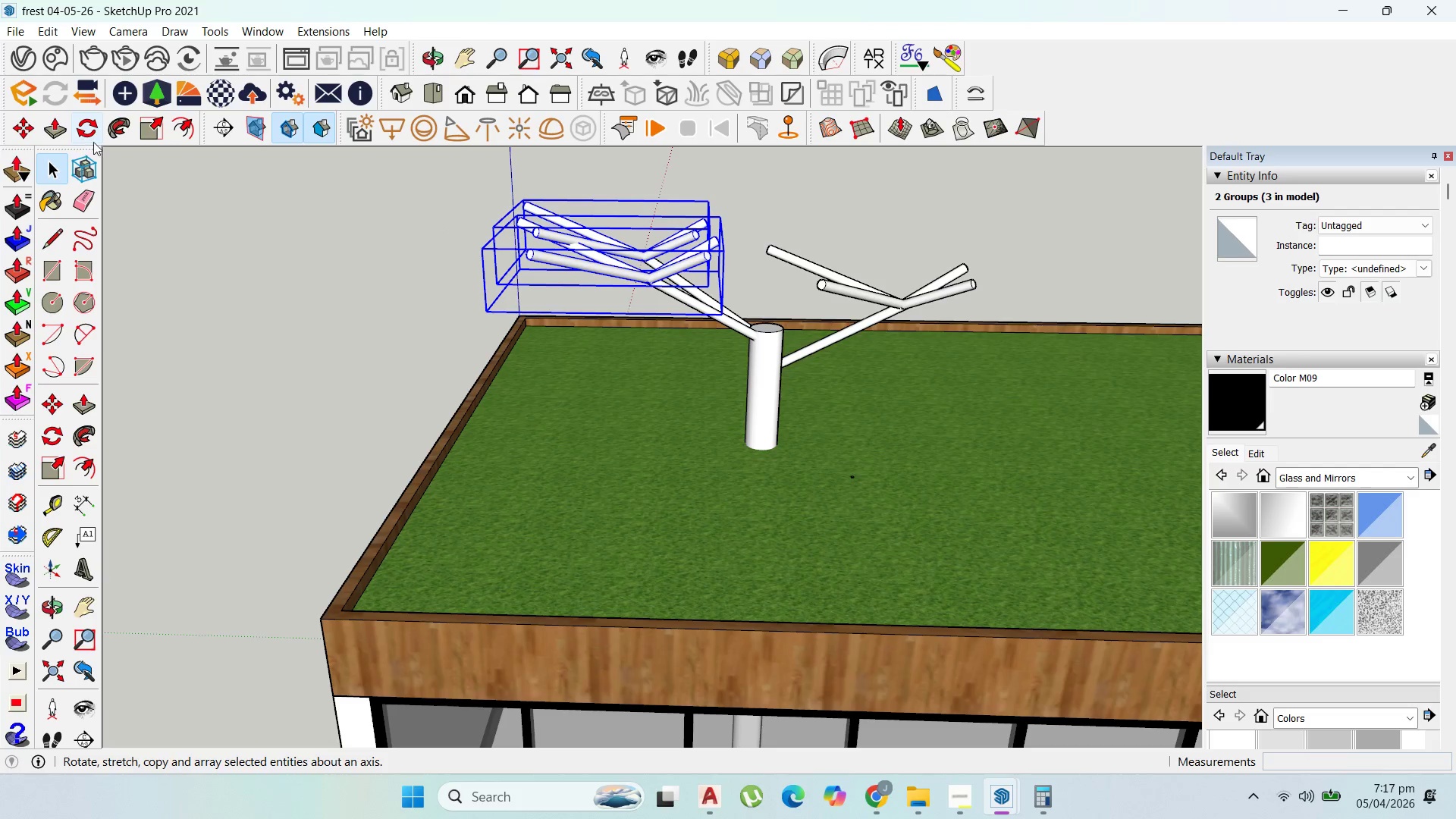 
left_click([95, 124])
 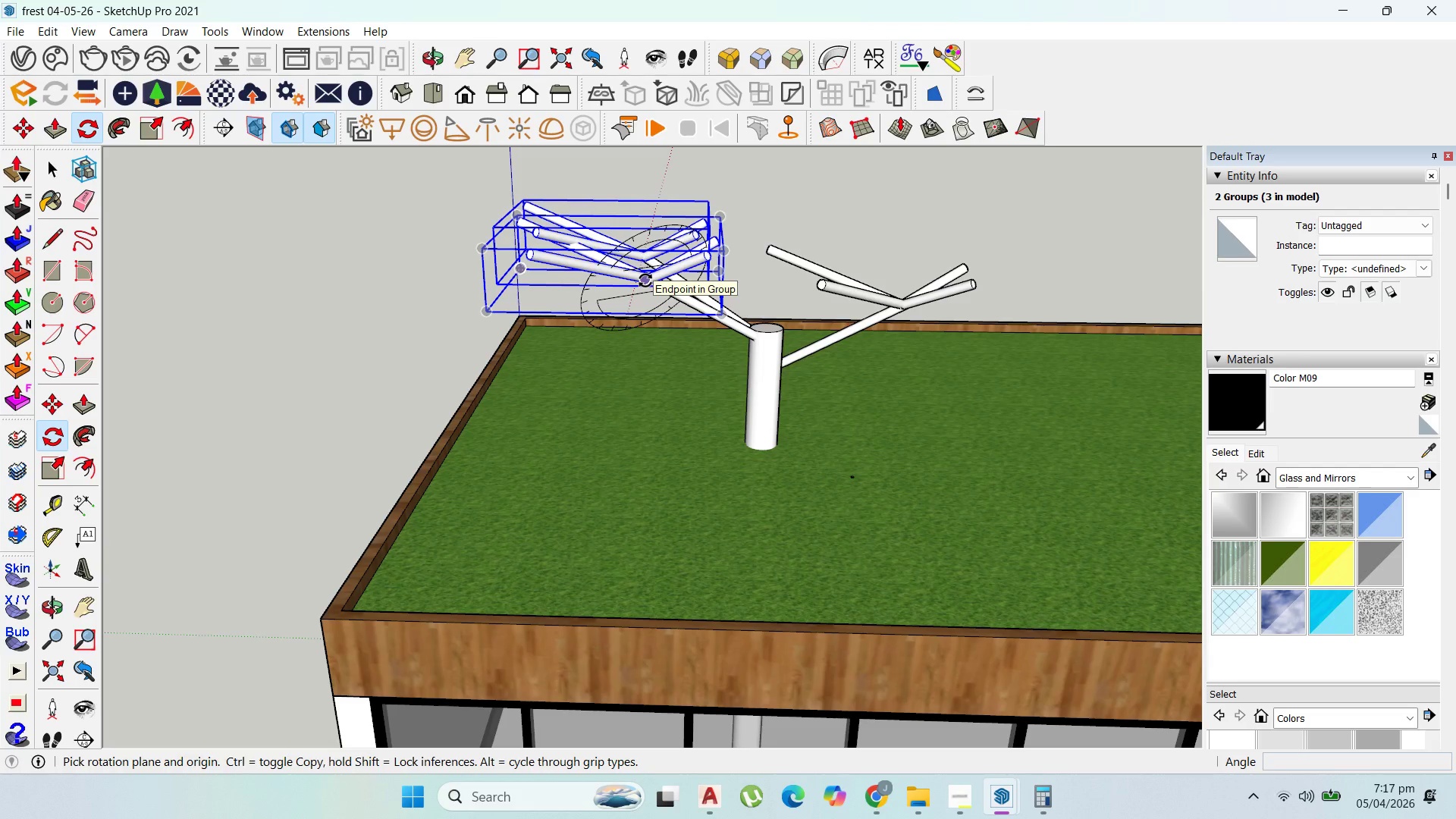 
key(Numpad0)
 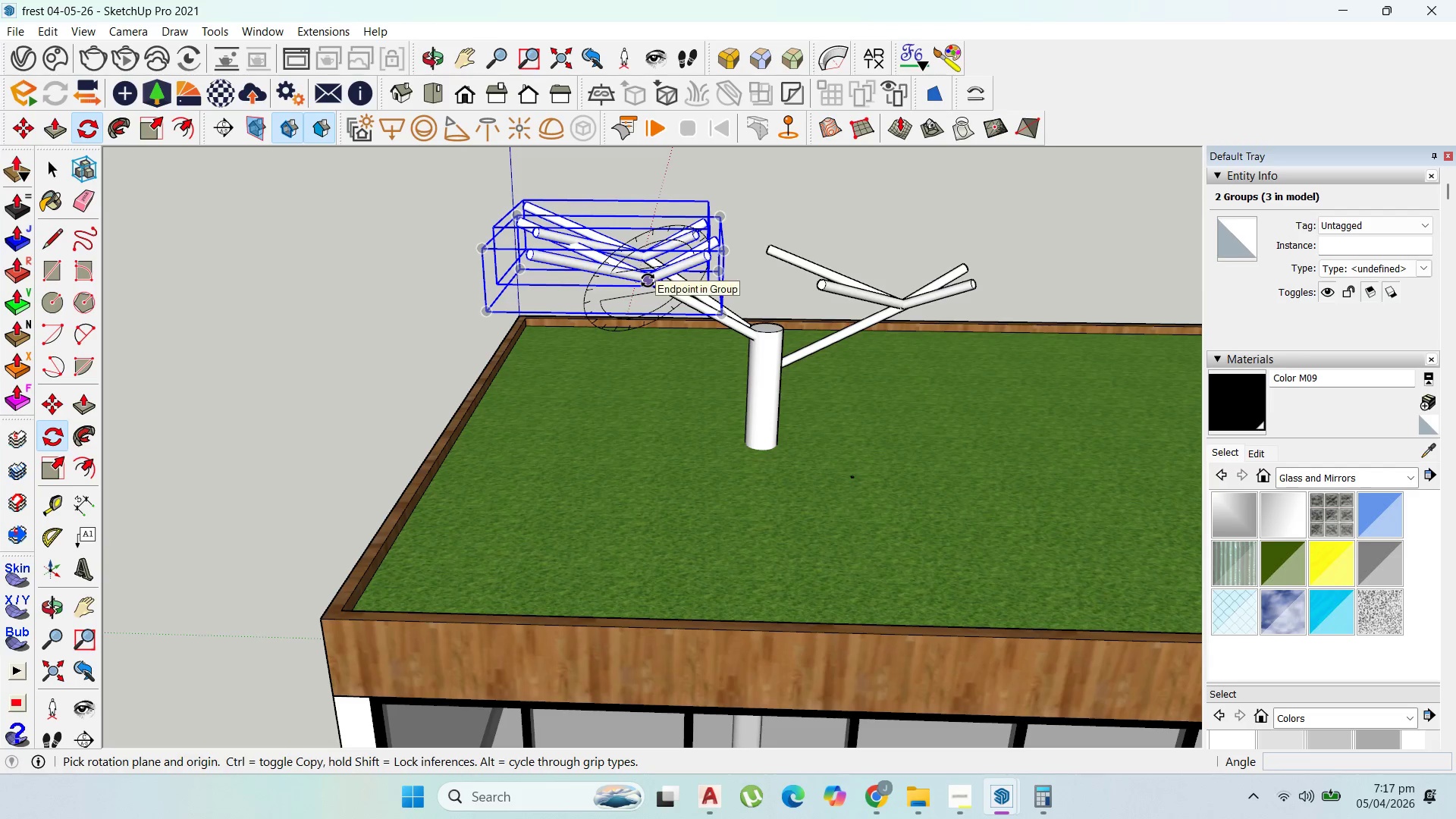 
key(ArrowUp)
 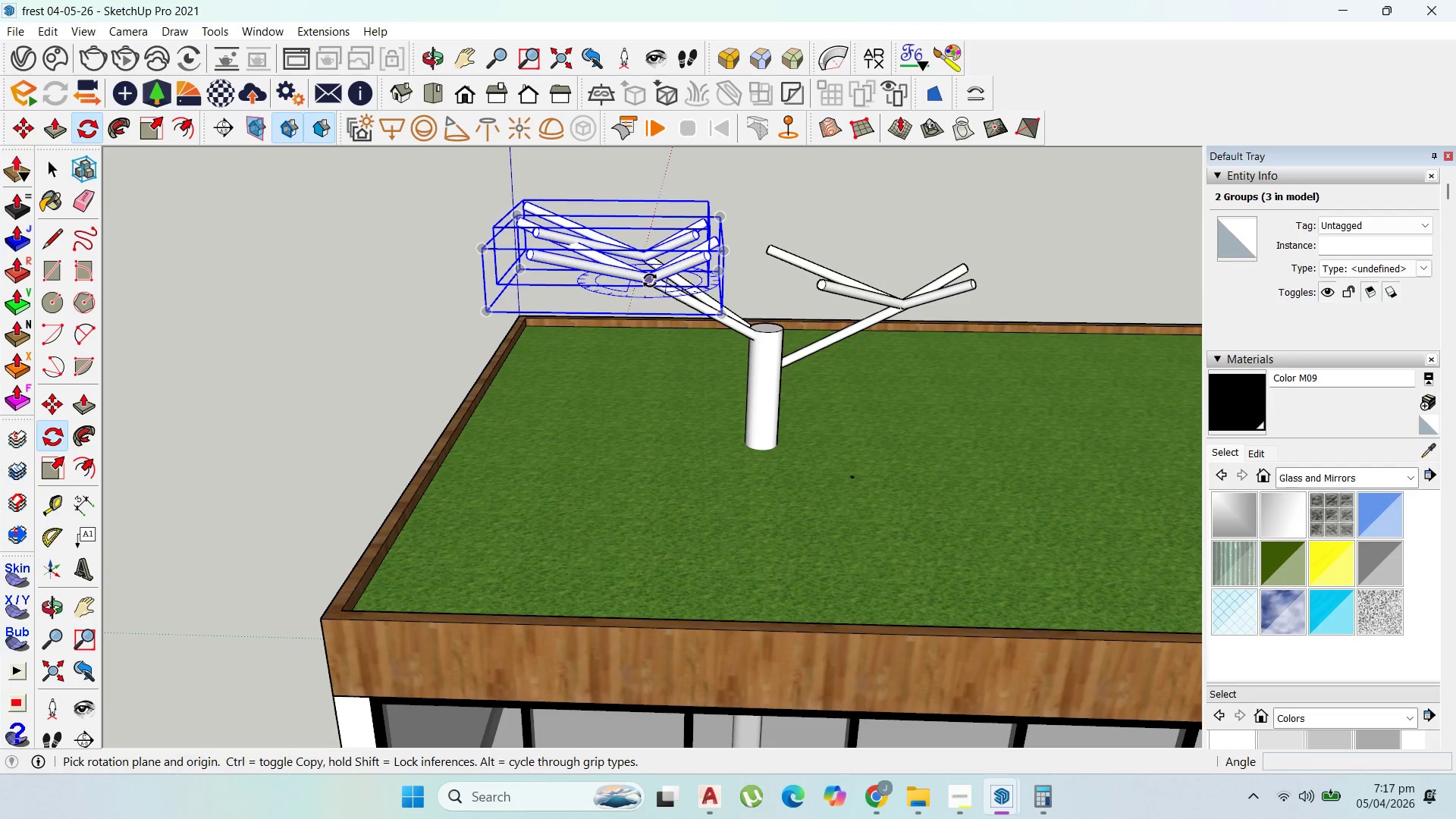 
key(ArrowLeft)
 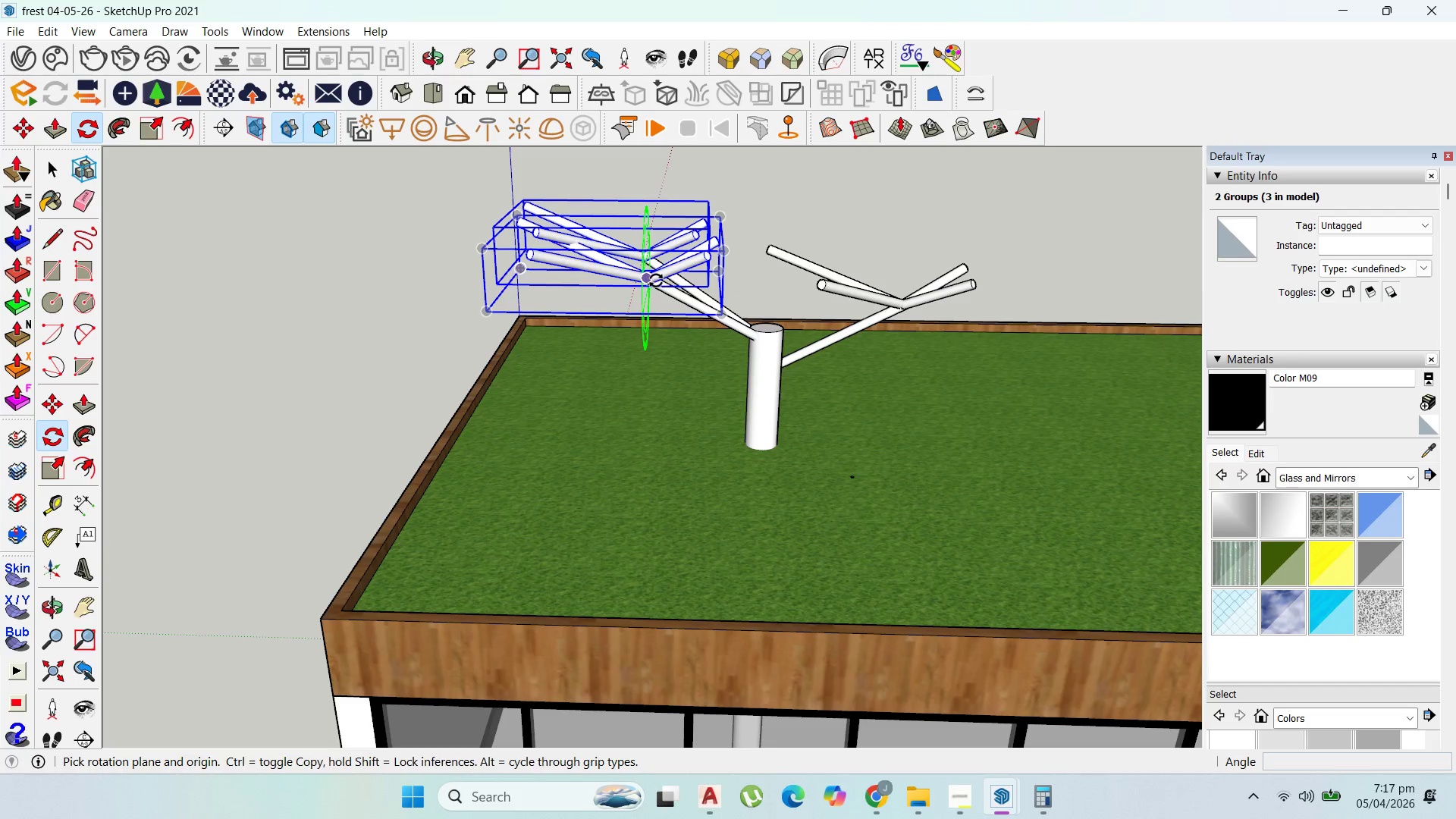 
key(ArrowRight)
 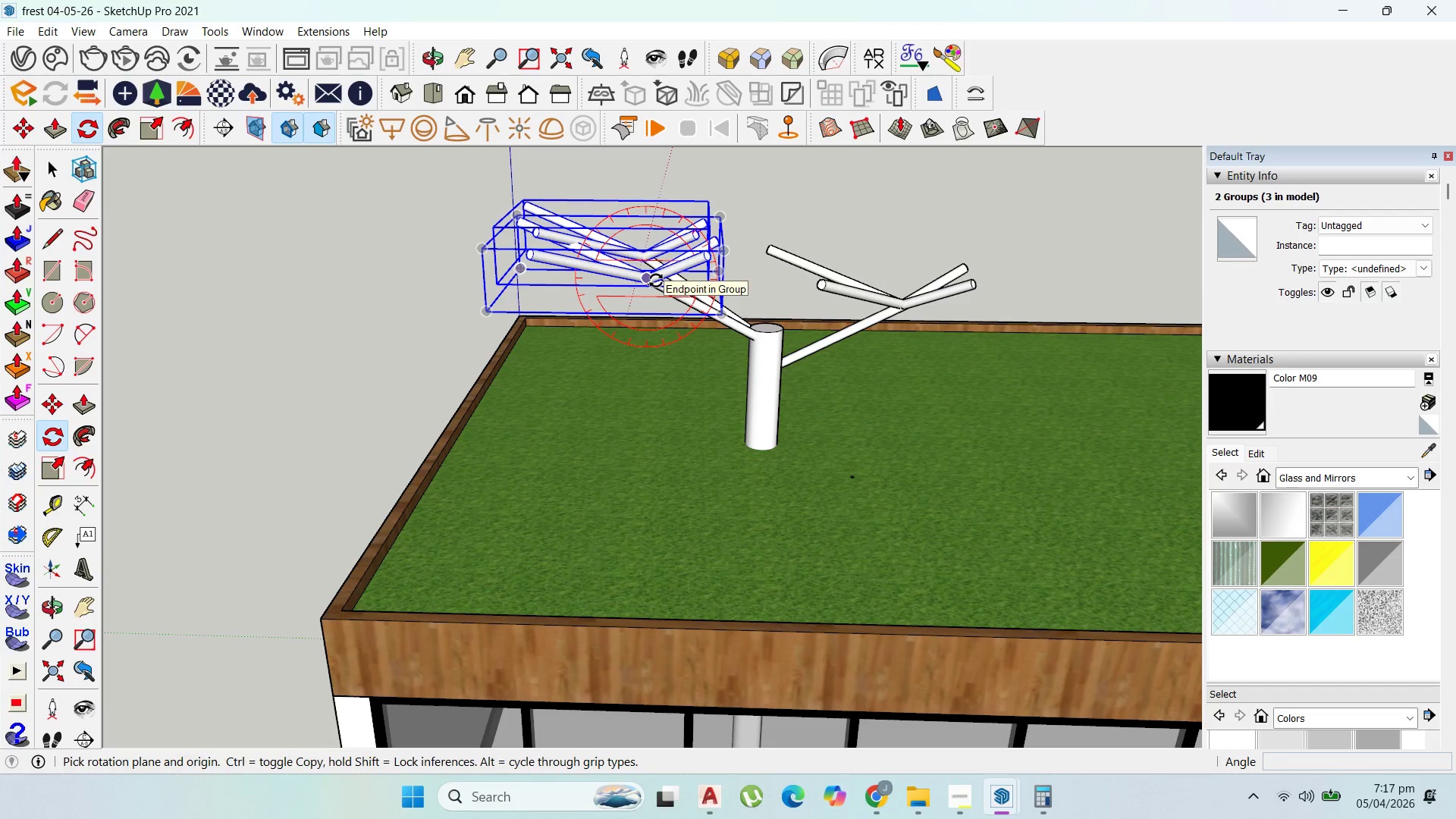 
left_click([656, 281])
 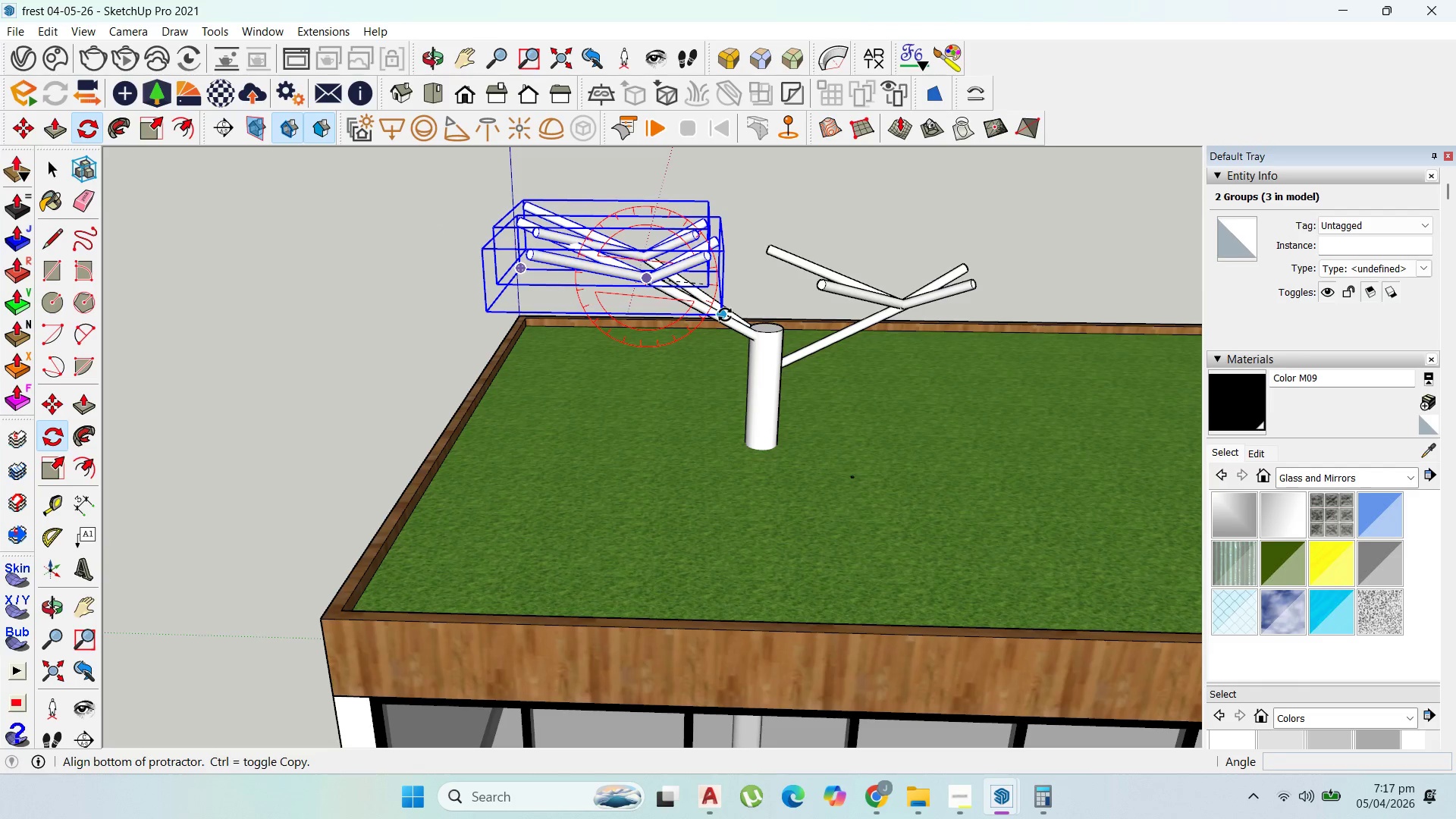 
left_click([727, 316])
 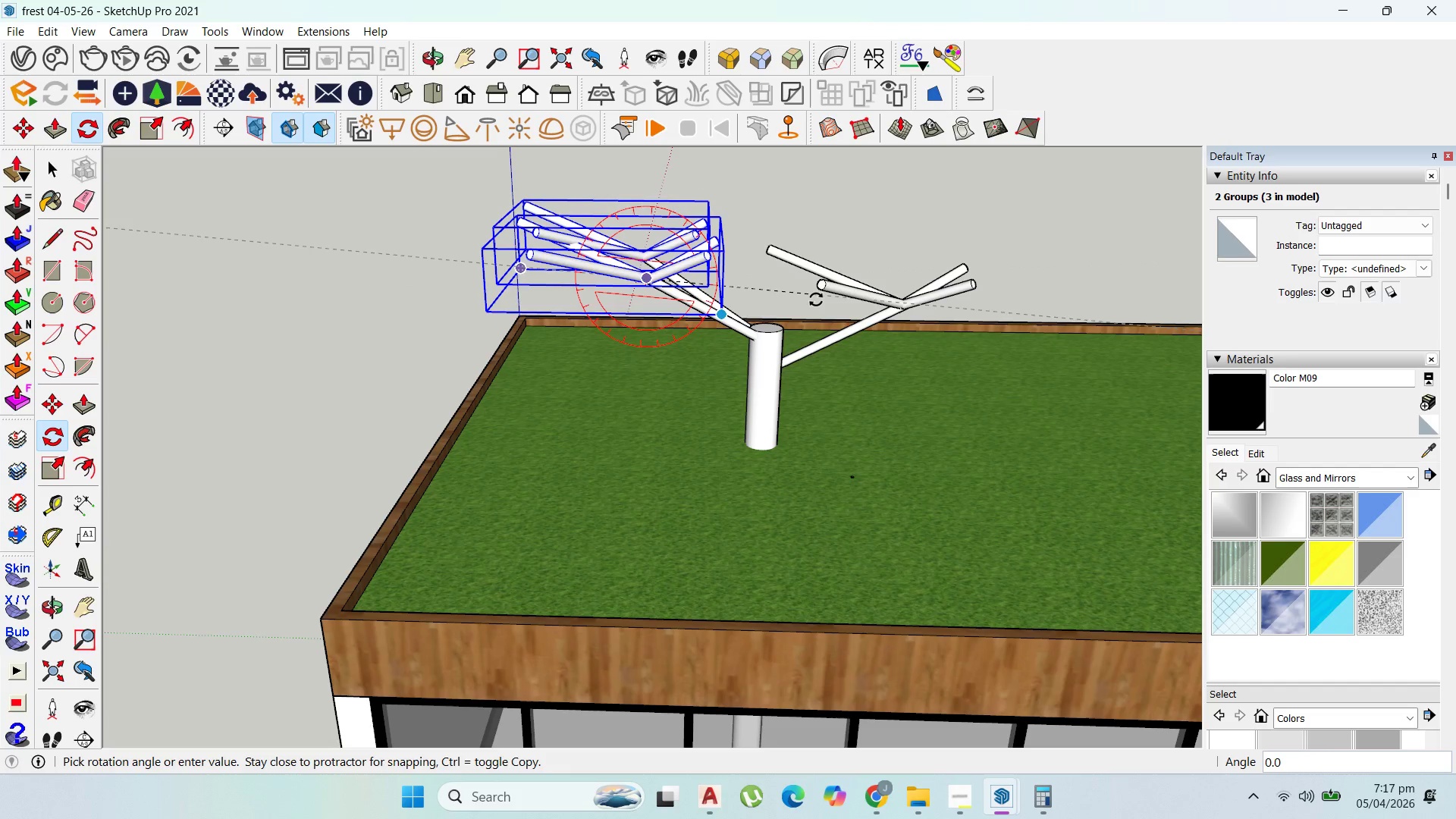 
left_click([821, 307])
 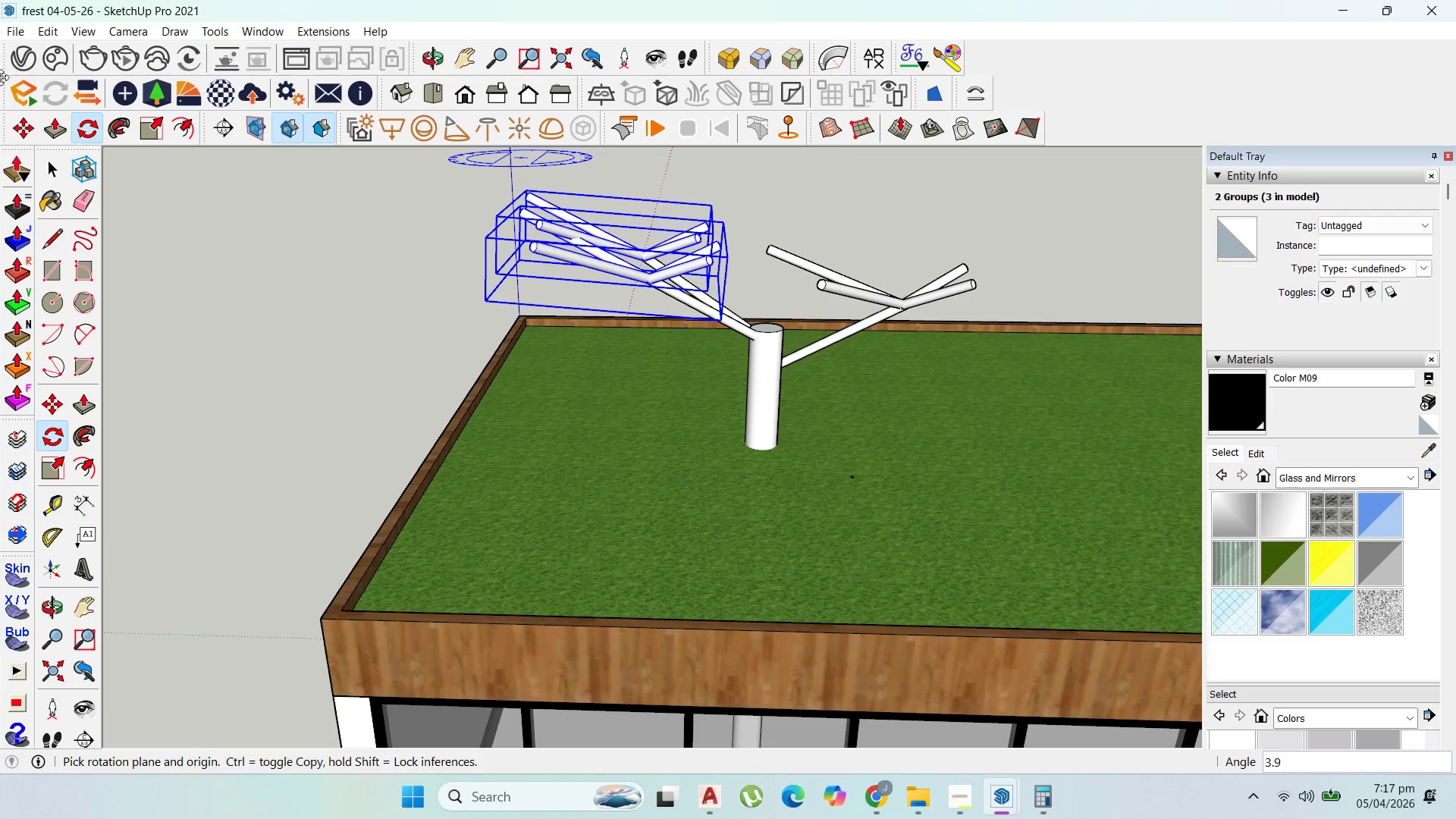 
left_click([47, 168])
 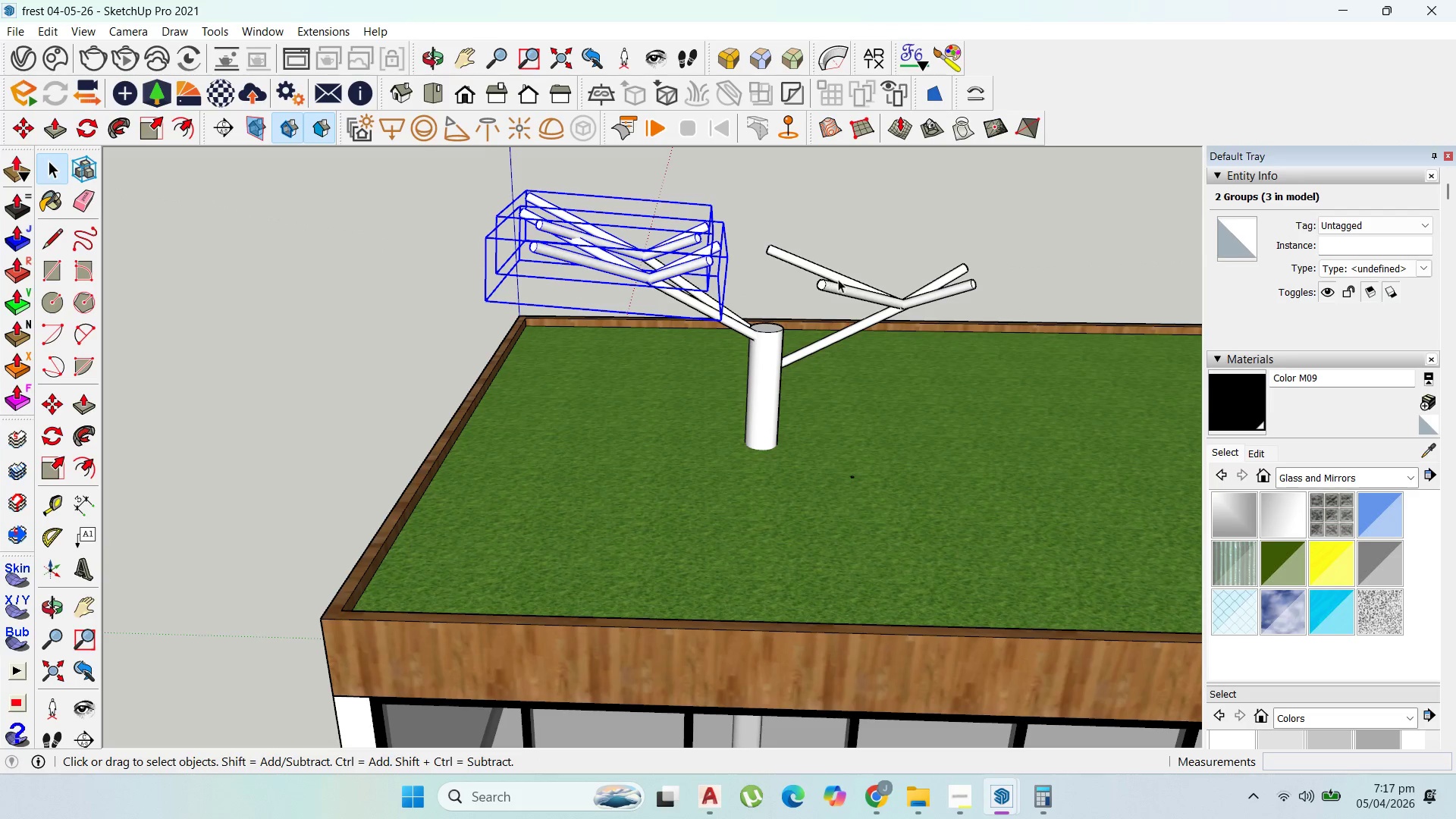 
left_click([846, 285])
 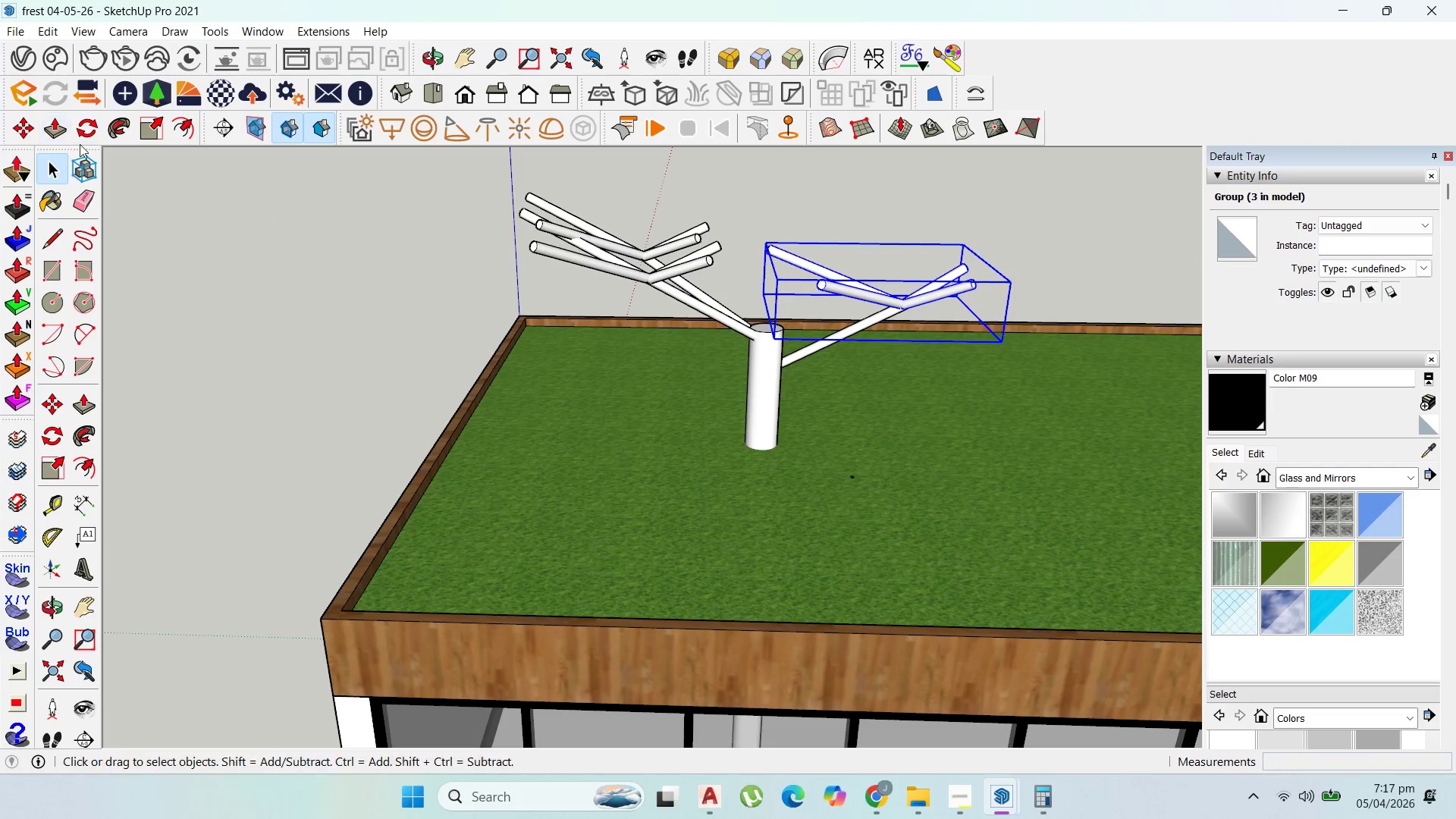 
left_click([99, 133])
 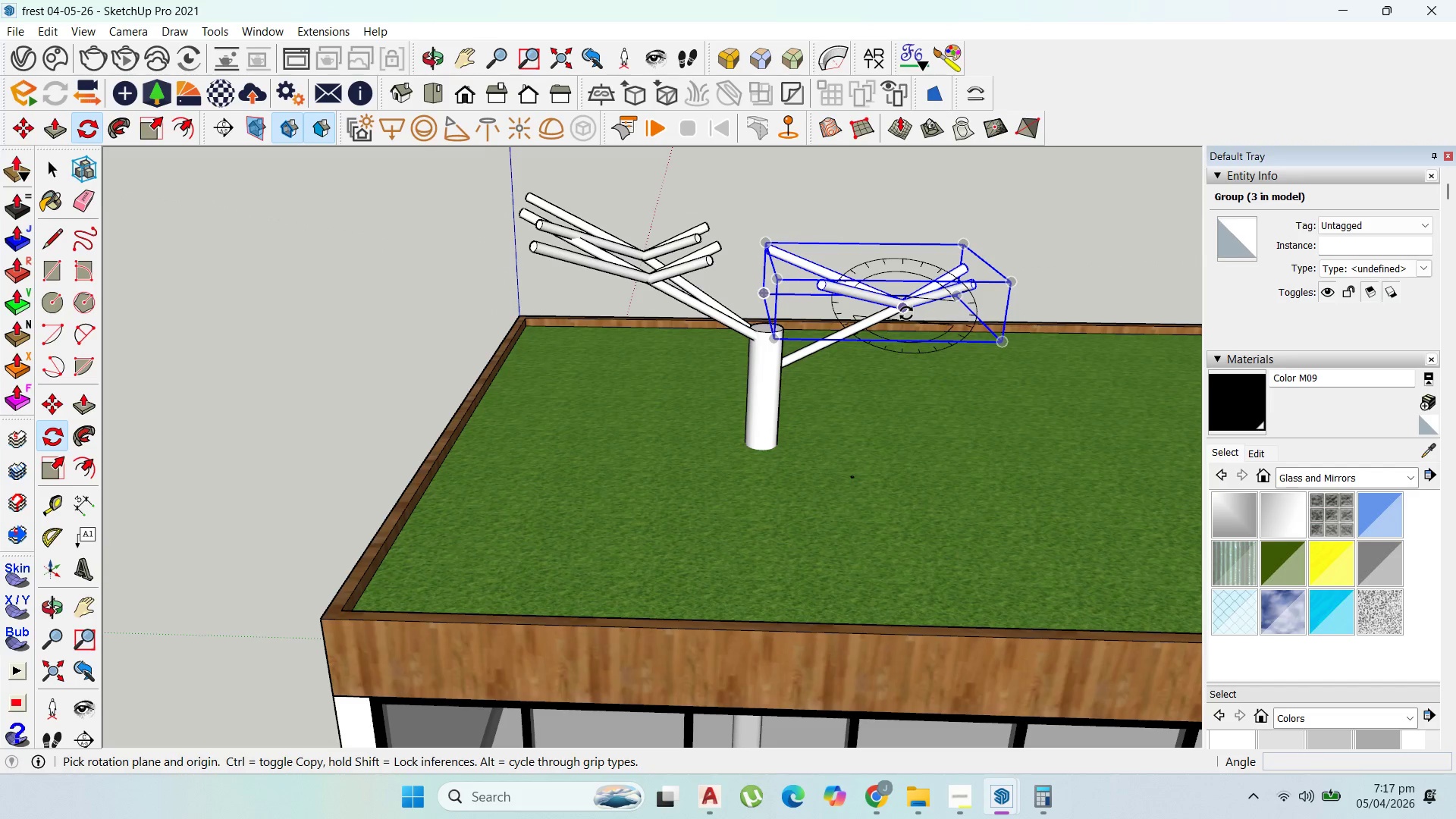 
key(Numpad0)
 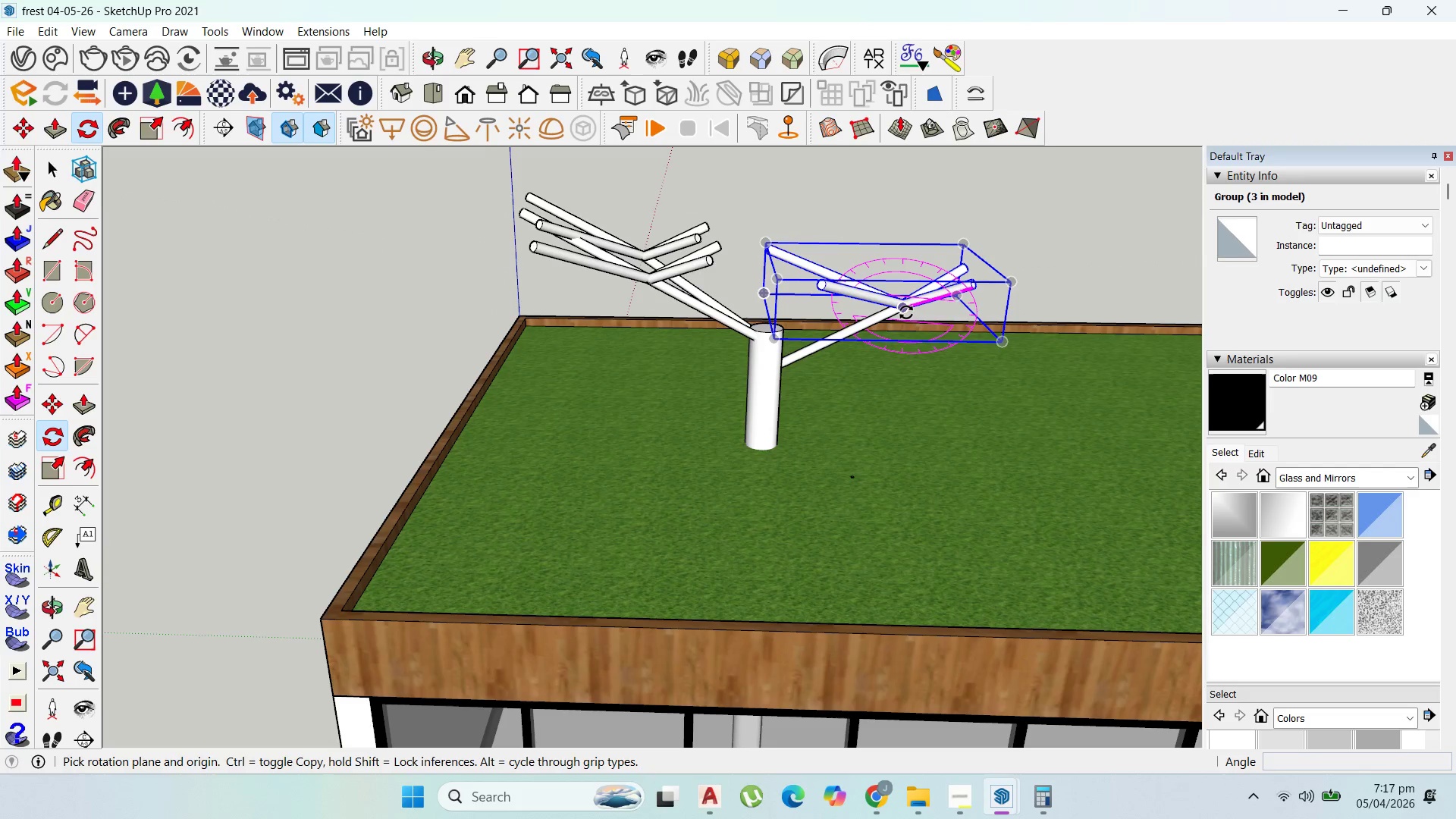 
key(ArrowDown)
 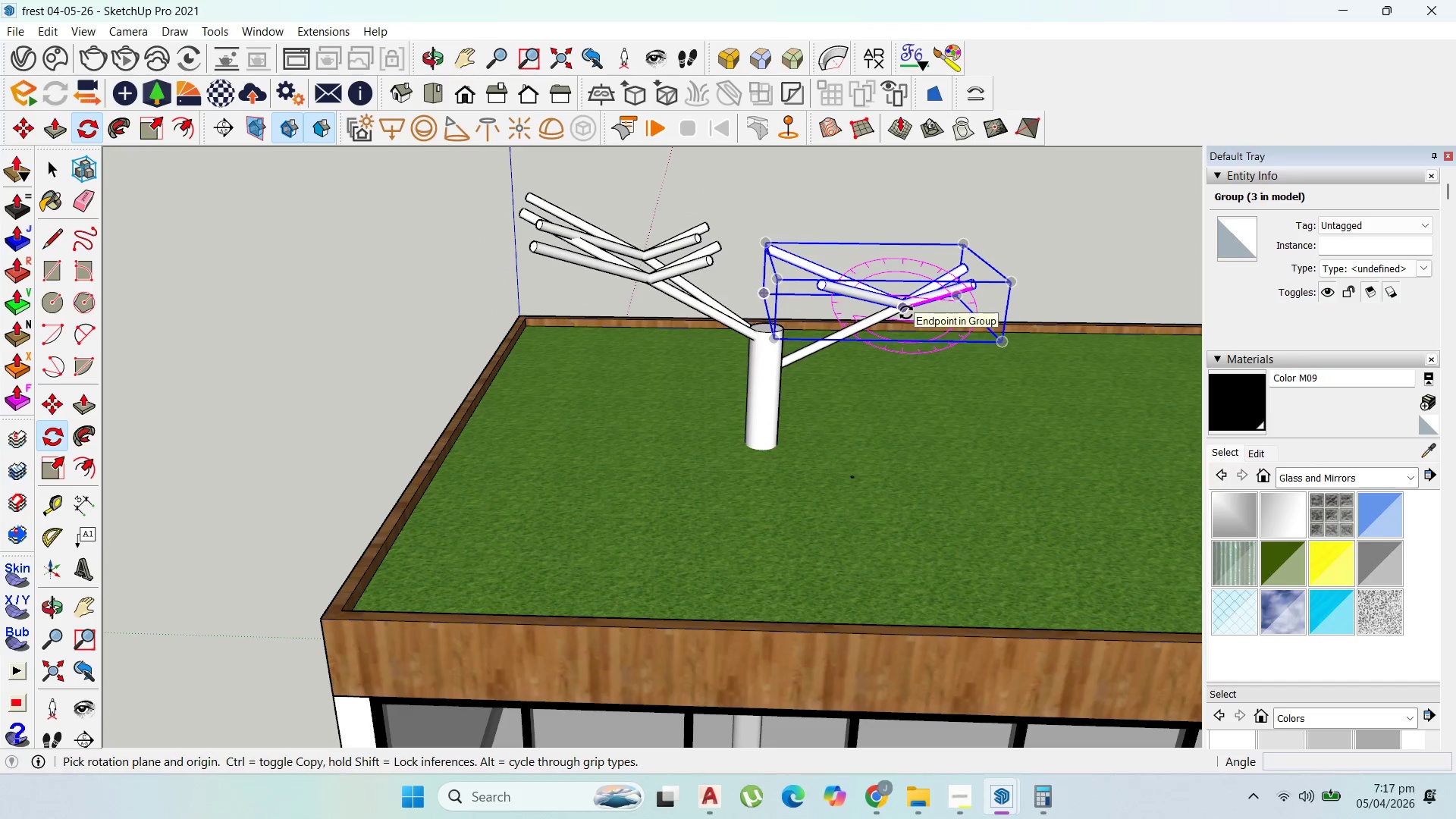 
key(Numpad1)
 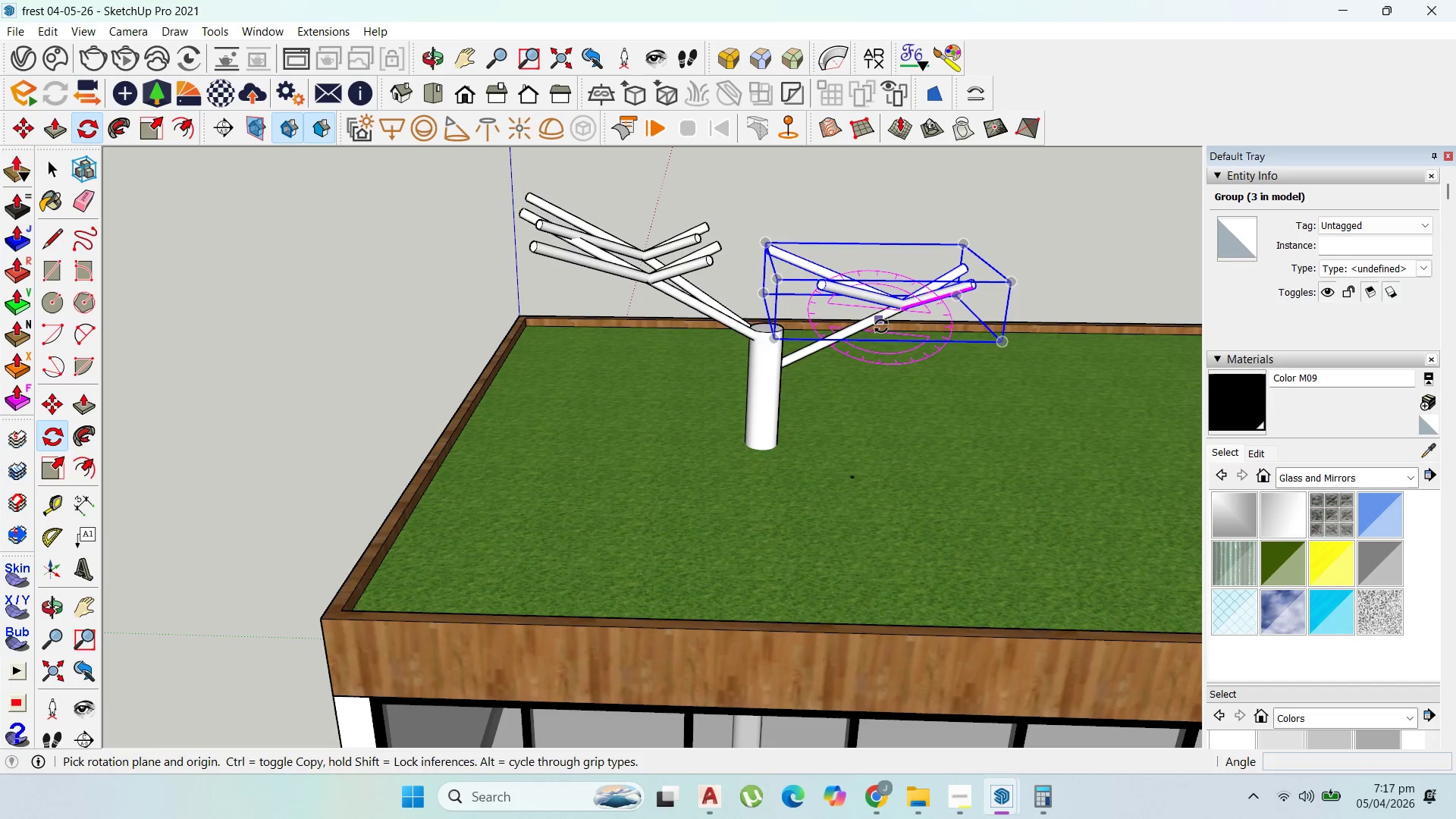 
key(Numpad0)
 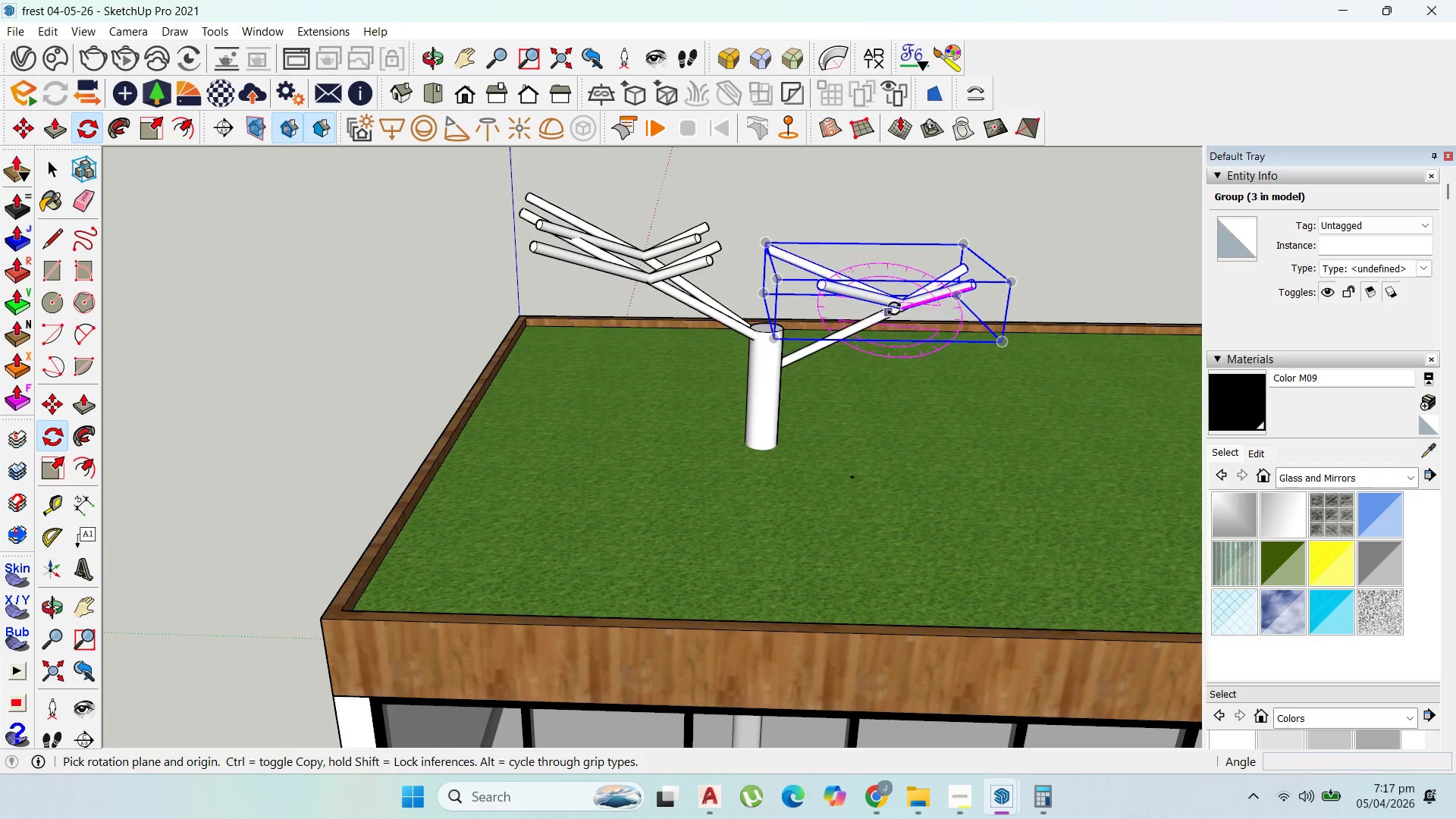 
key(ArrowDown)
 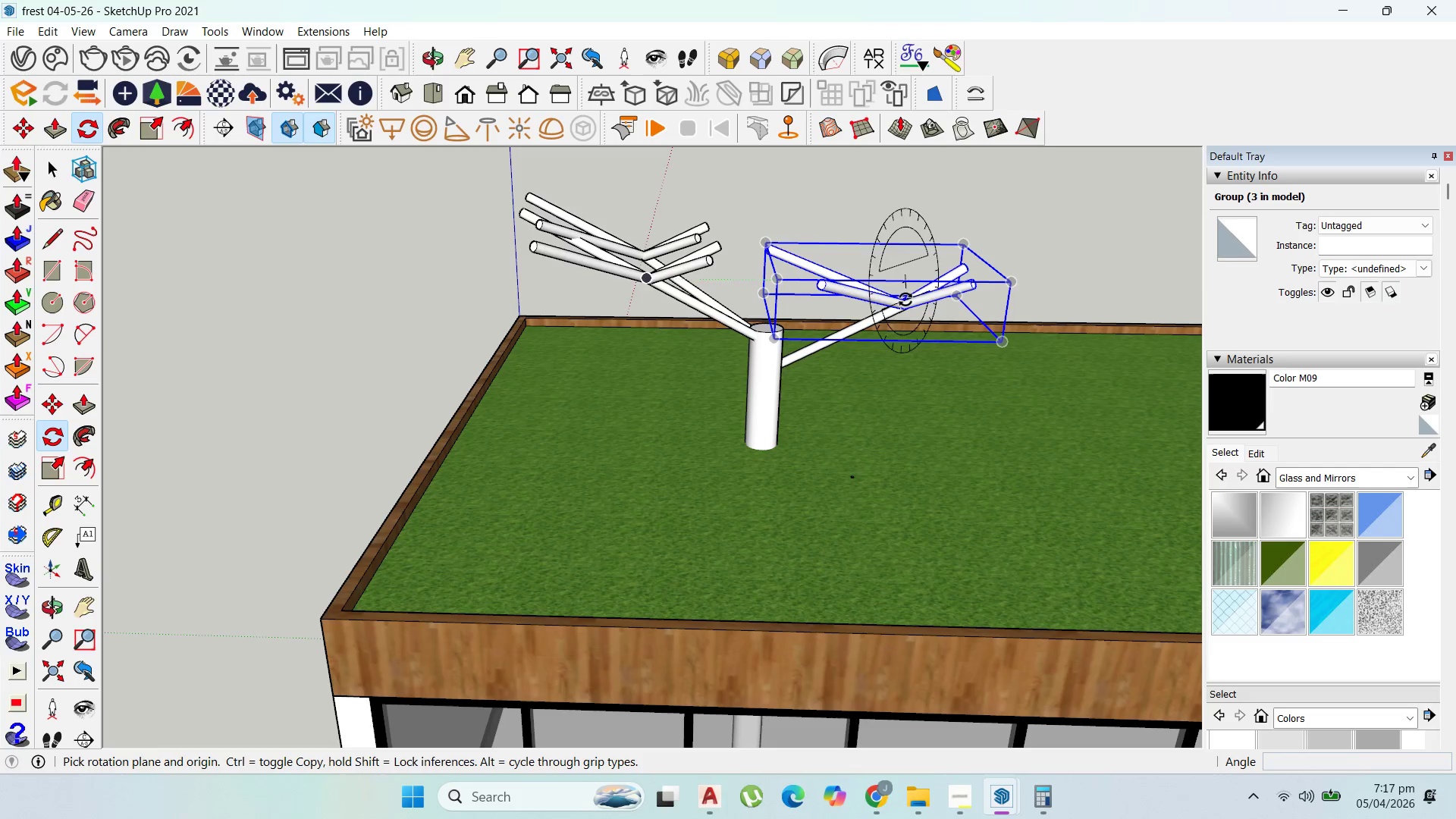 
key(Numpad1)
 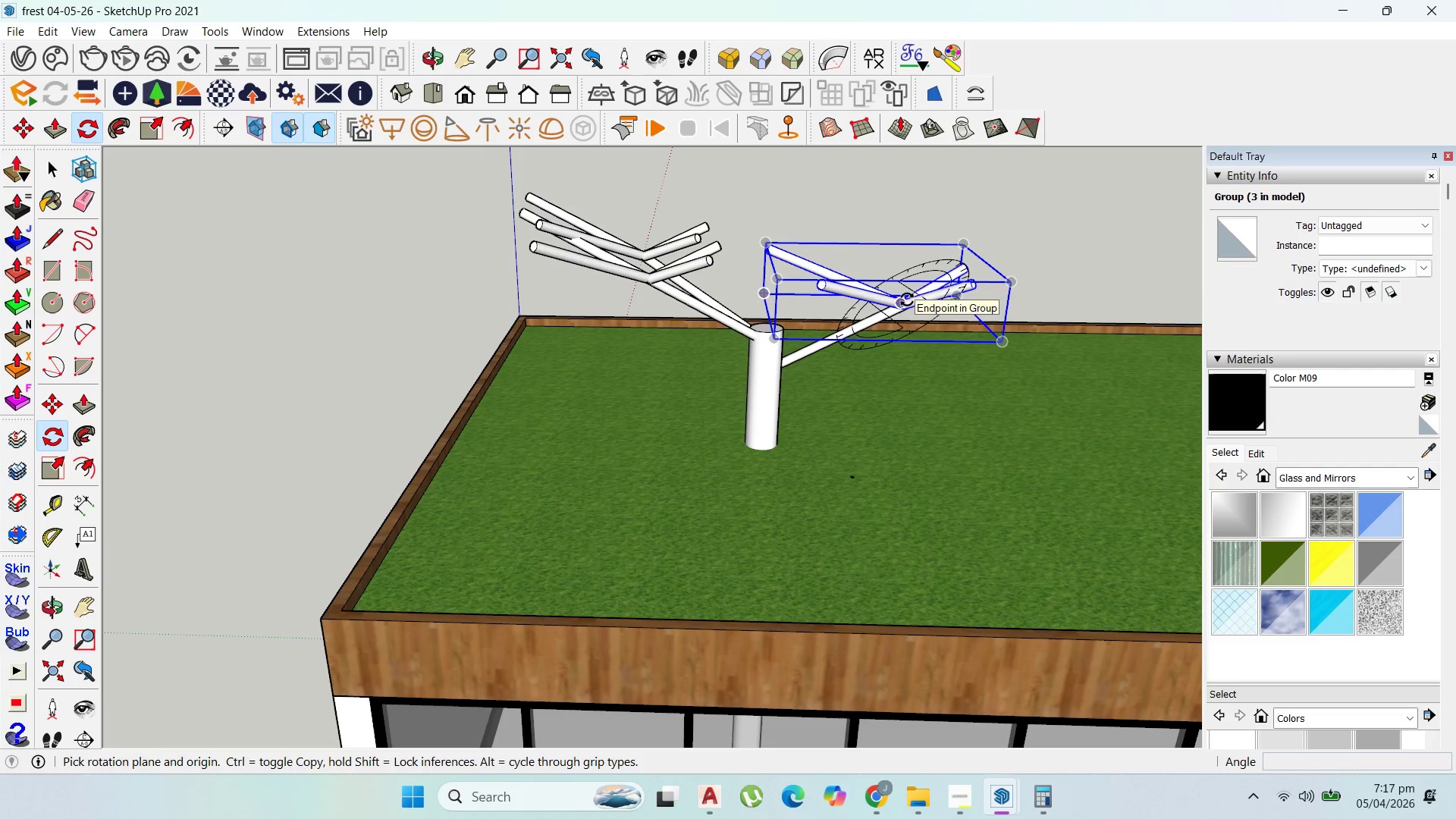 
key(Numpad0)
 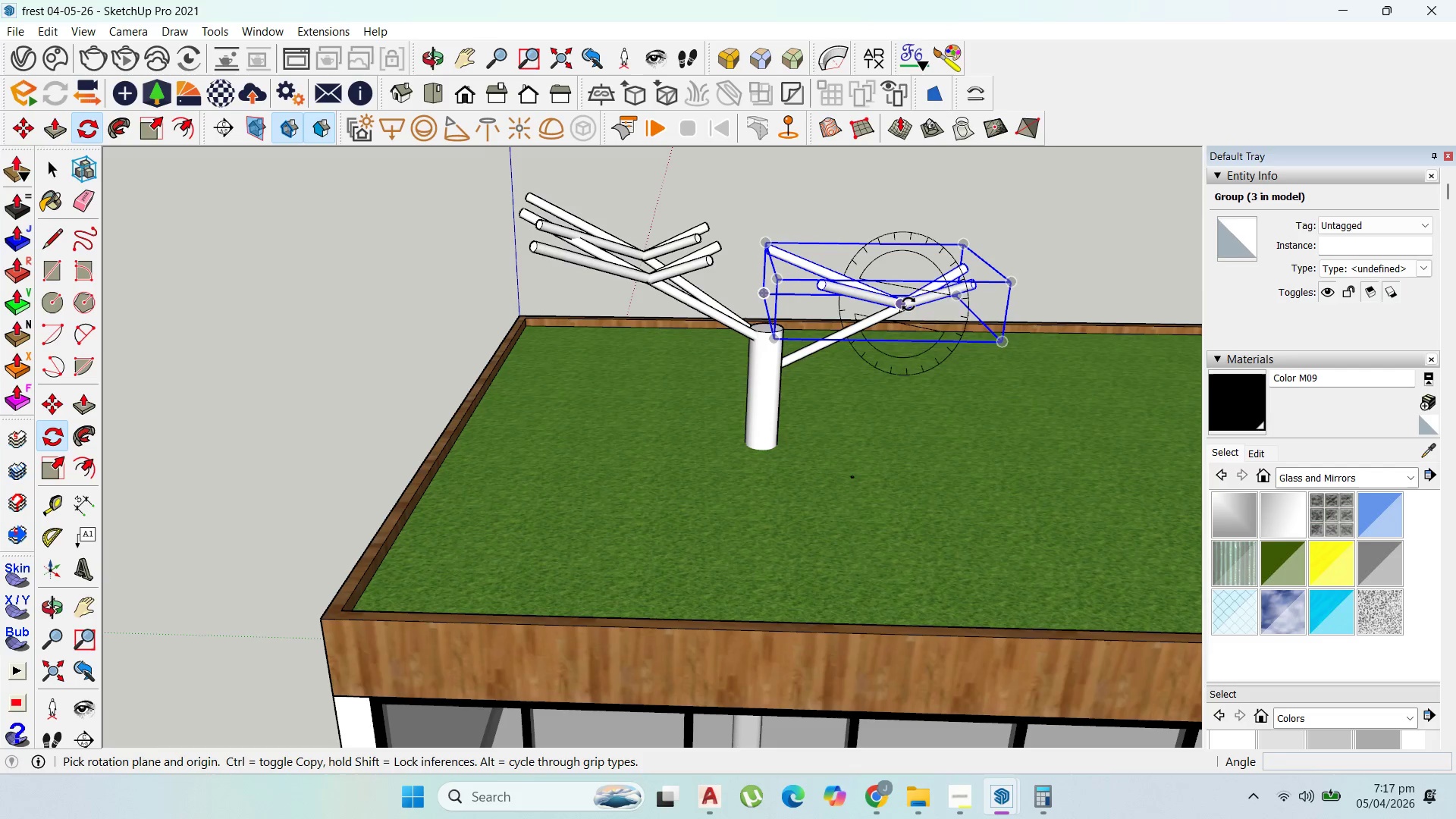 
key(ArrowDown)
 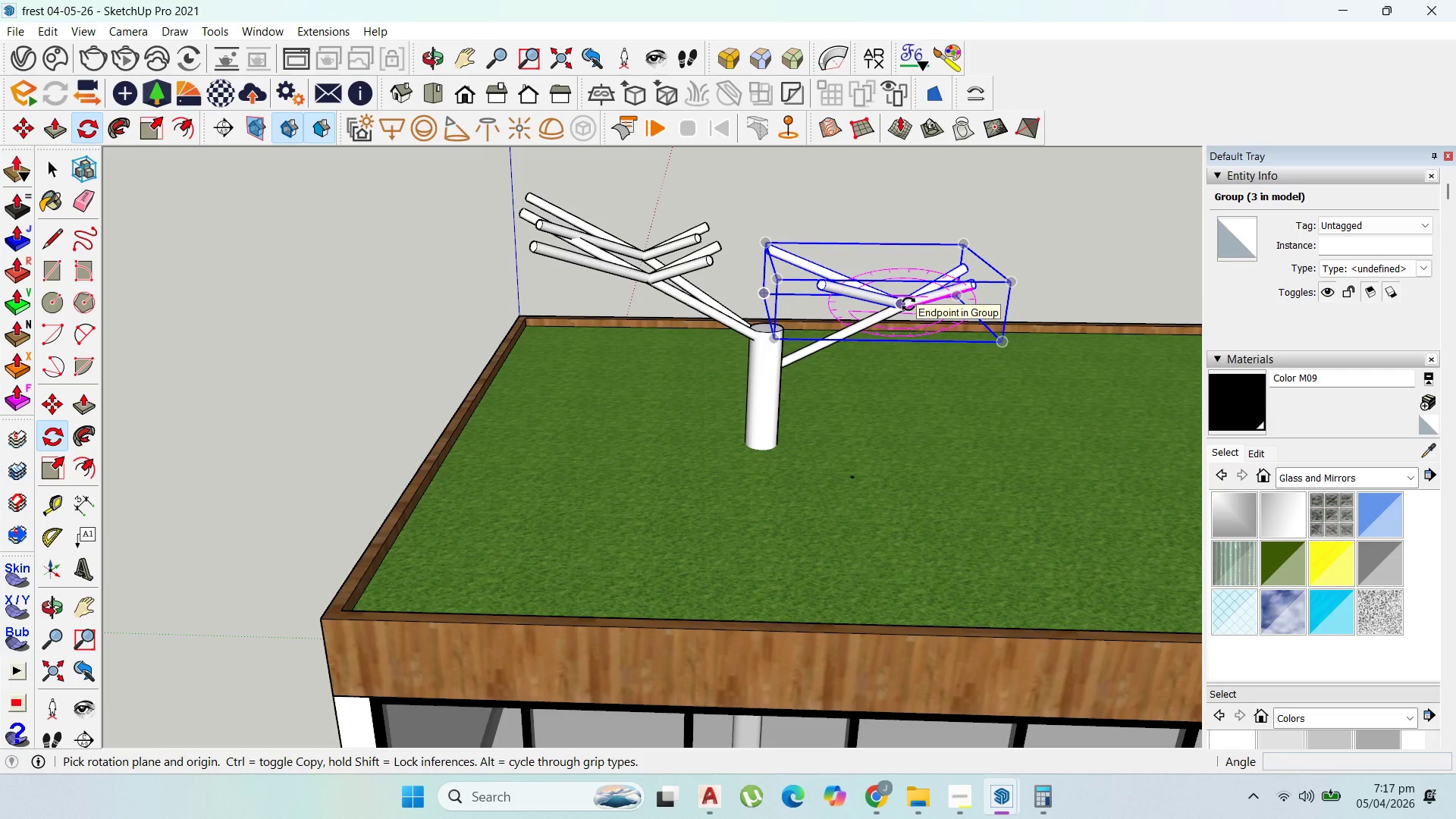 
key(Numpad0)
 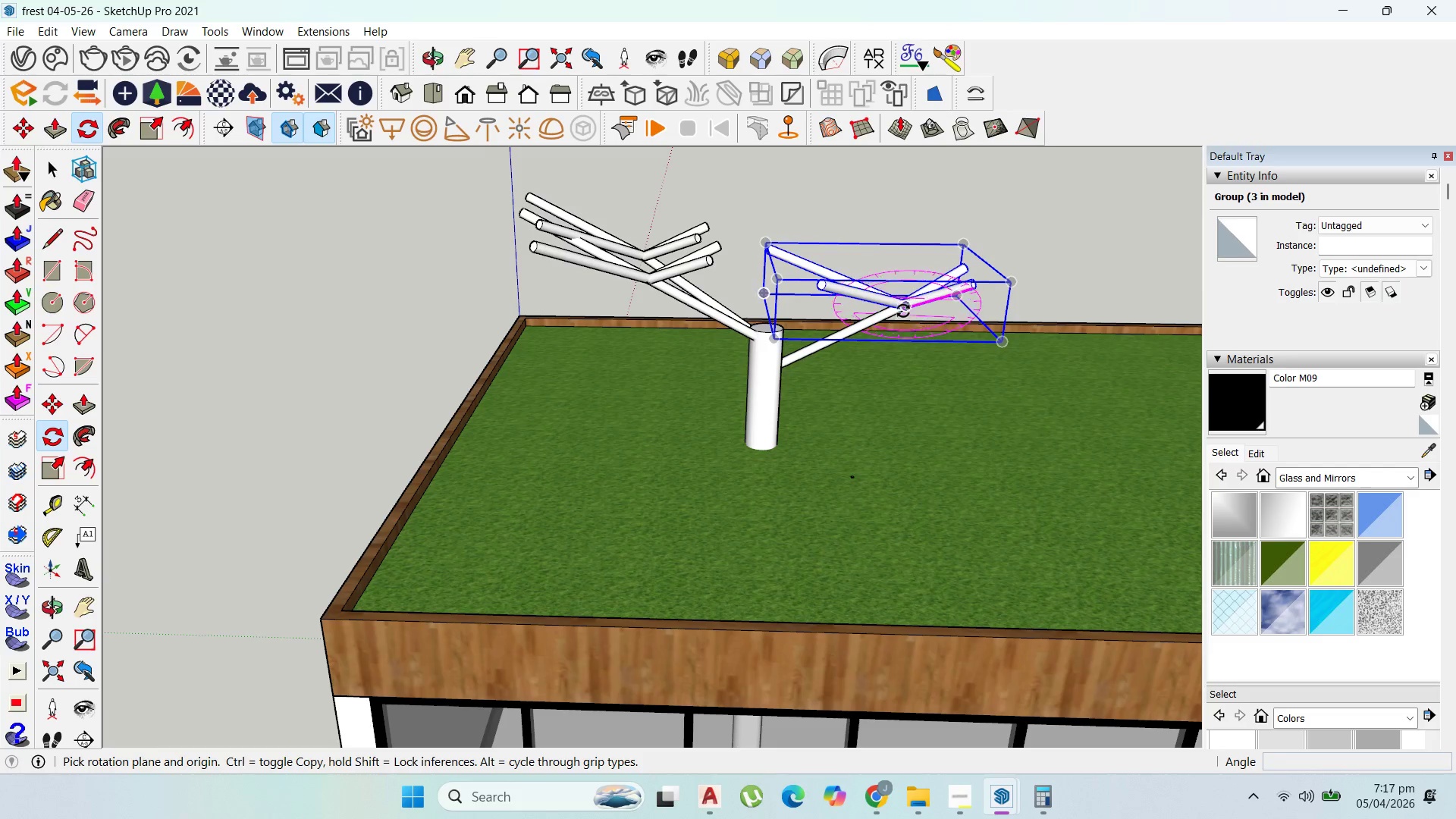 
key(ArrowRight)
 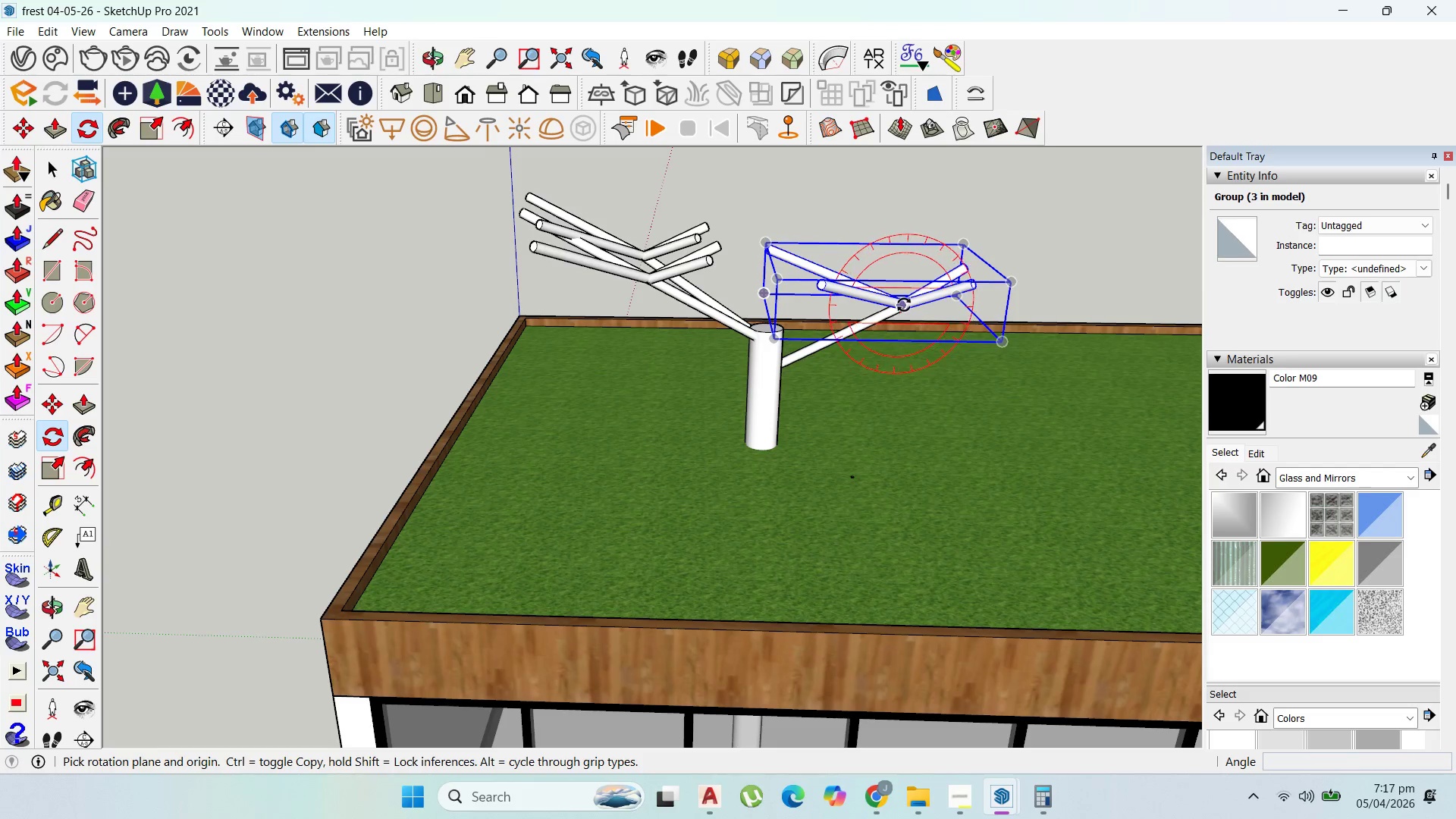 
left_click([904, 305])
 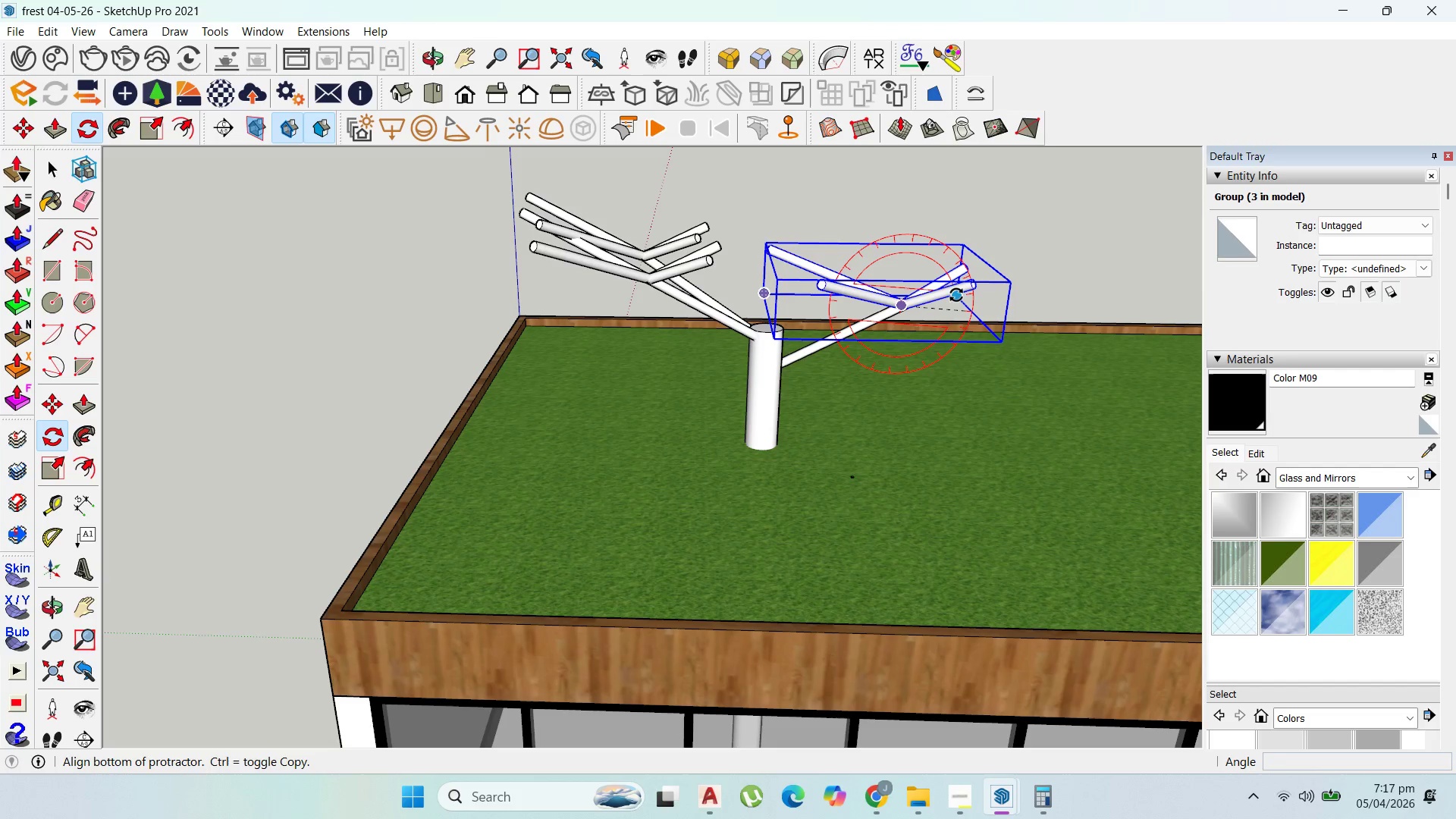 
left_click([957, 295])
 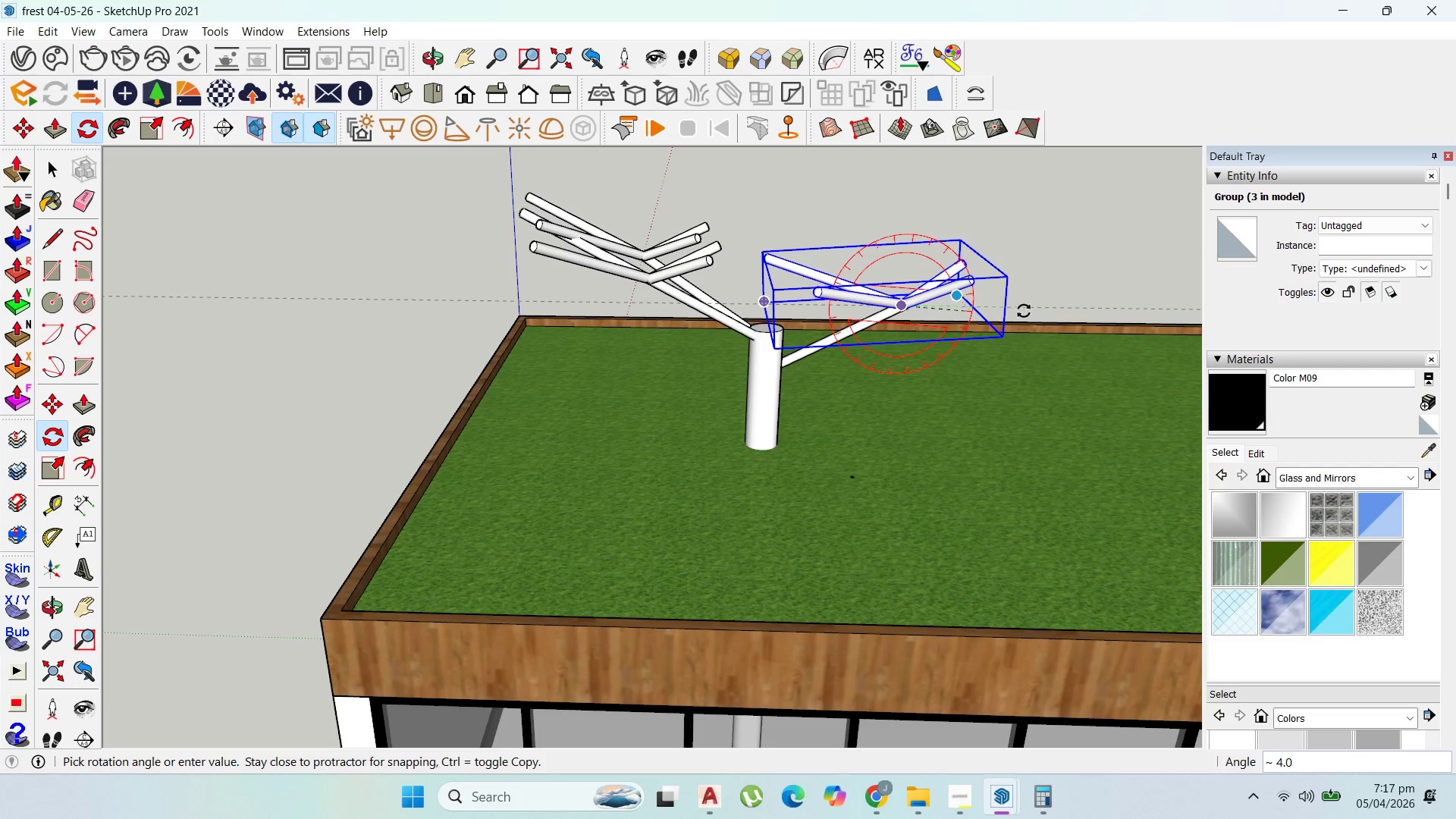 
left_click([1023, 325])
 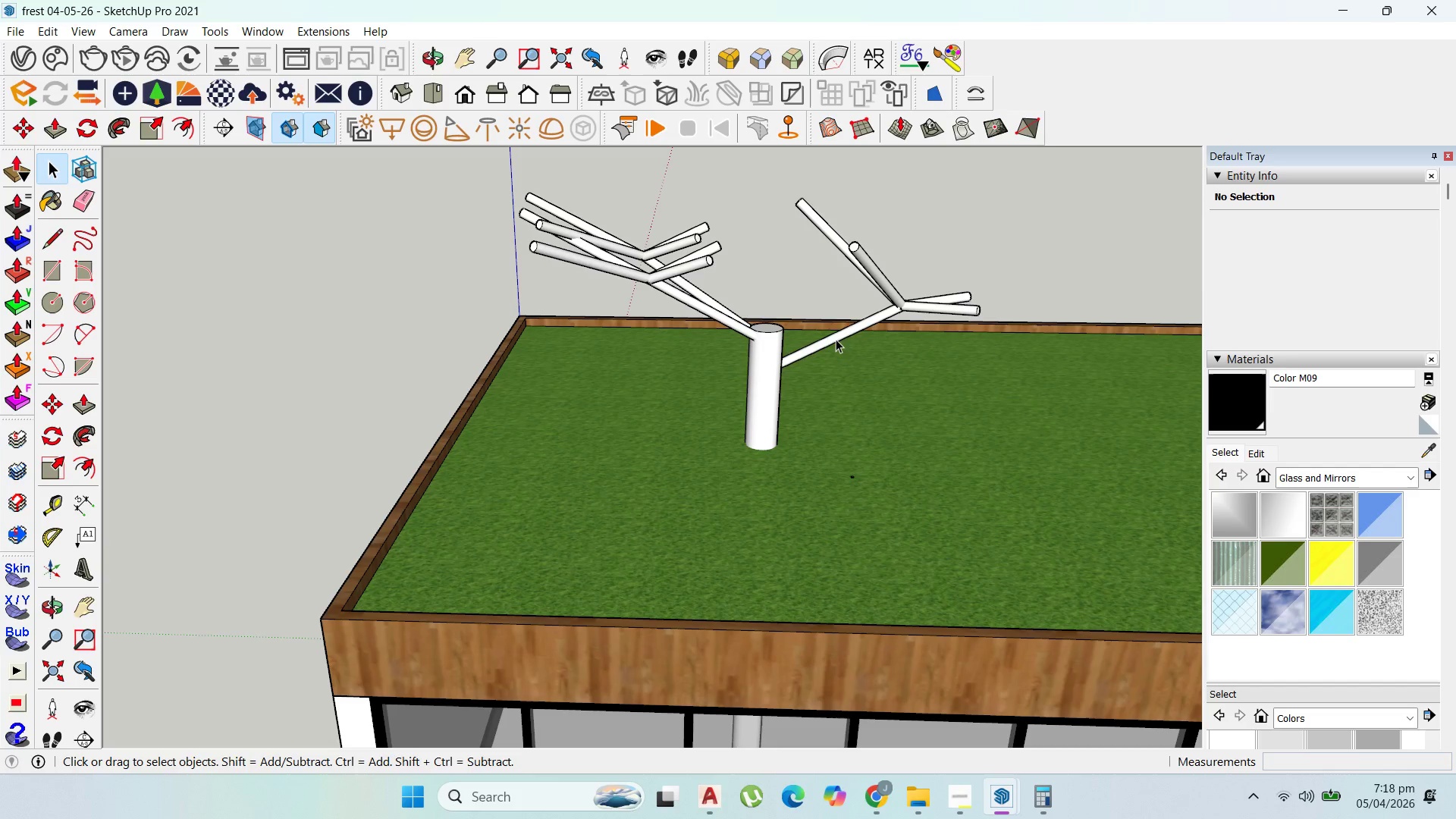 
hold_key(key=ShiftLeft, duration=0.88)
 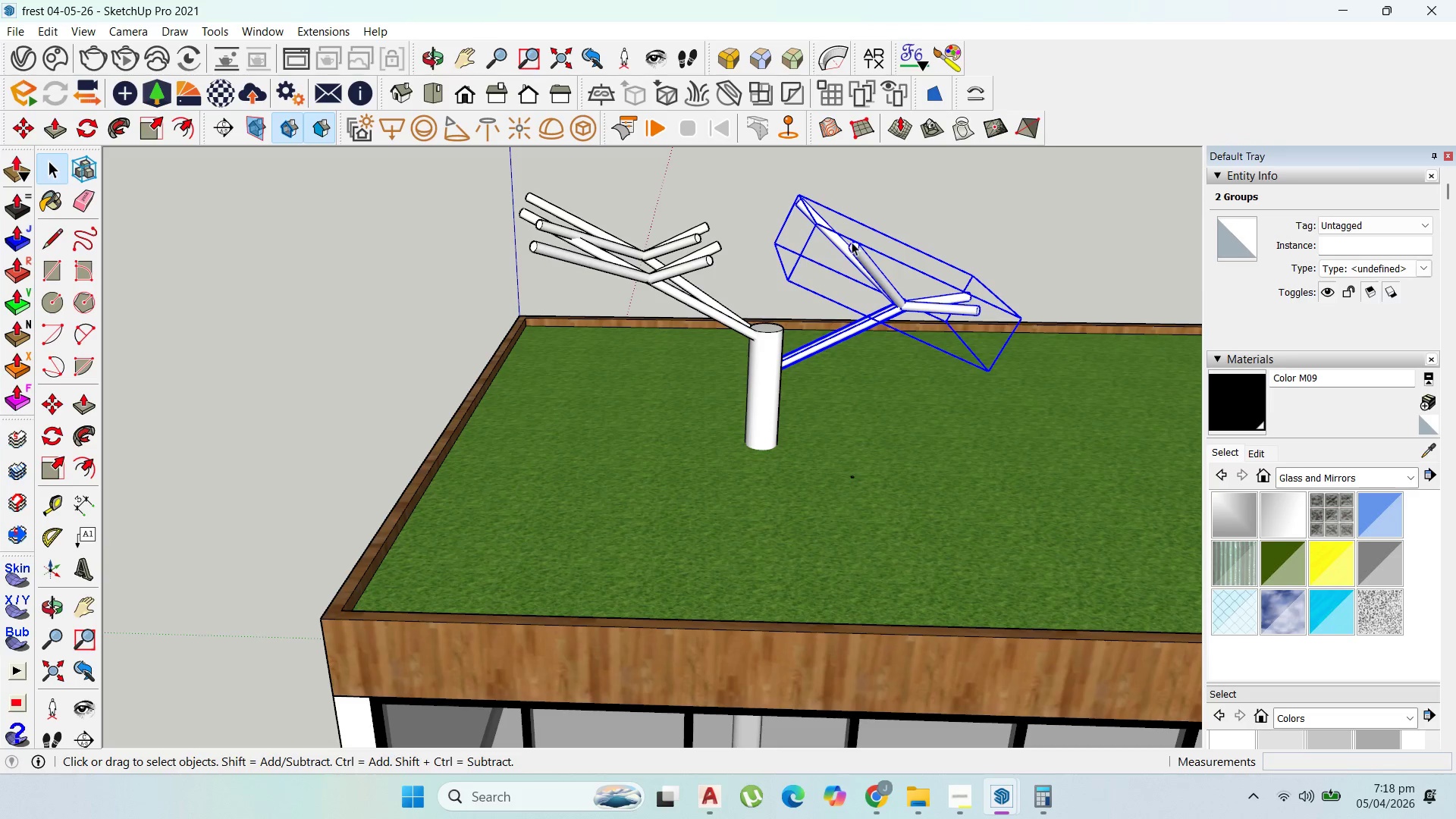 
double_click([852, 242])
 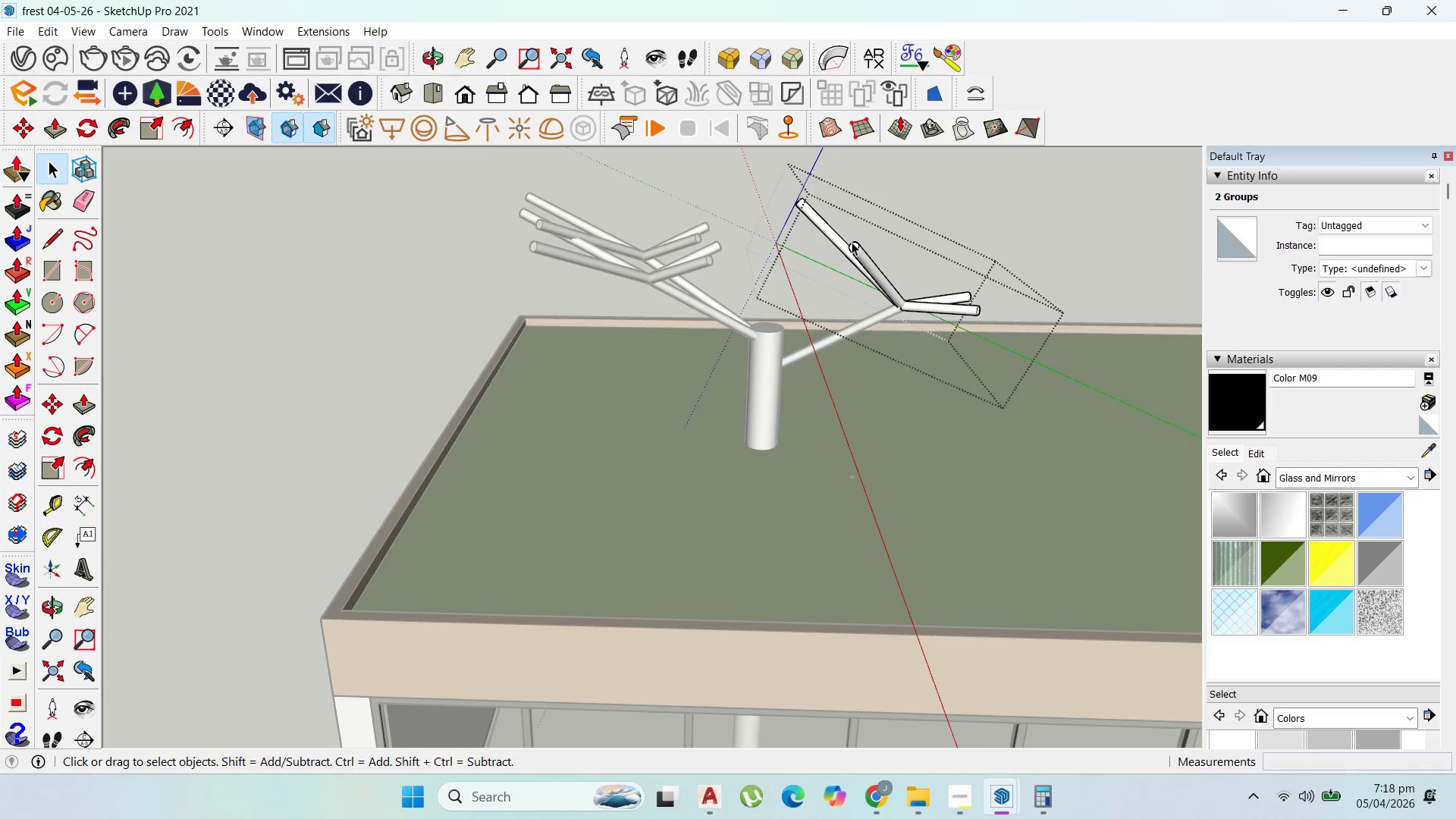 
triple_click([852, 242])
 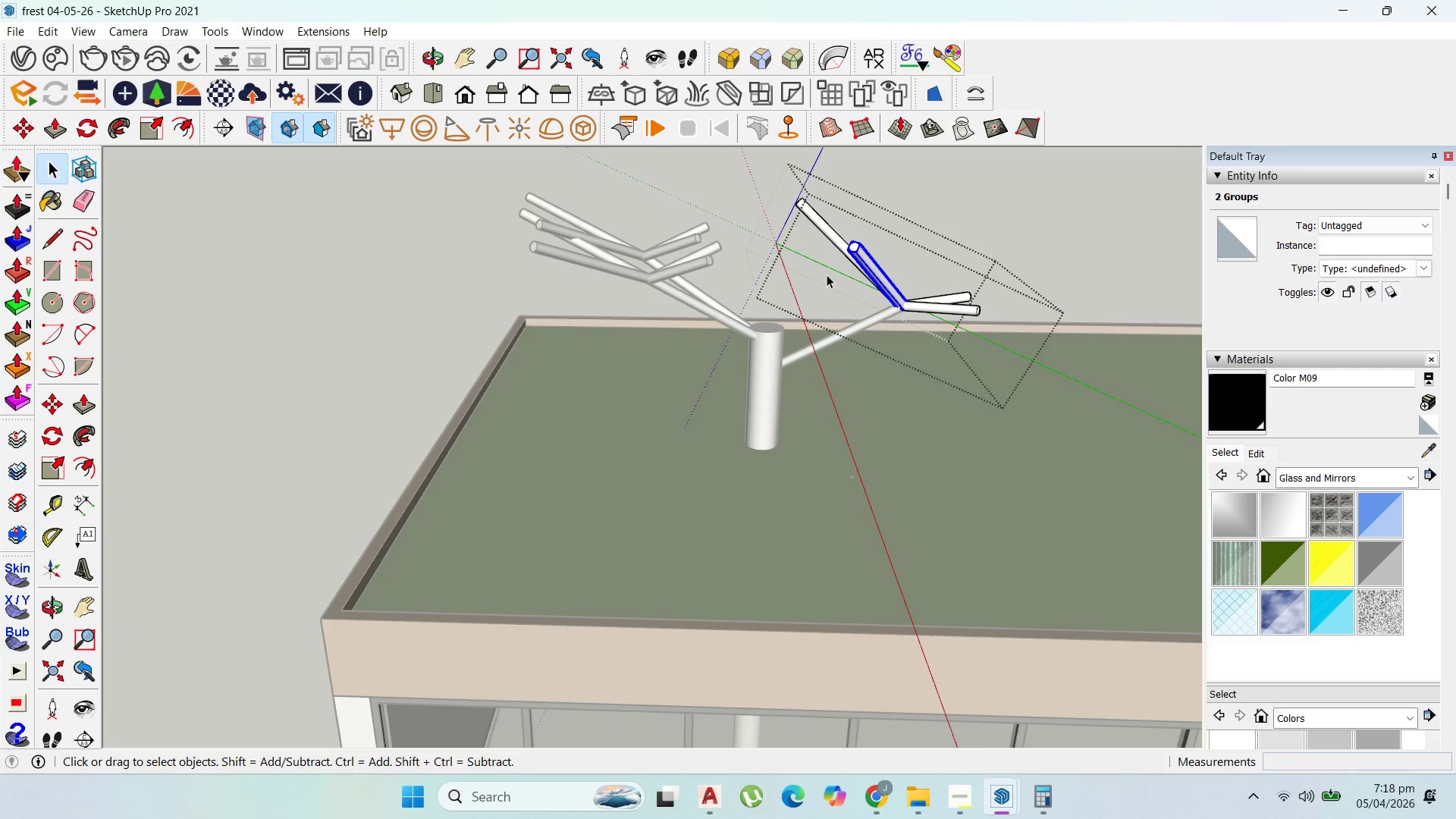 
key(Escape)
 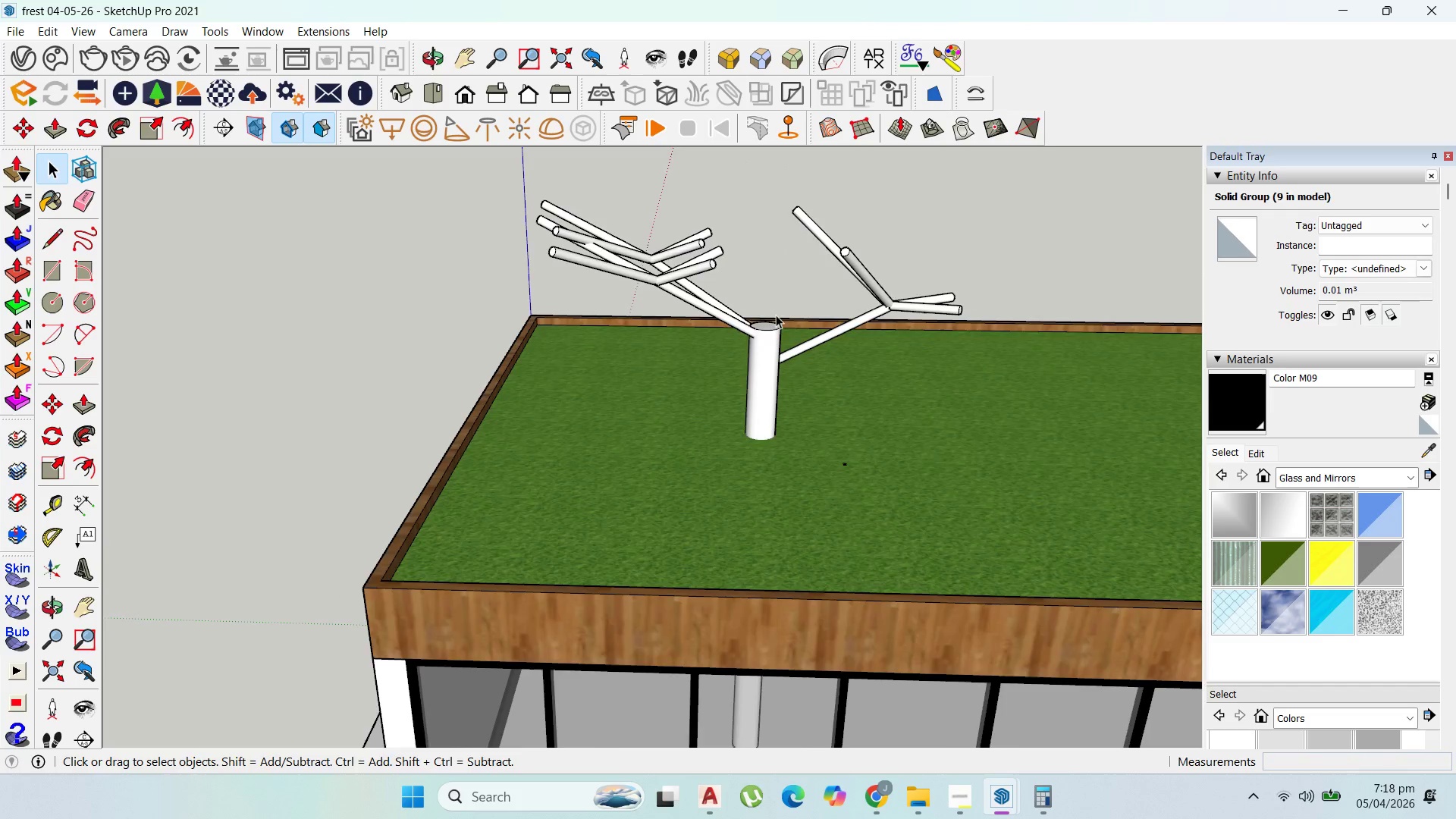 
key(Escape)
 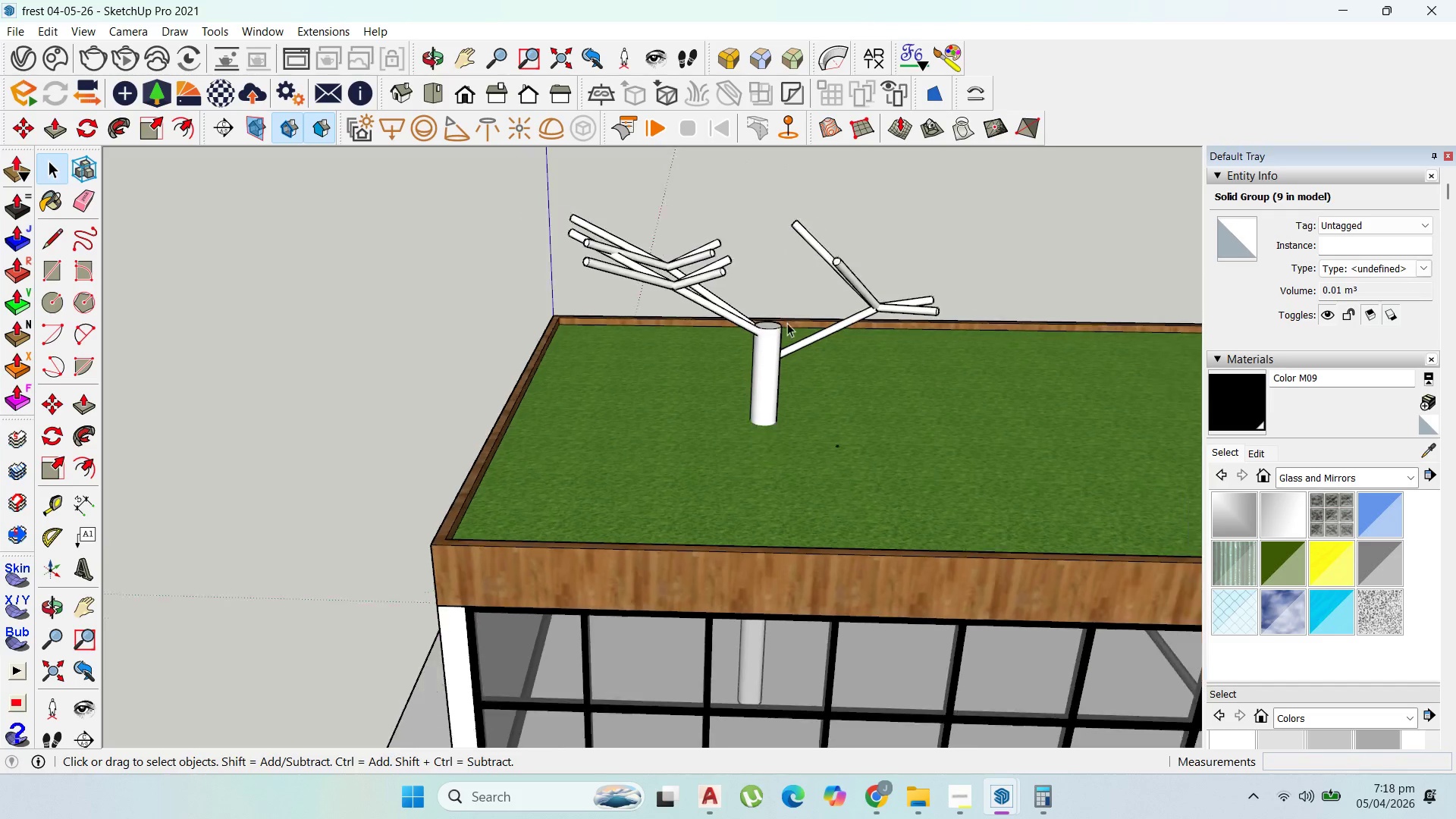 
key(Escape)
 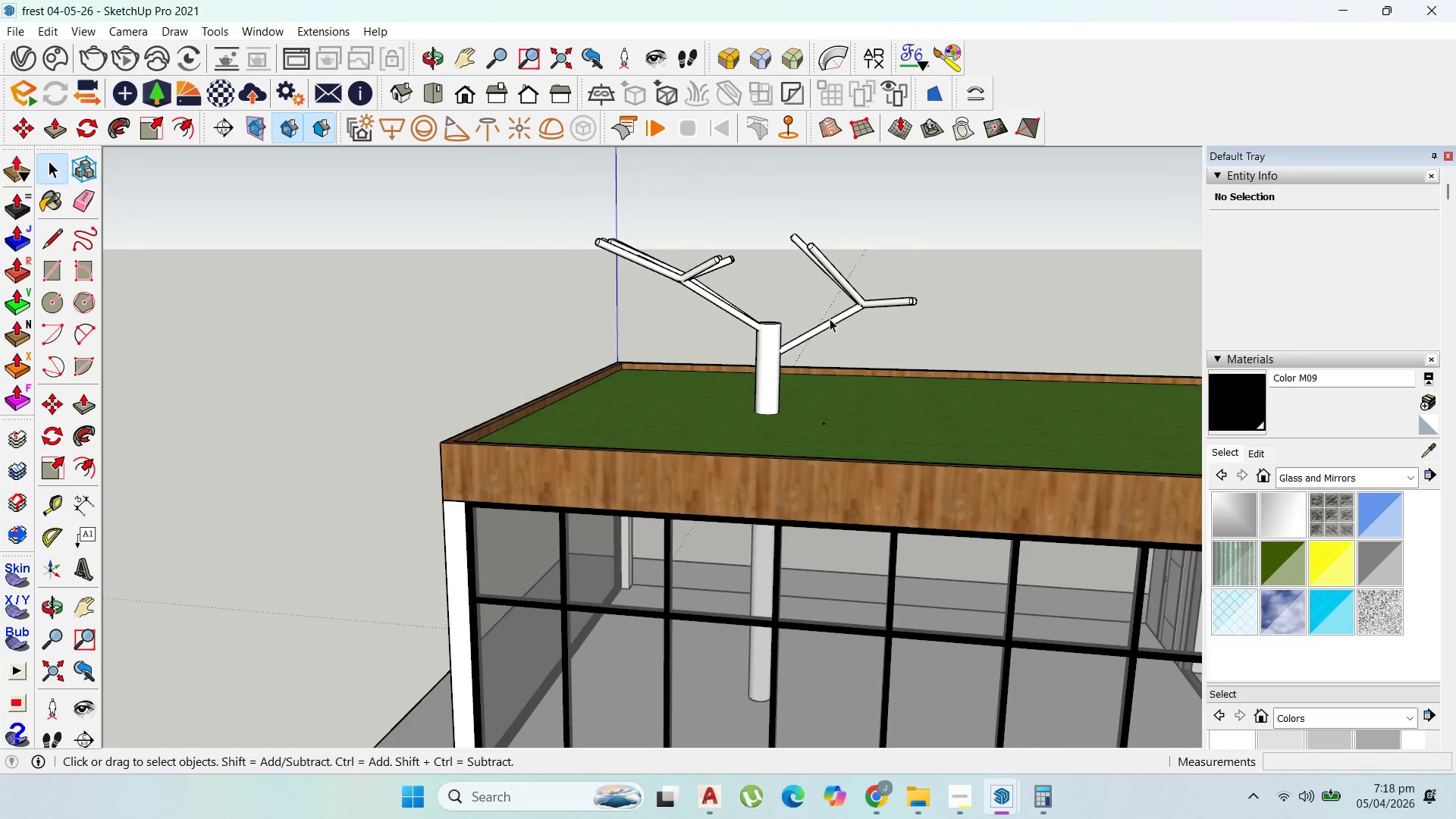 
scroll: coordinate [787, 323], scroll_direction: down, amount: 5.0
 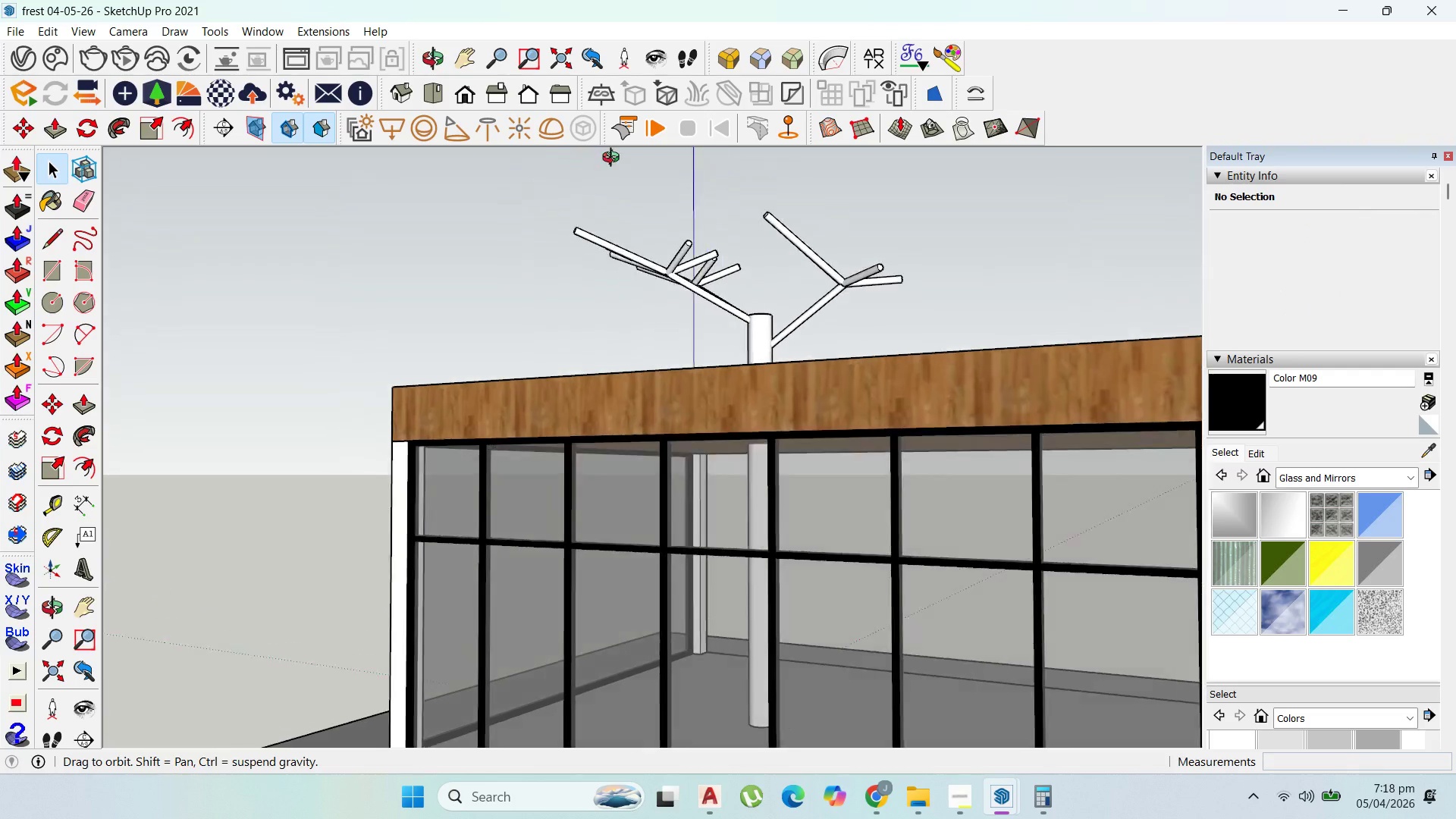 
hold_key(key=ShiftLeft, duration=1.05)
 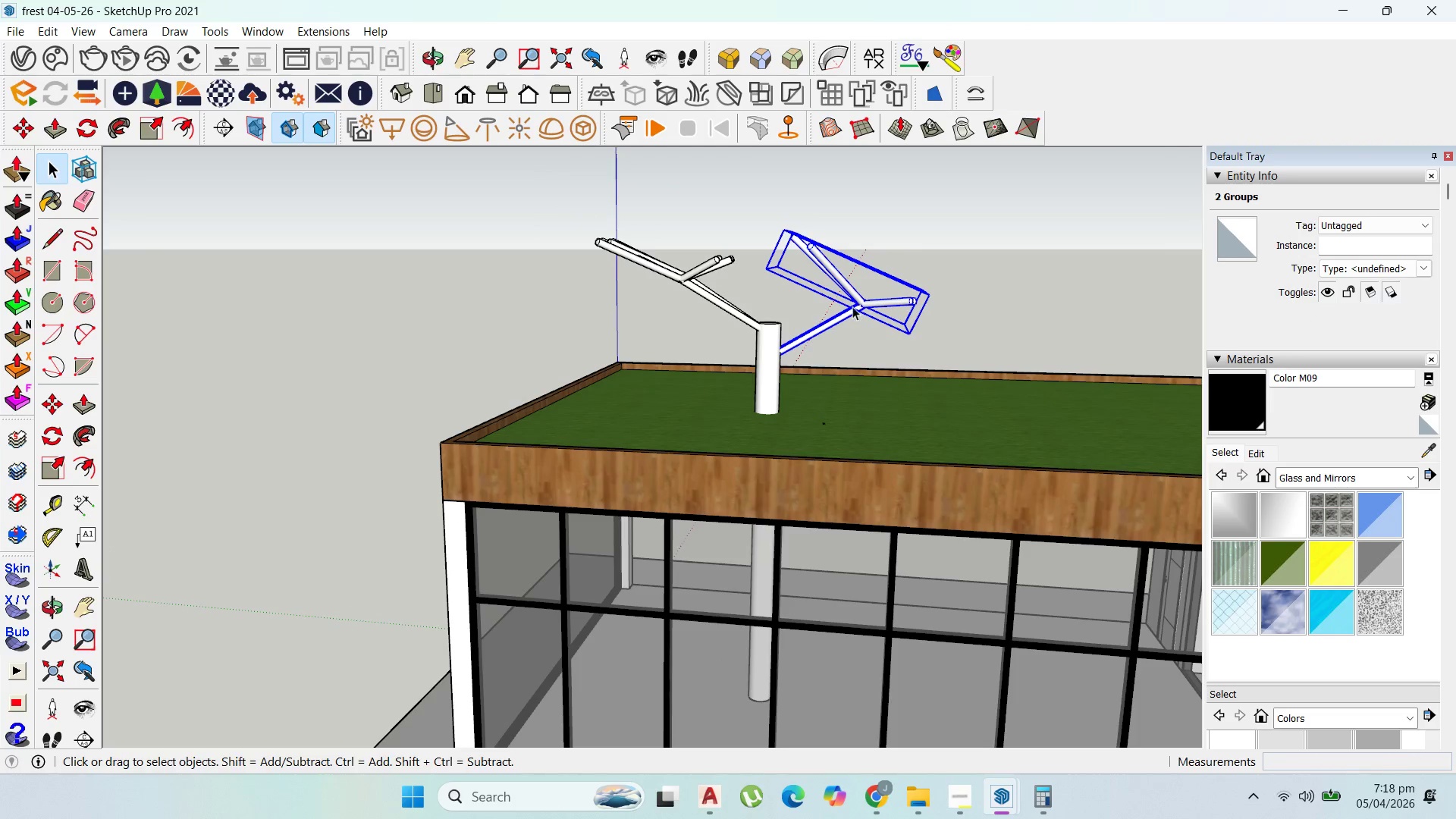 
key(M)
 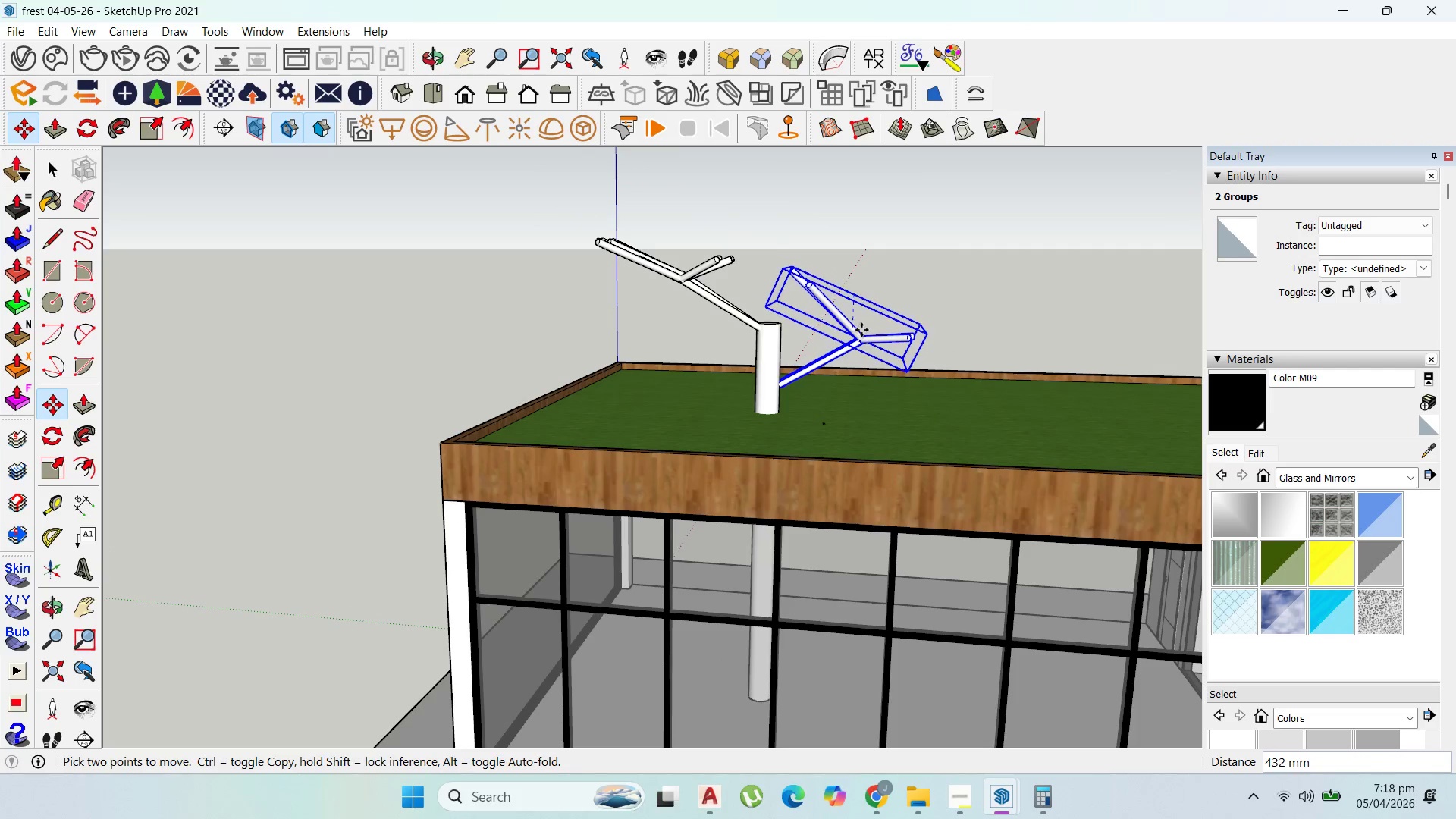 
left_click([859, 328])
 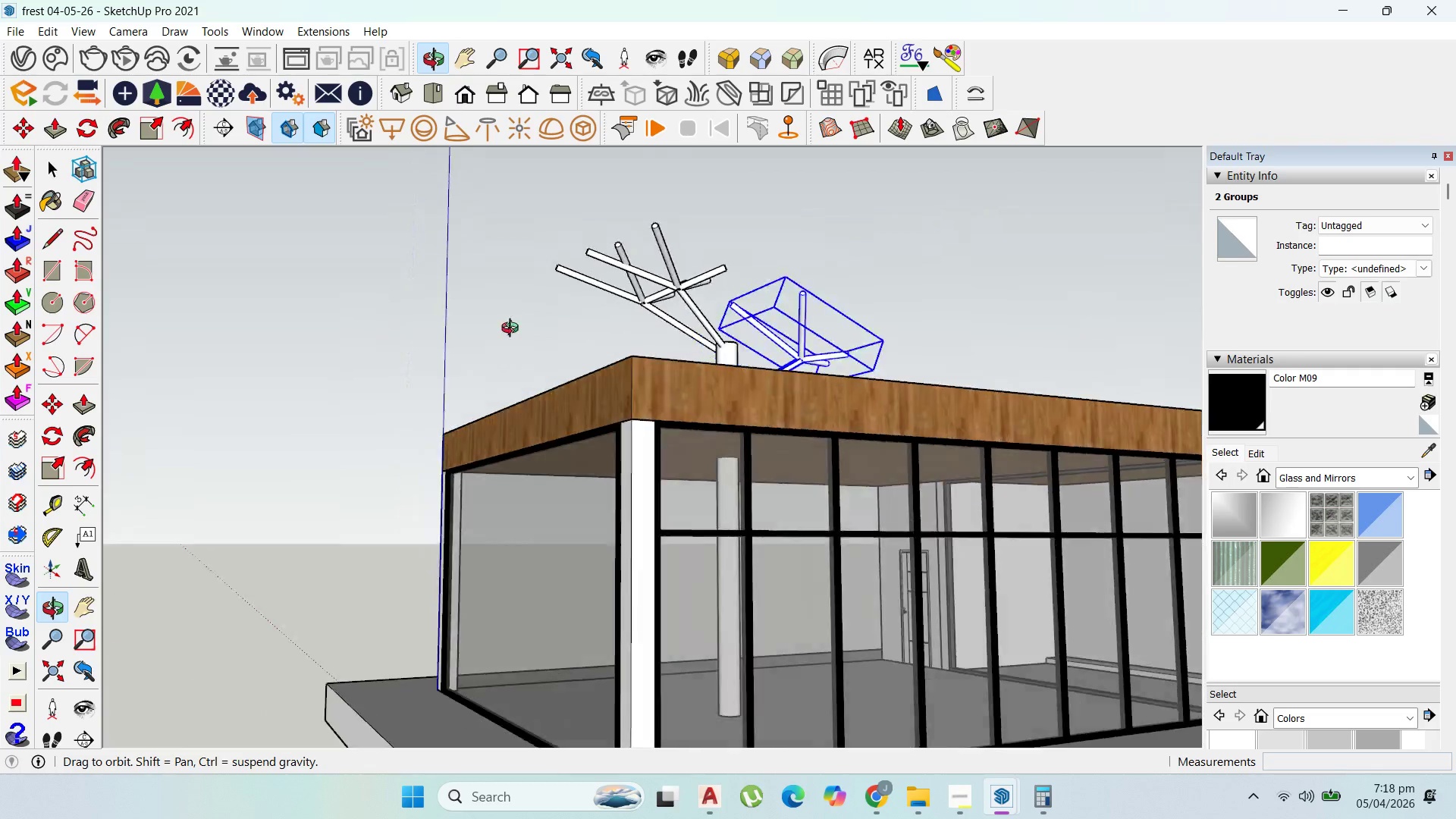 
scroll: coordinate [998, 359], scroll_direction: down, amount: 9.0
 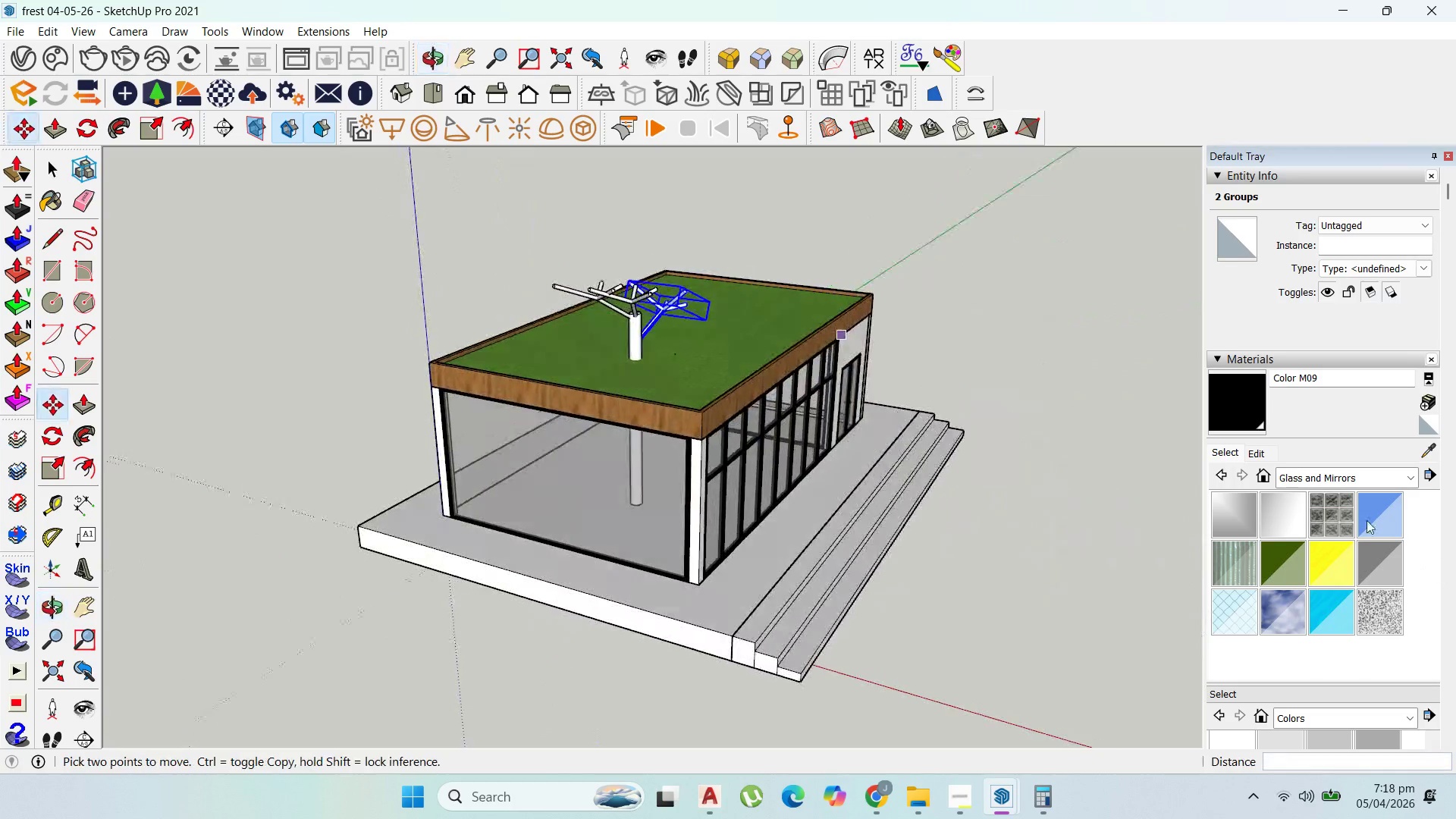 
scroll: coordinate [671, 321], scroll_direction: up, amount: 1.0
 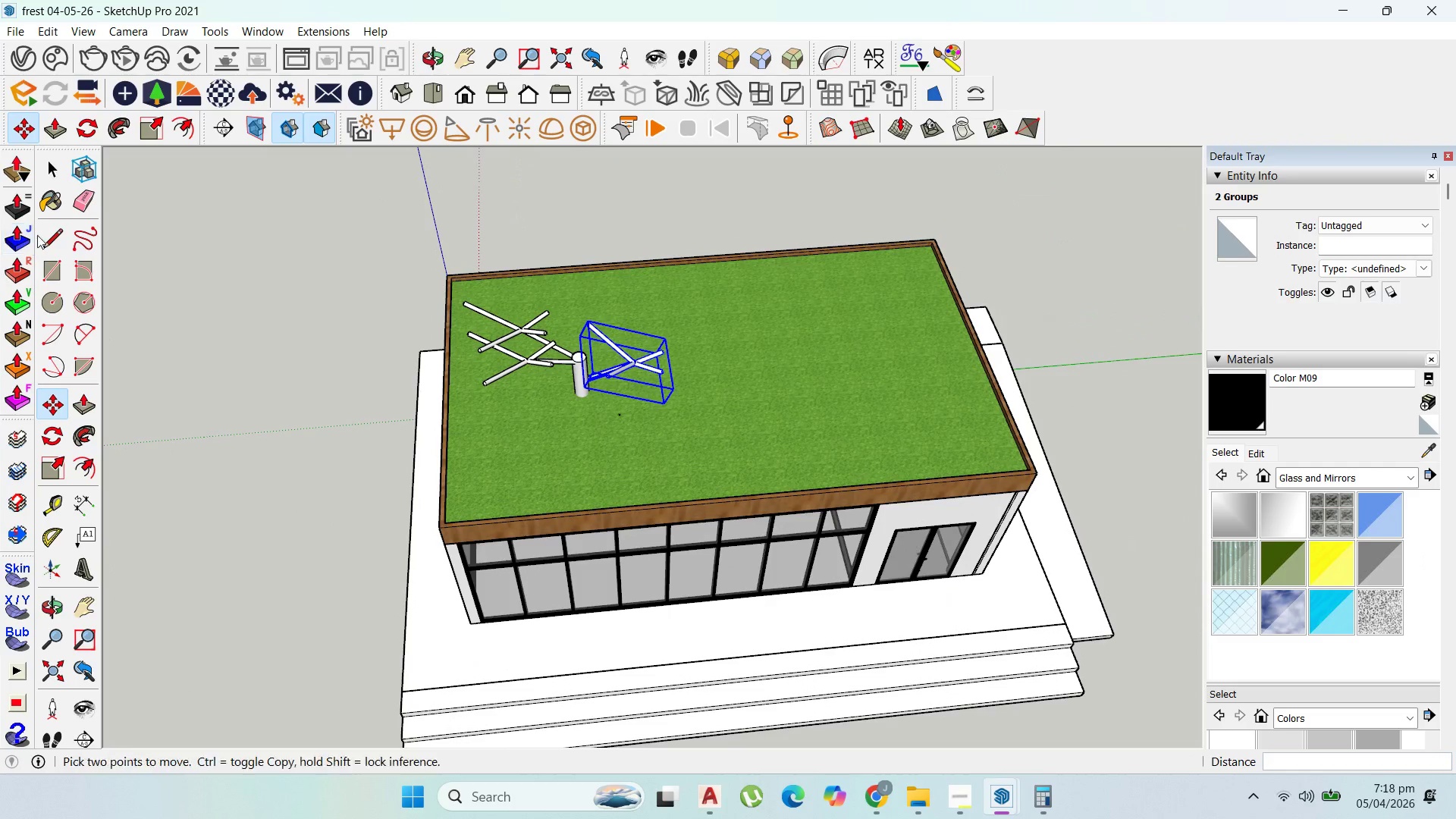 
left_click([53, 264])
 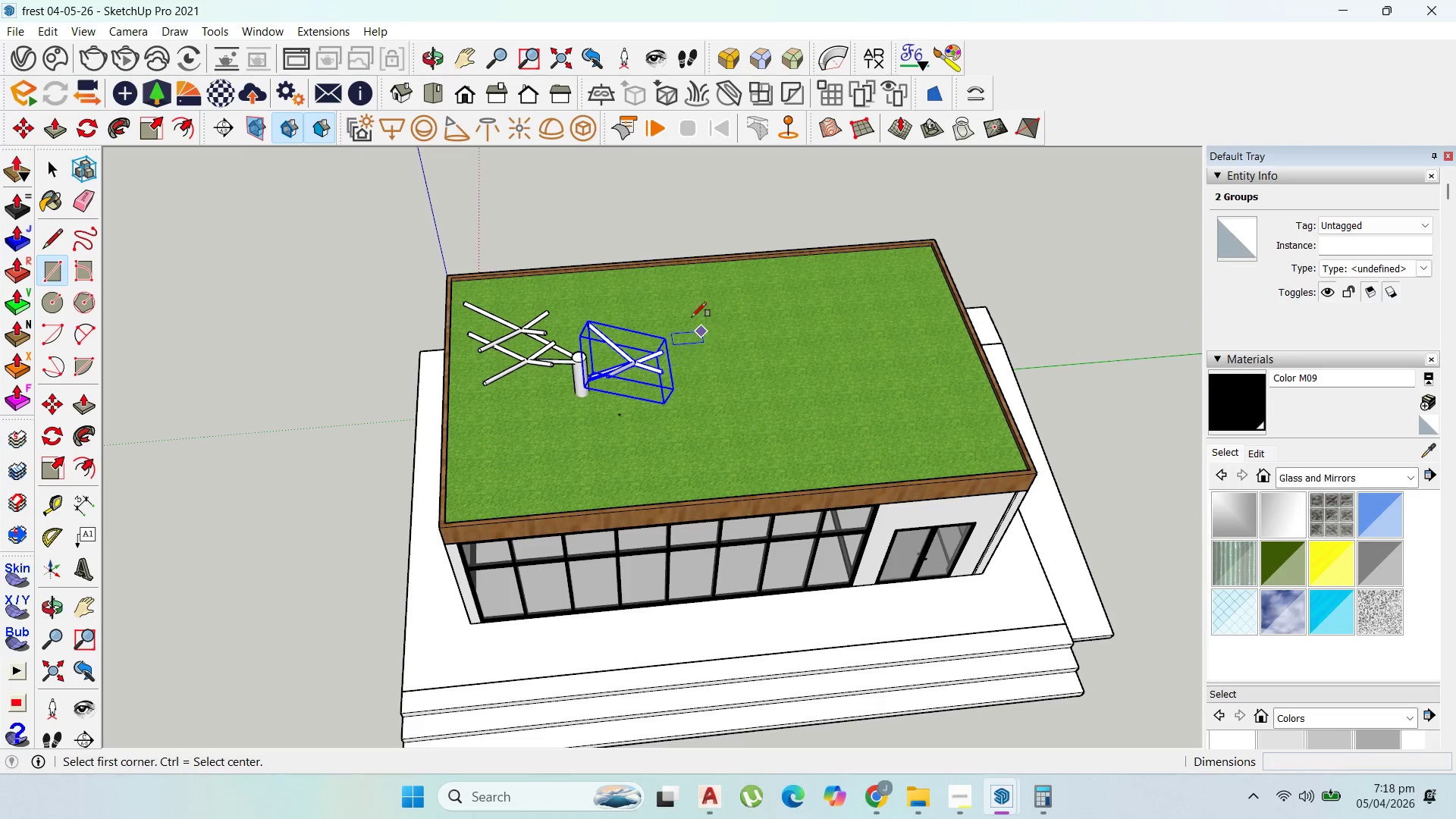 
left_click([690, 309])
 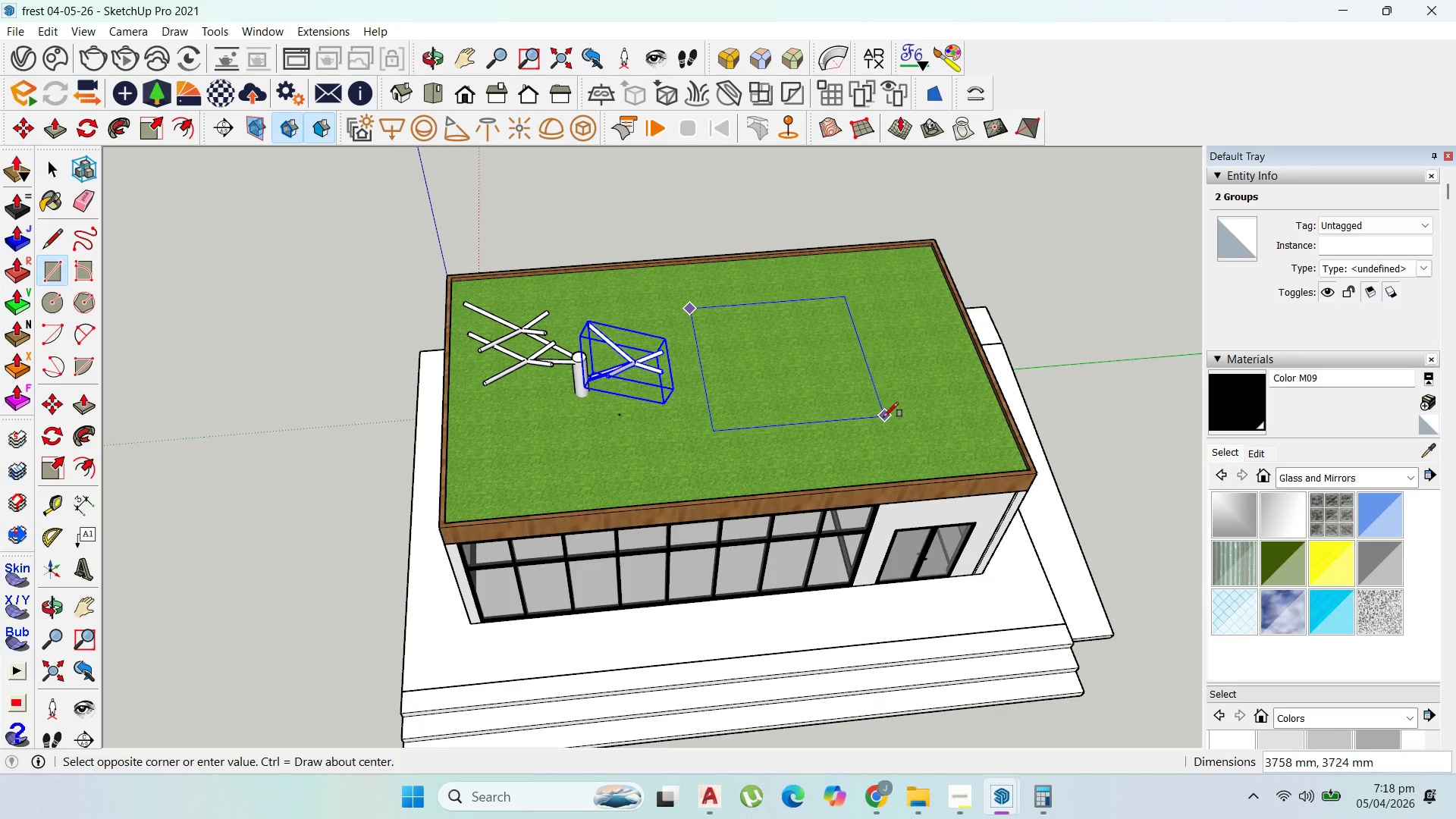 
left_click([880, 421])
 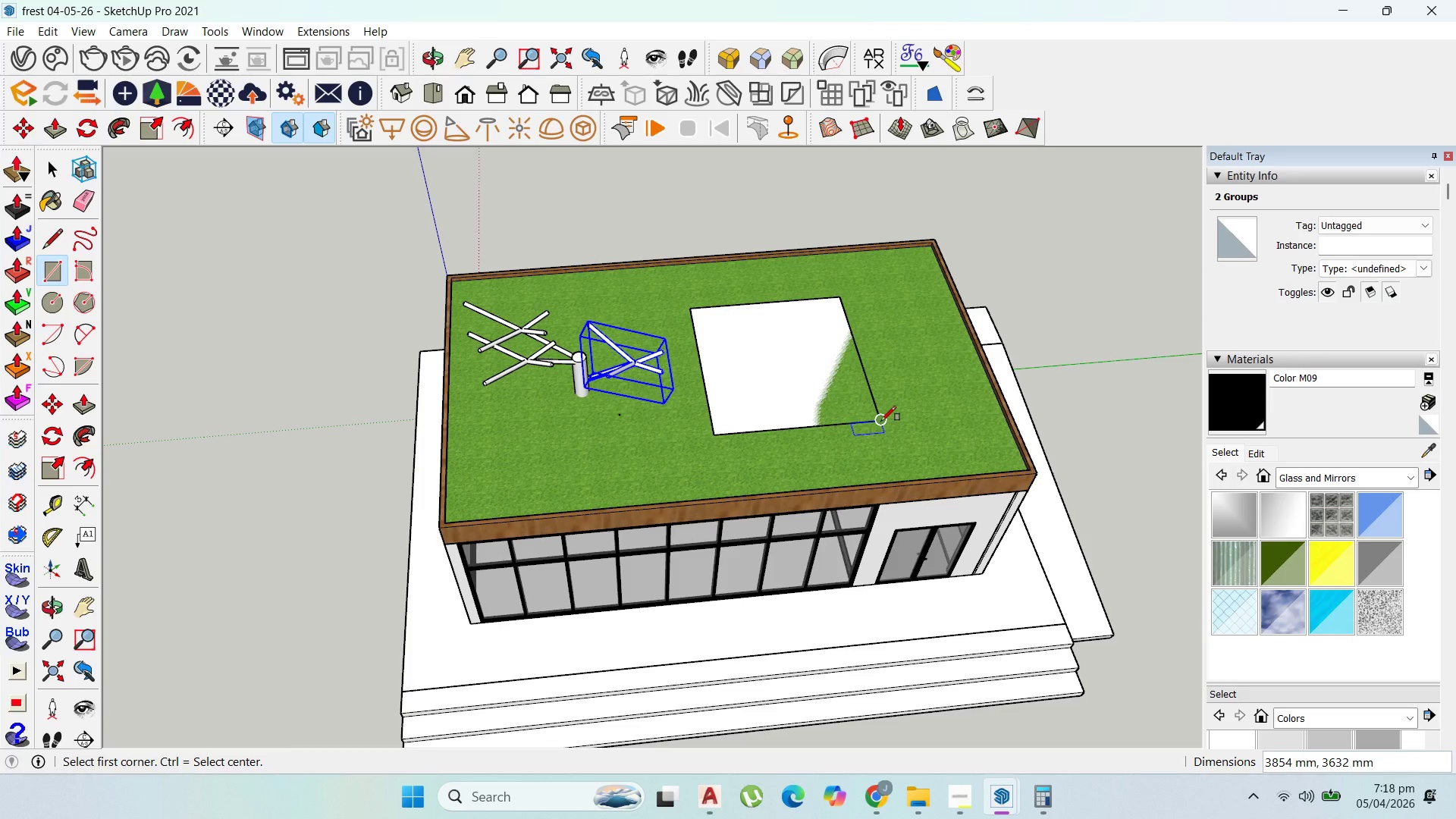 
wait(11.12)
 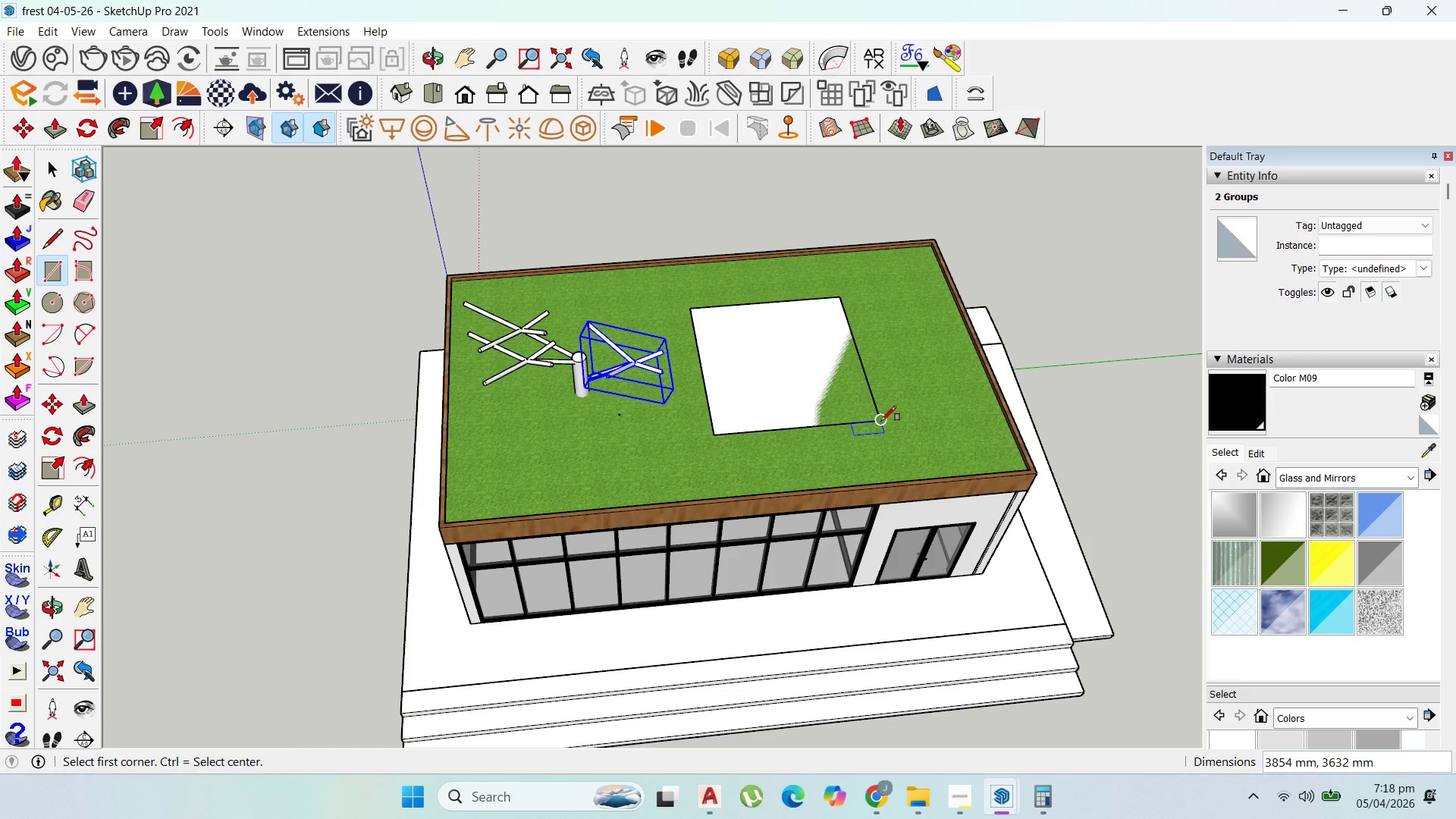 
left_click([49, 169])
 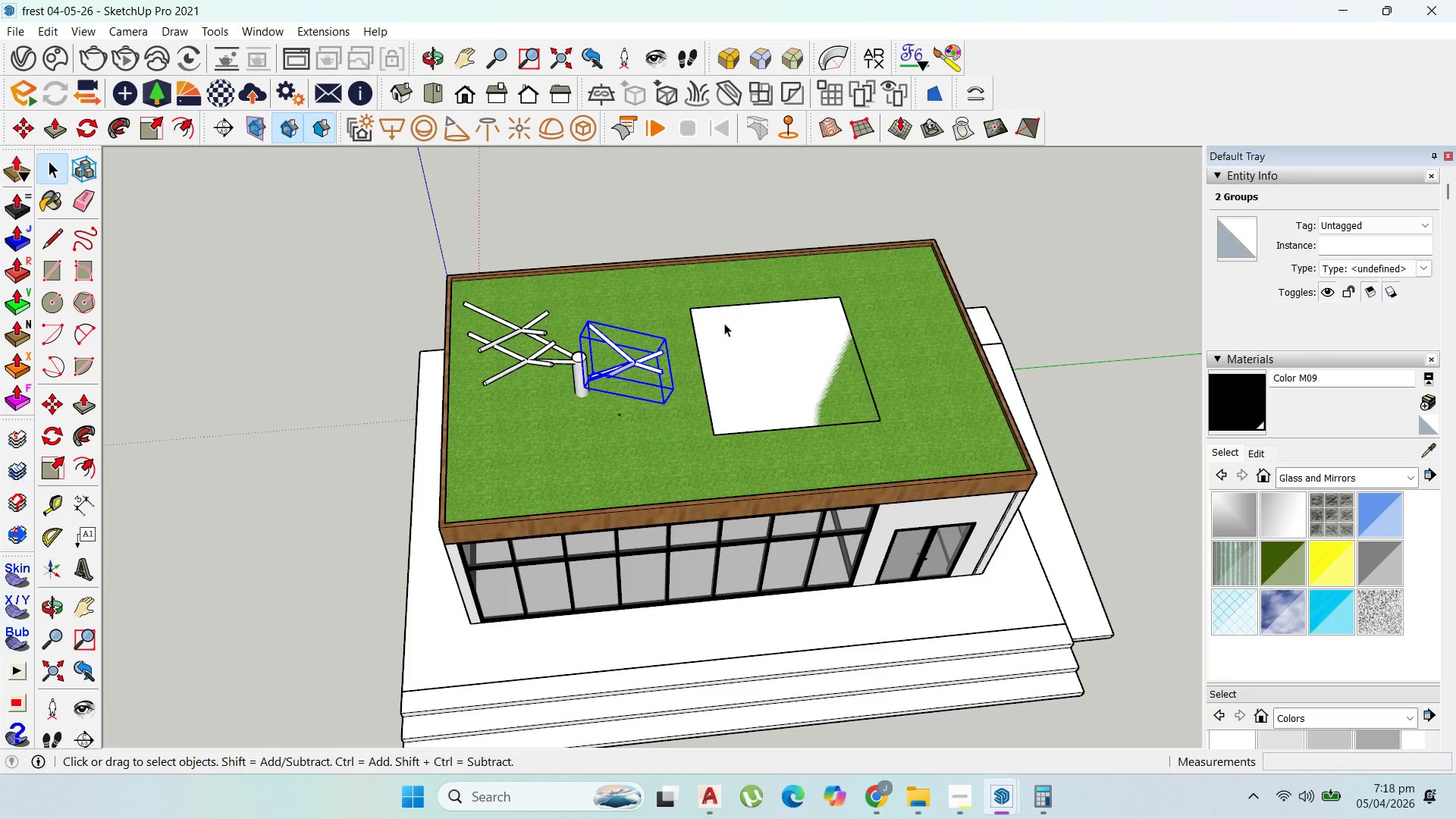 
double_click([724, 323])
 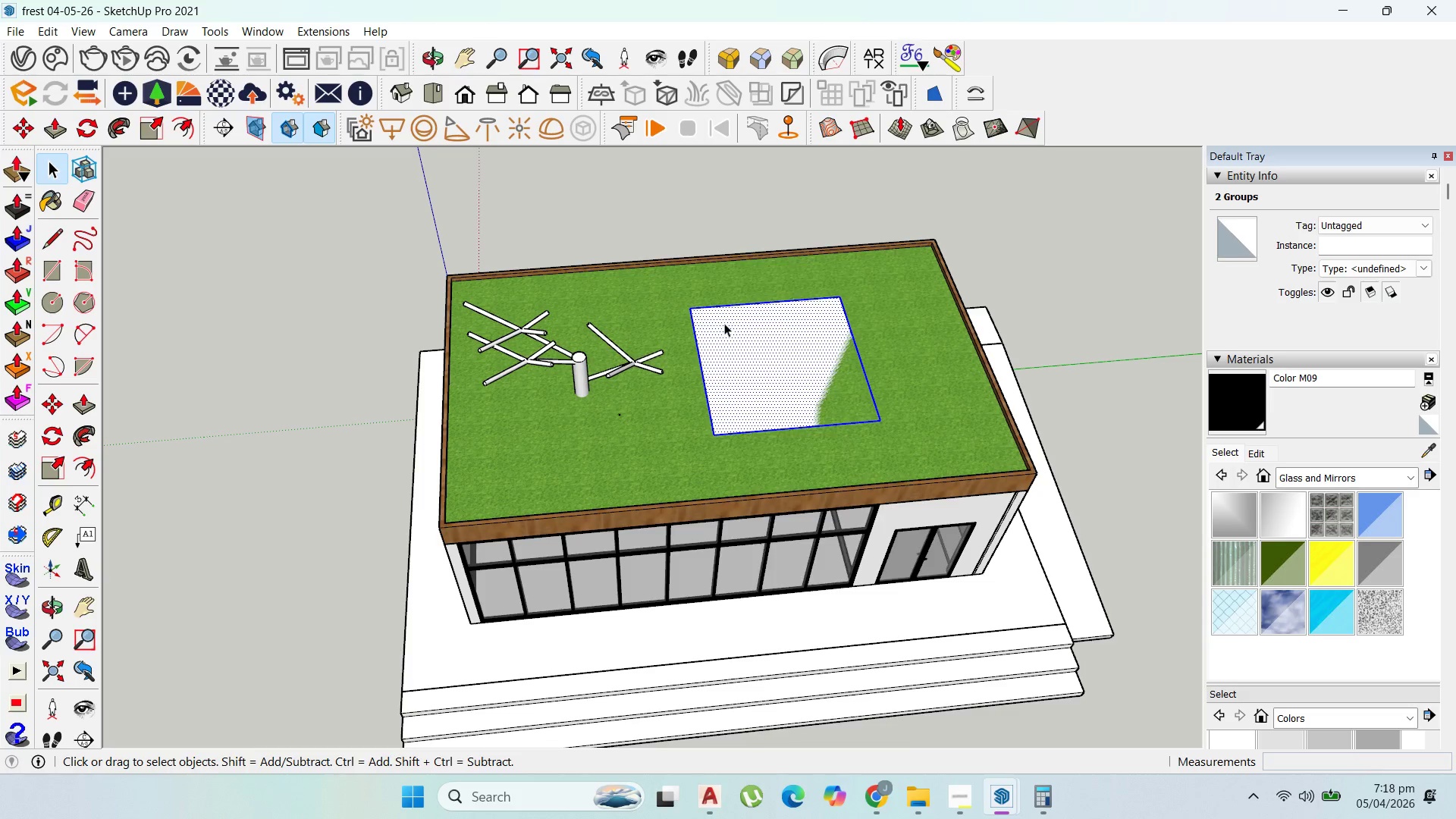 
right_click([724, 323])
 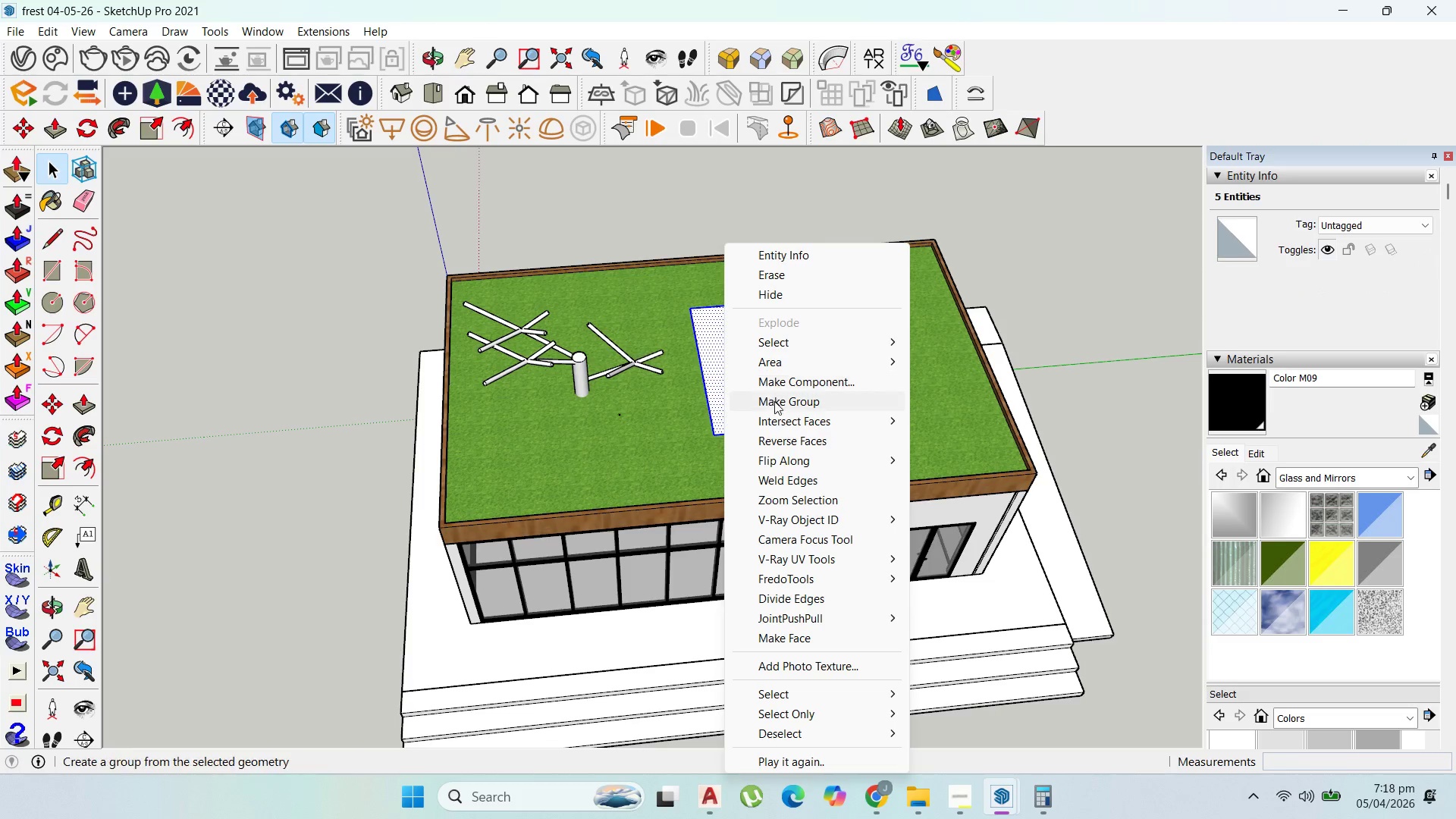 
left_click([774, 401])
 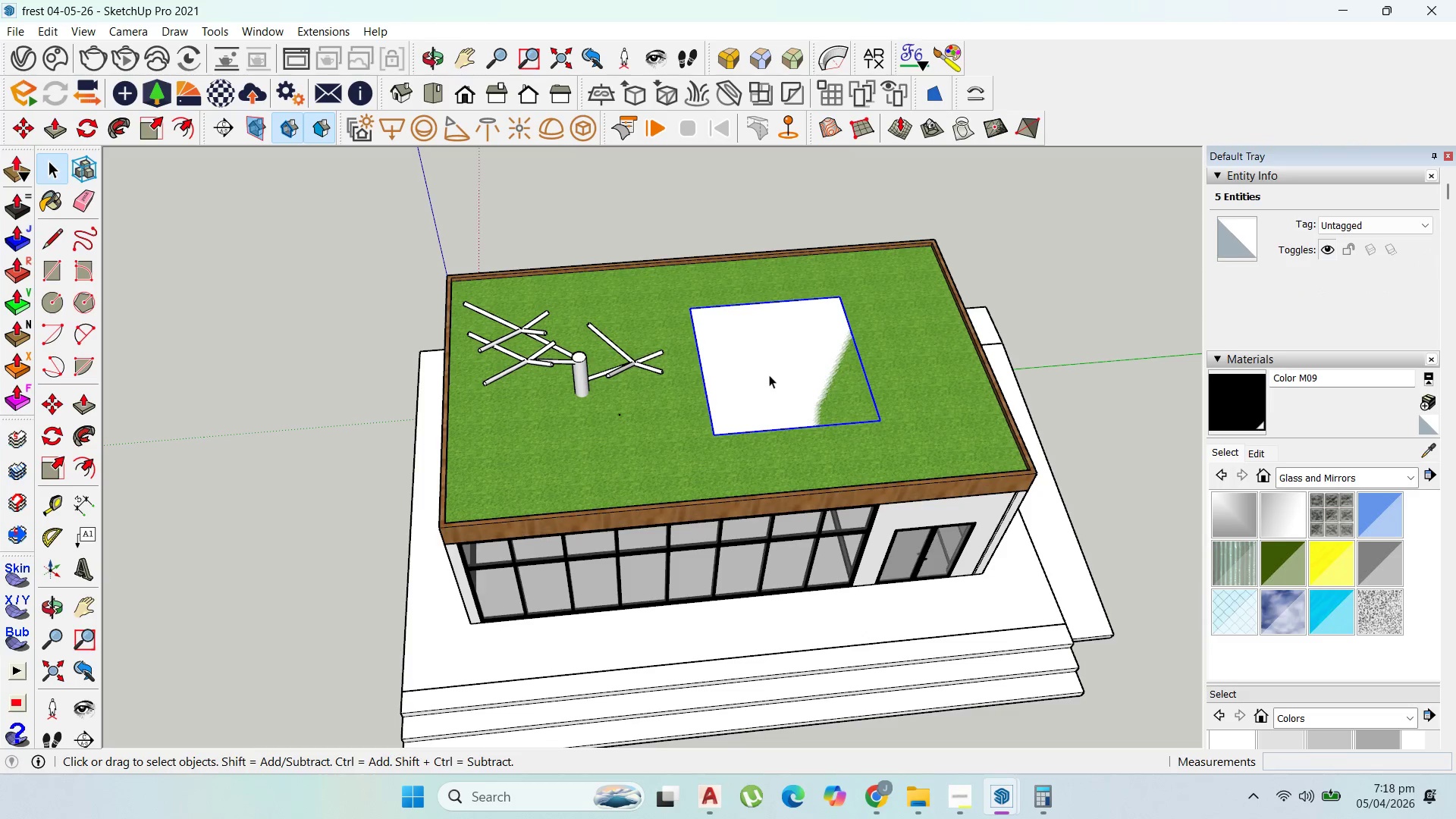 
left_click_drag(start_coordinate=[769, 374], to_coordinate=[765, 374])
 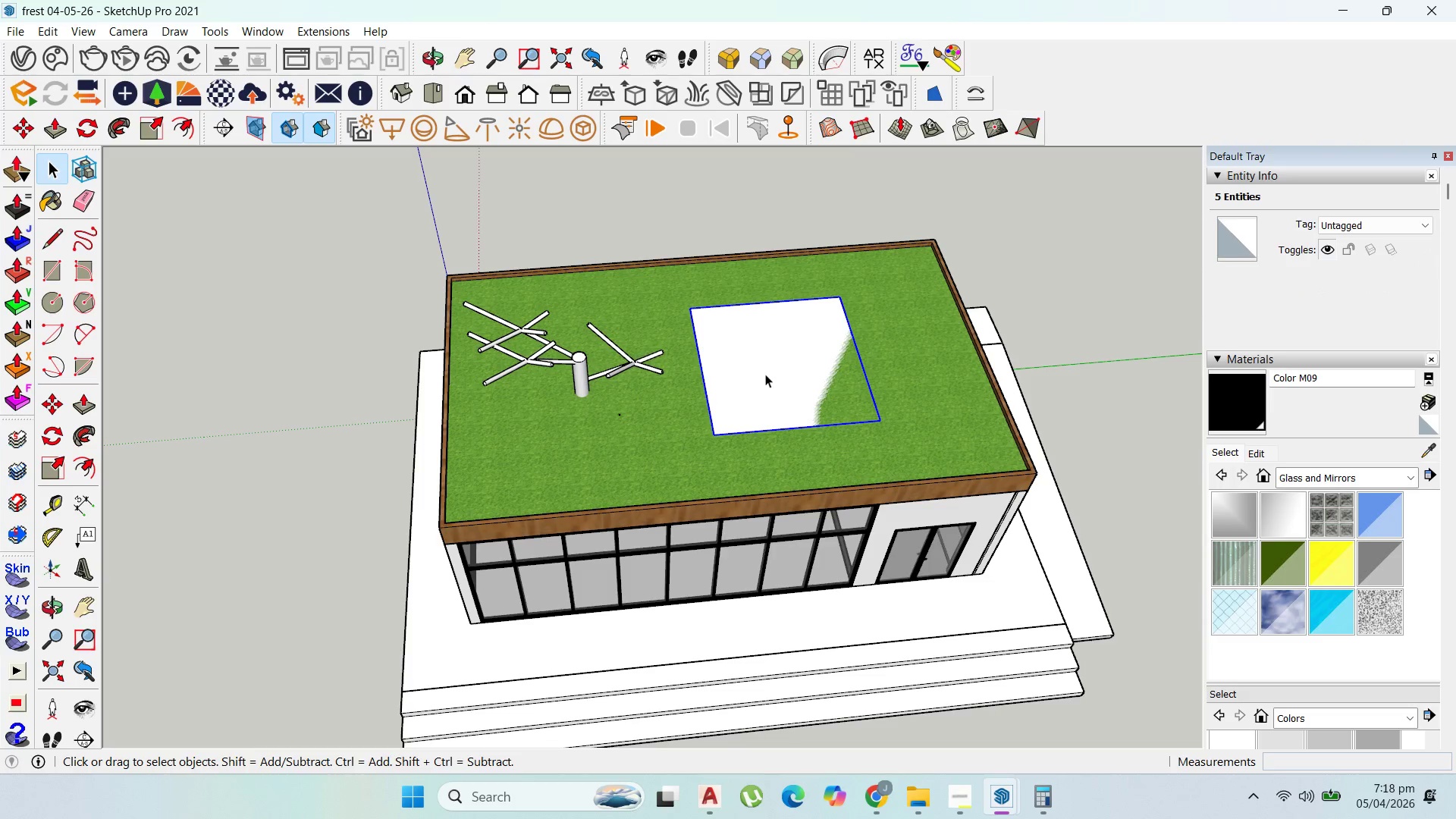 
triple_click([765, 374])
 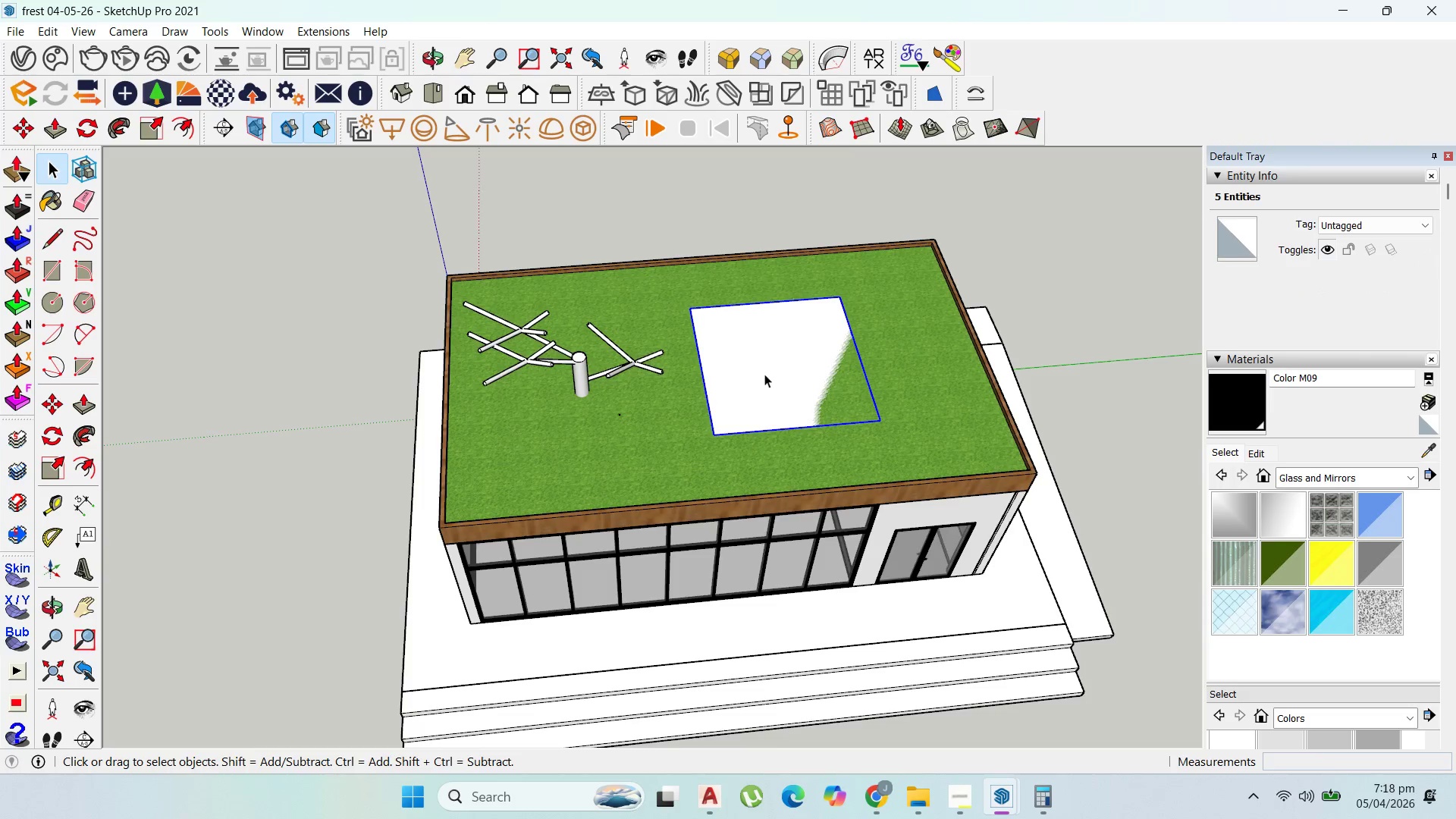 
triple_click([764, 374])
 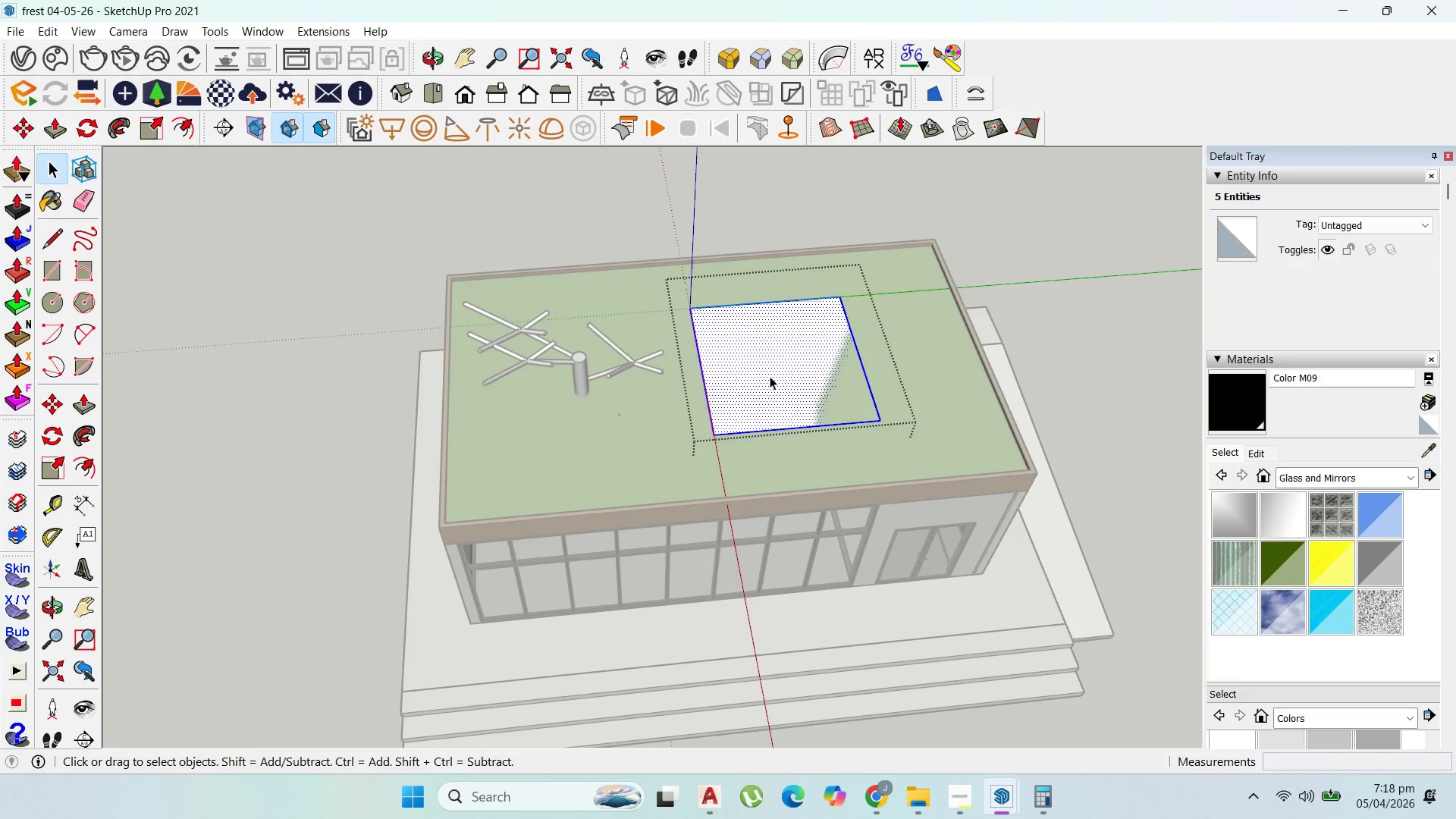 
key(P)
 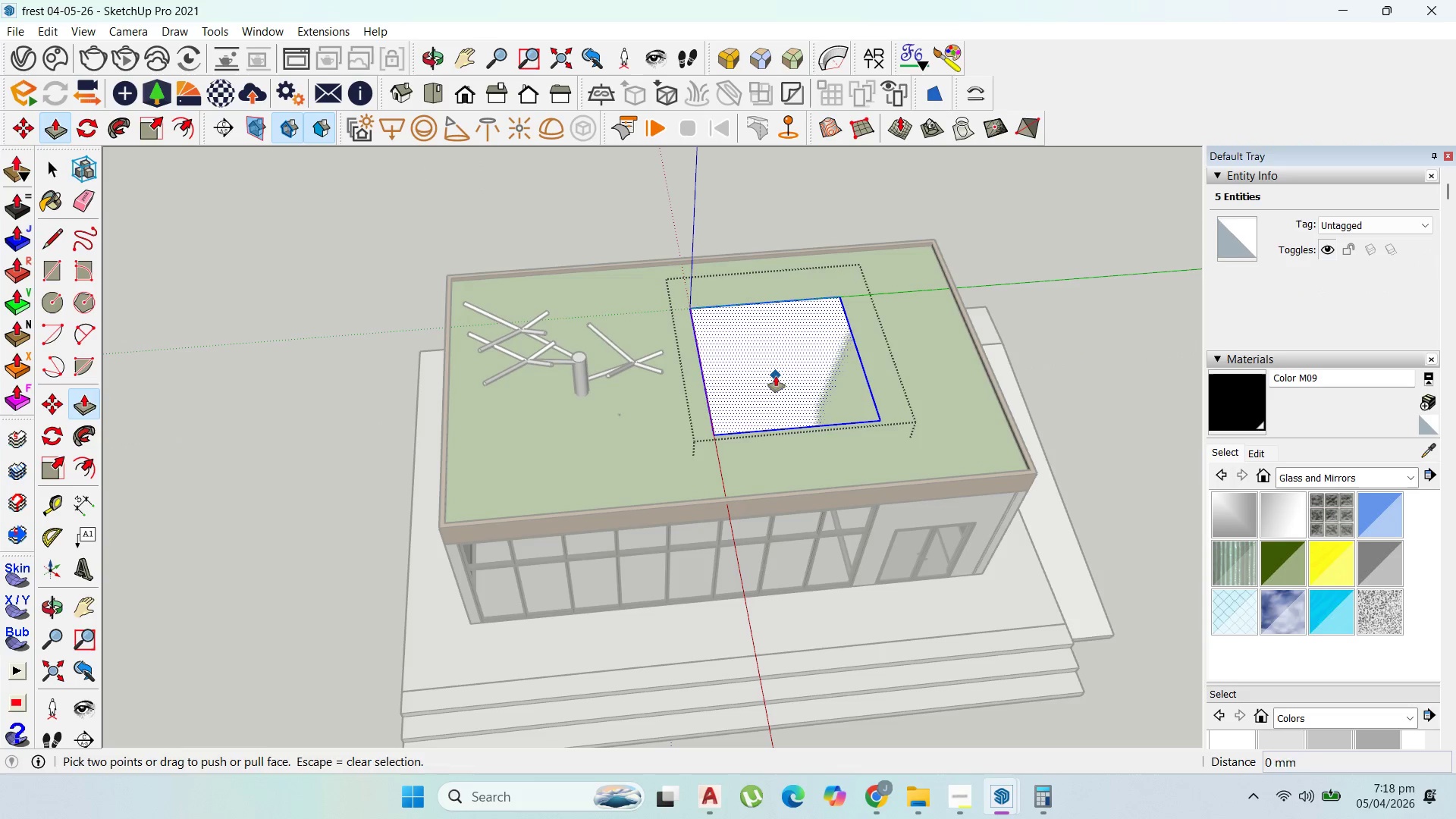 
left_click_drag(start_coordinate=[776, 376], to_coordinate=[782, 362])
 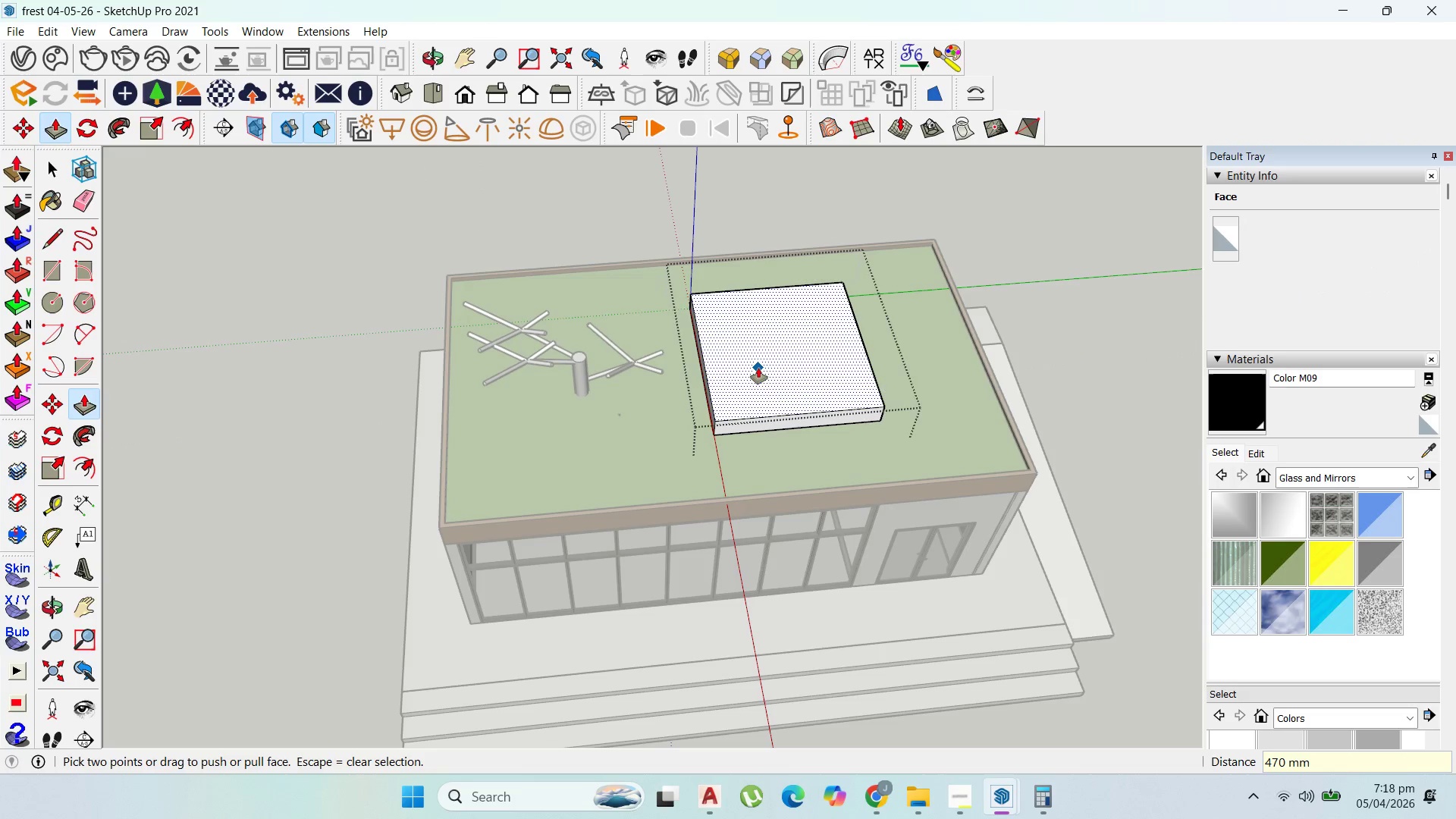 
type(50')
 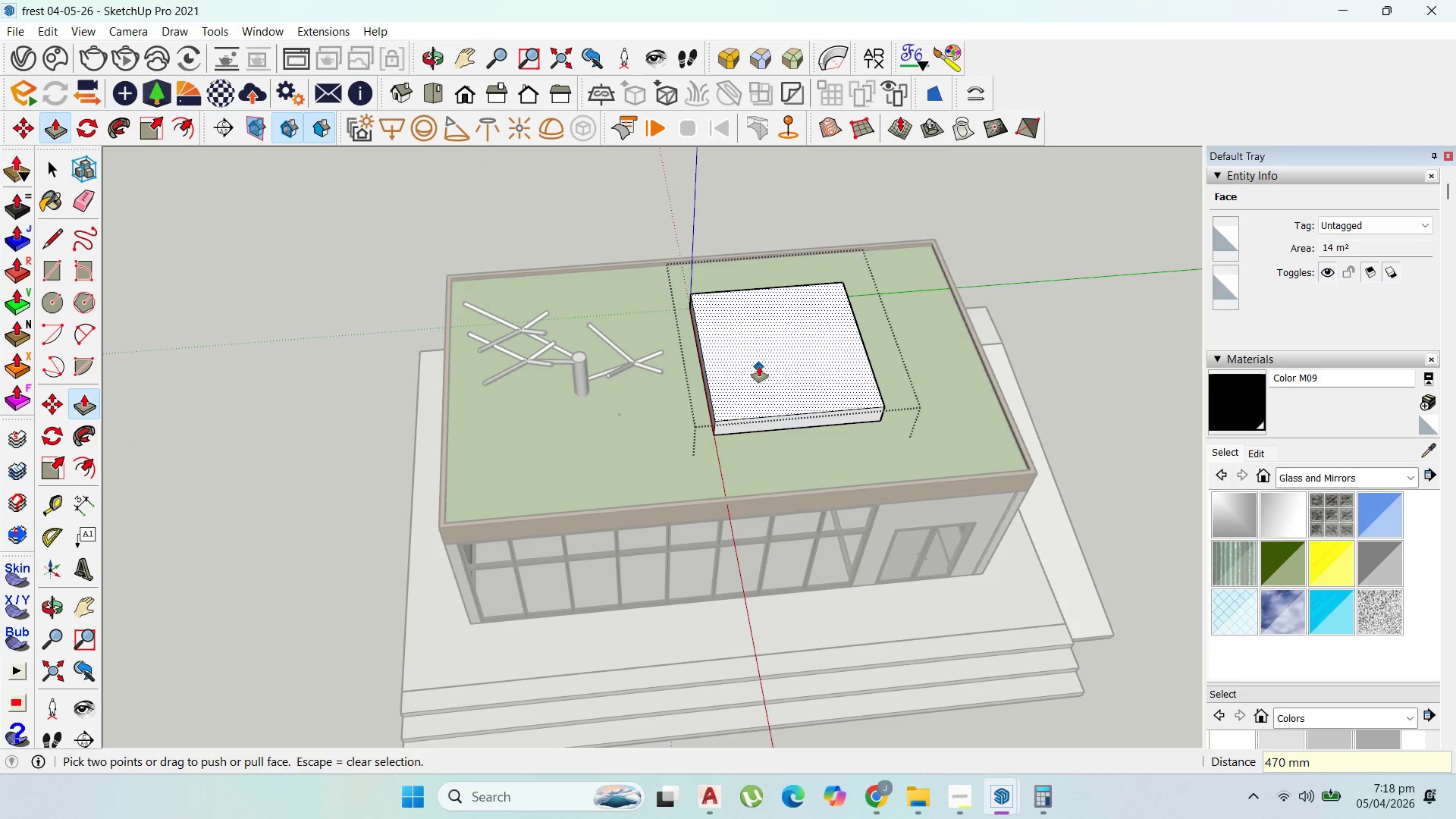 
key(Control+Z)
 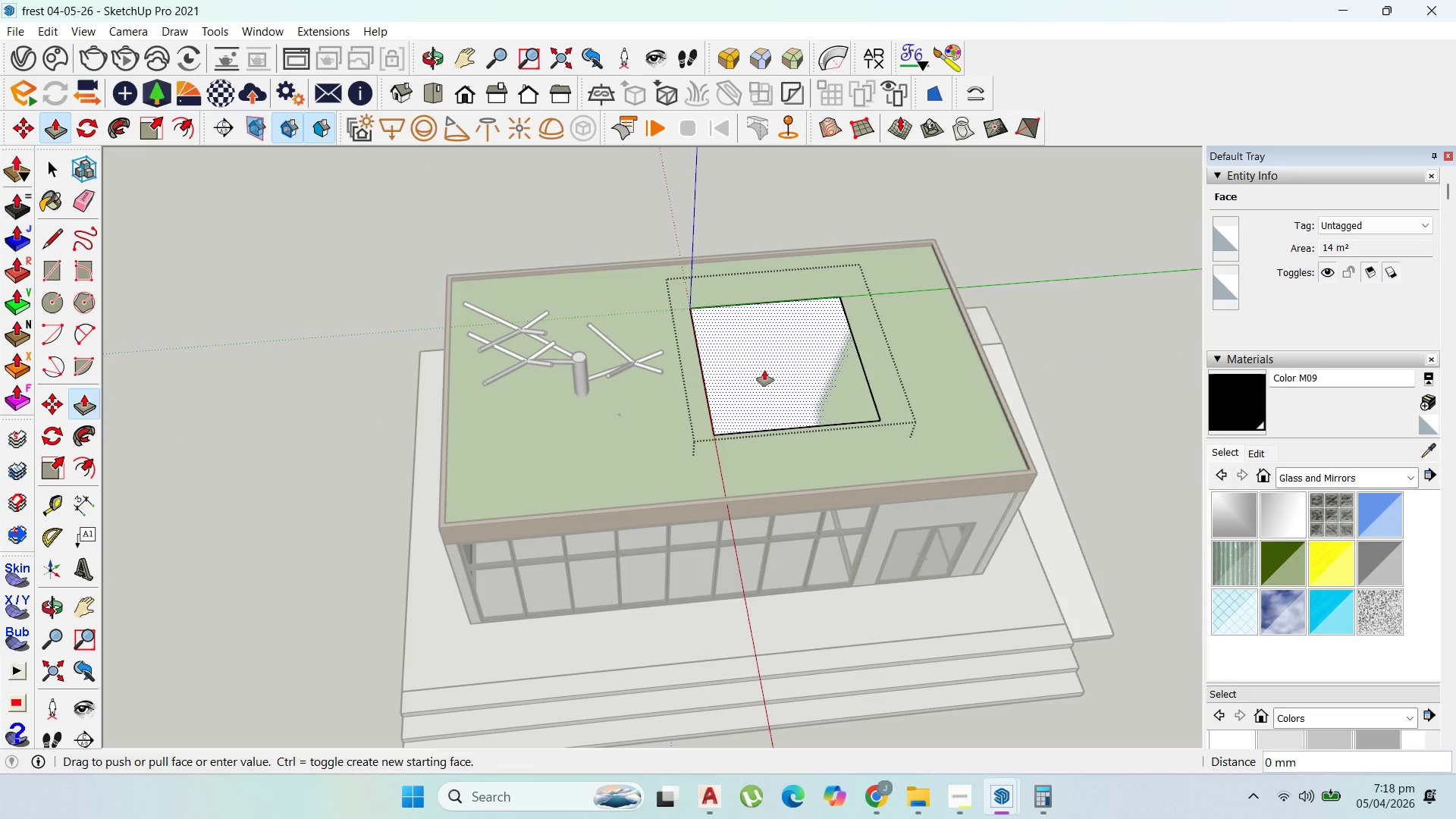 
left_click_drag(start_coordinate=[764, 370], to_coordinate=[767, 360])
 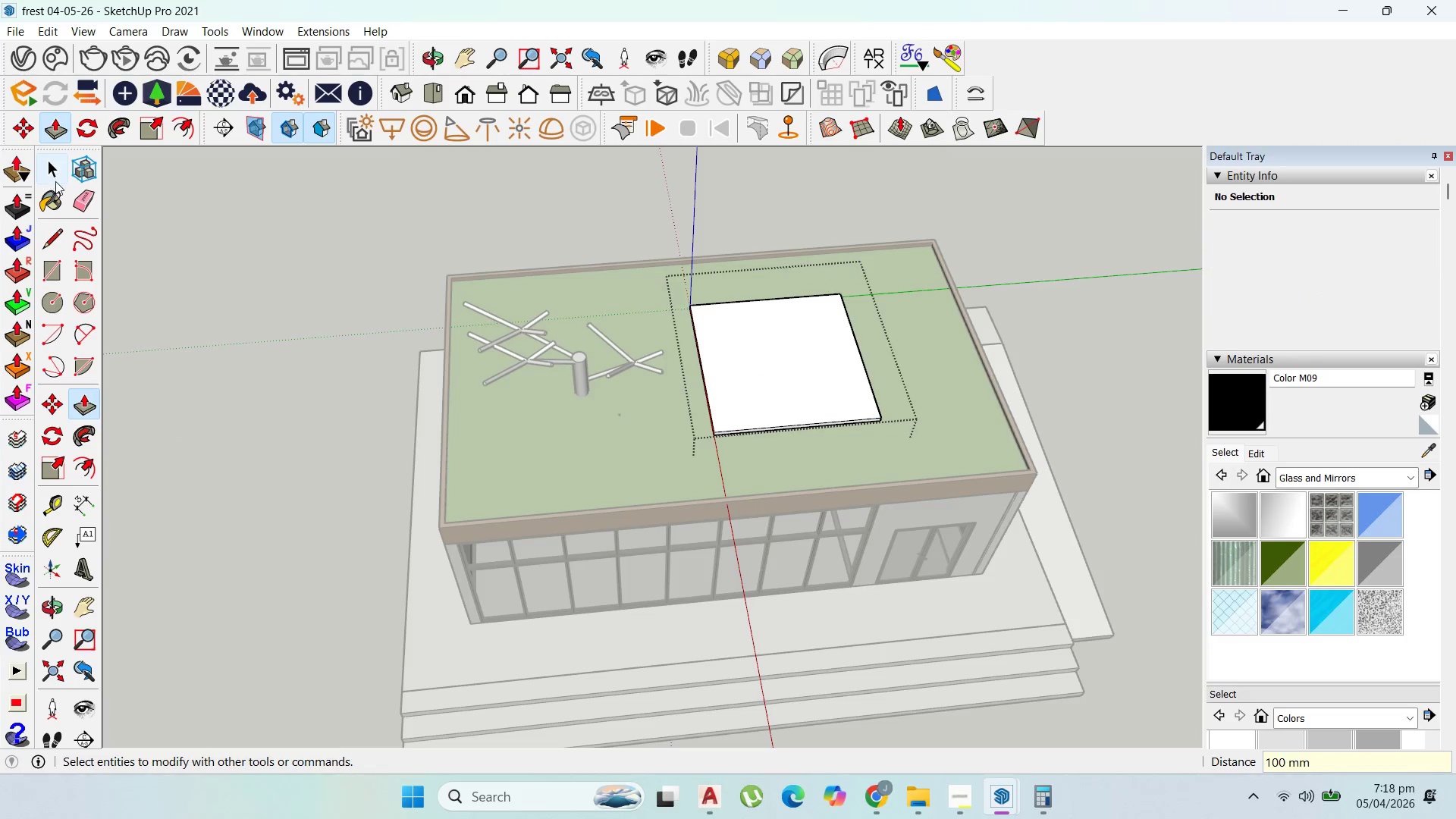 
type(100)
 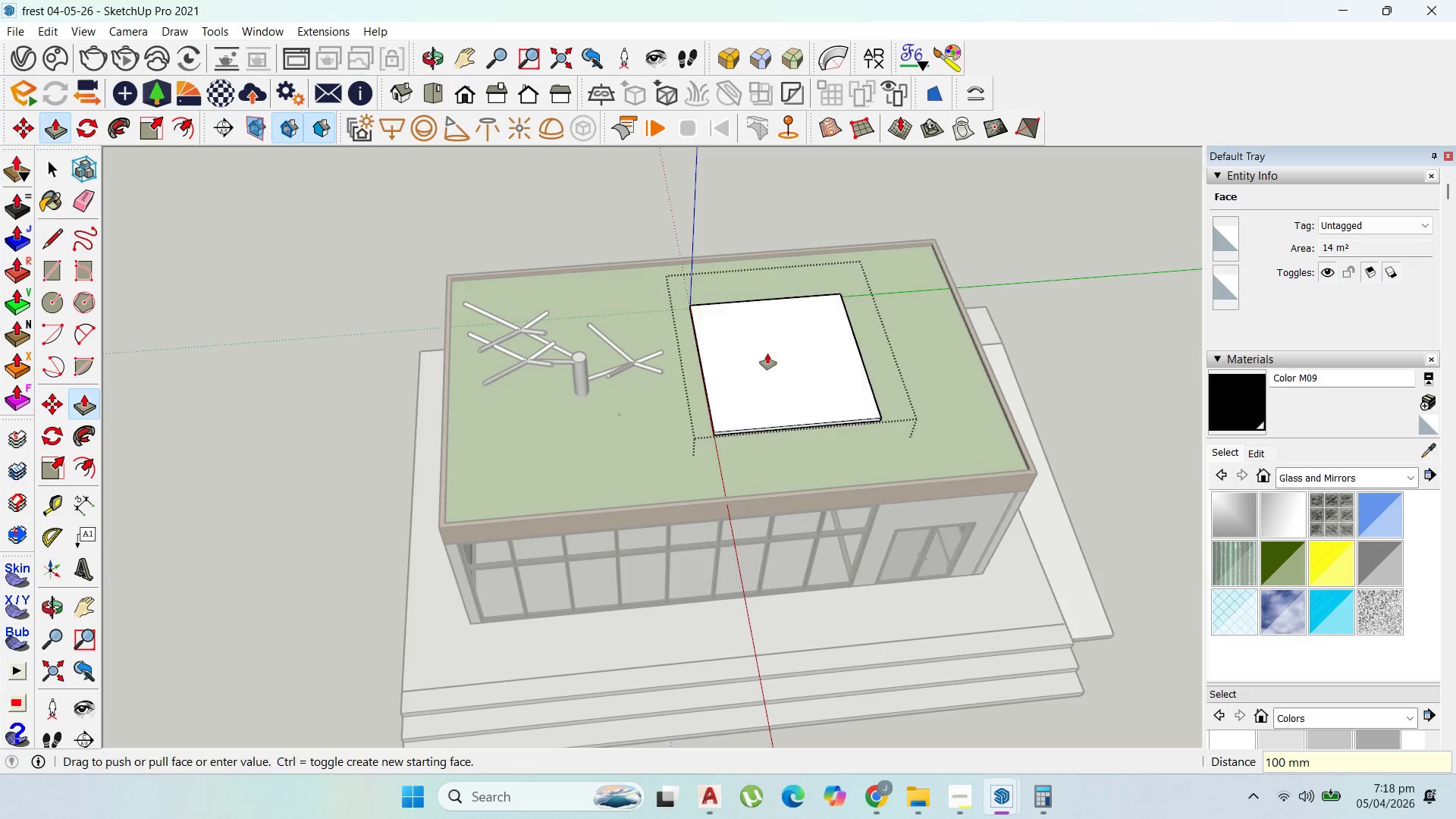 
key(Enter)
 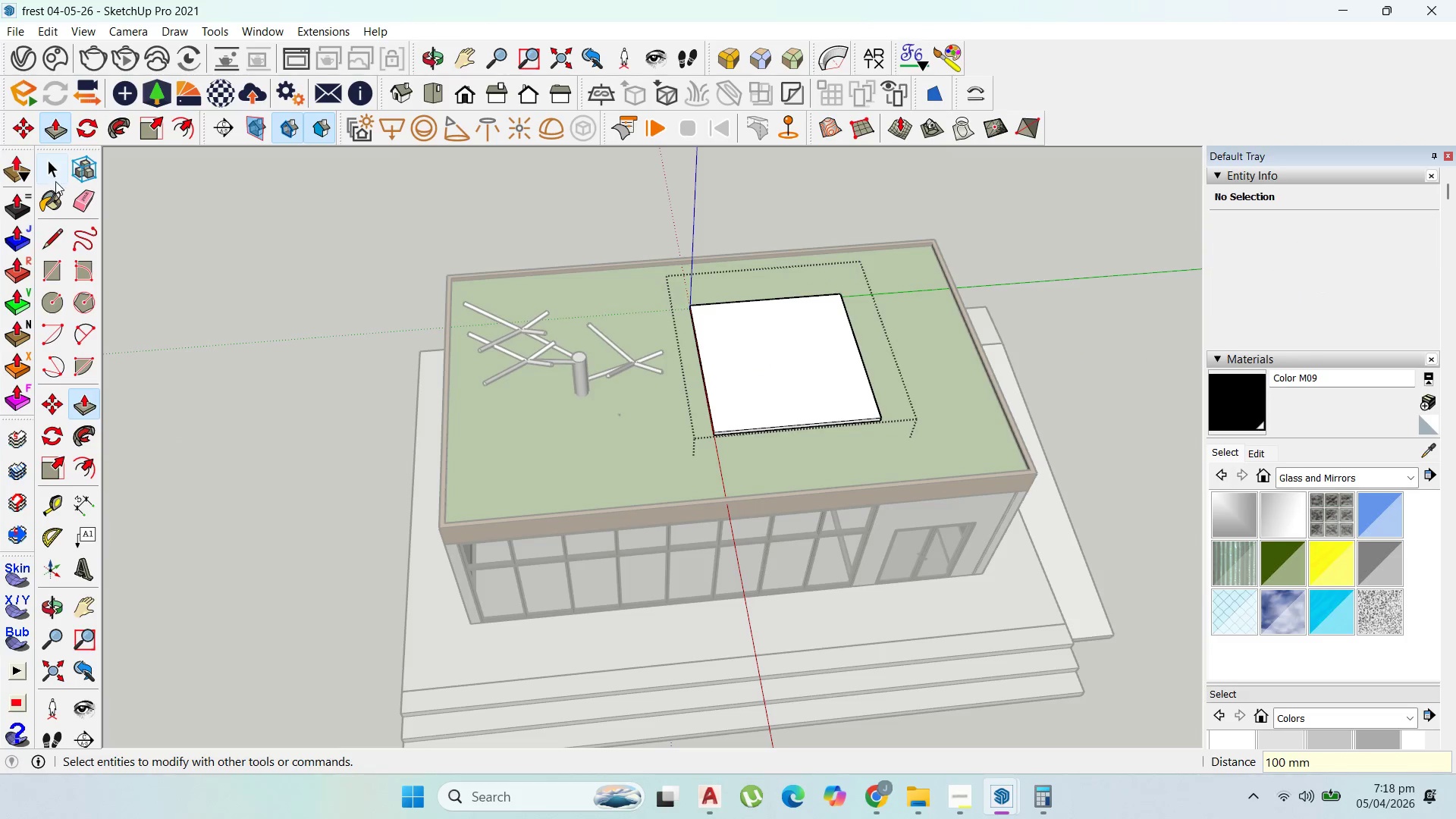 
left_click([54, 177])
 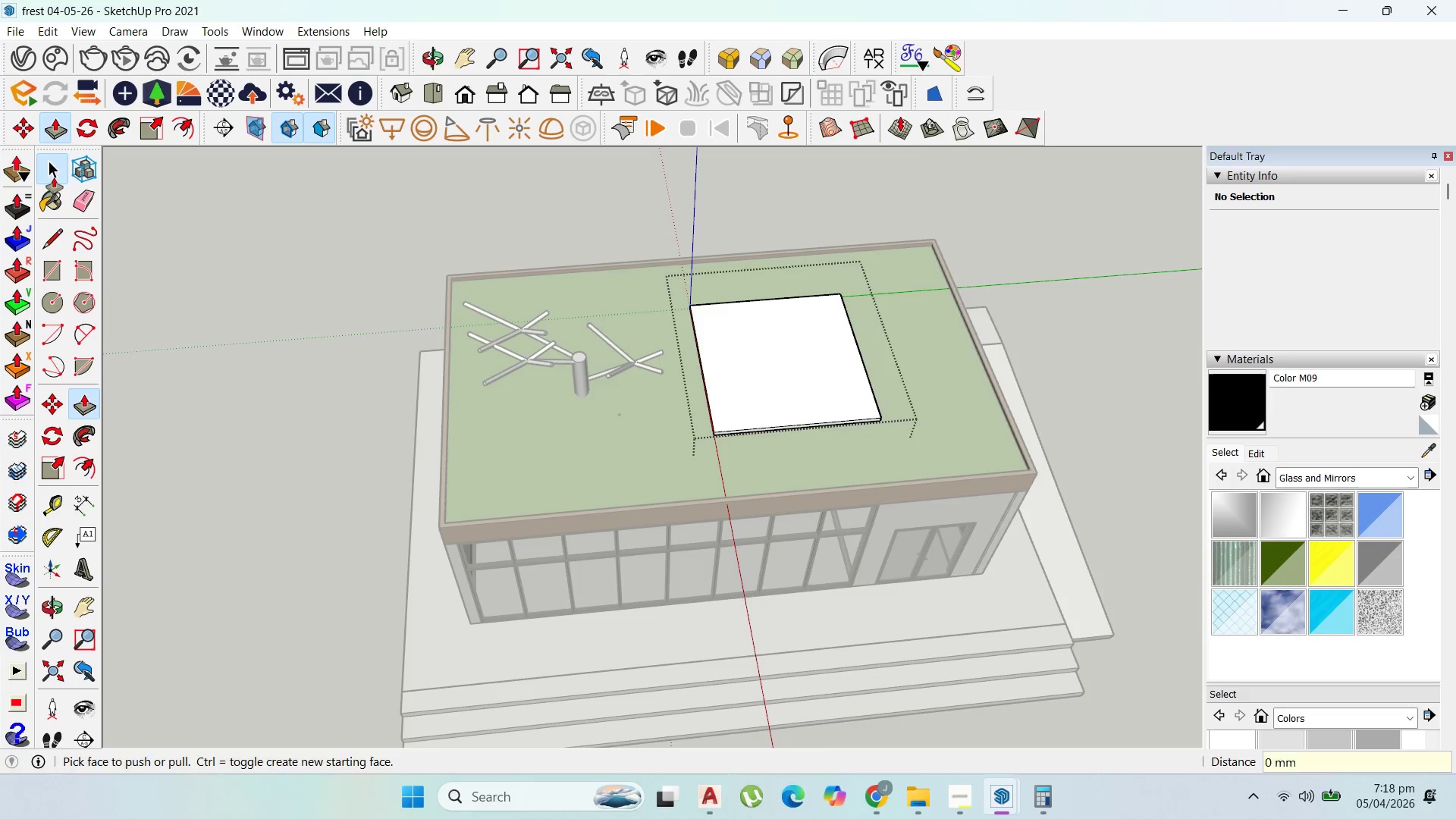 
key(Escape)
 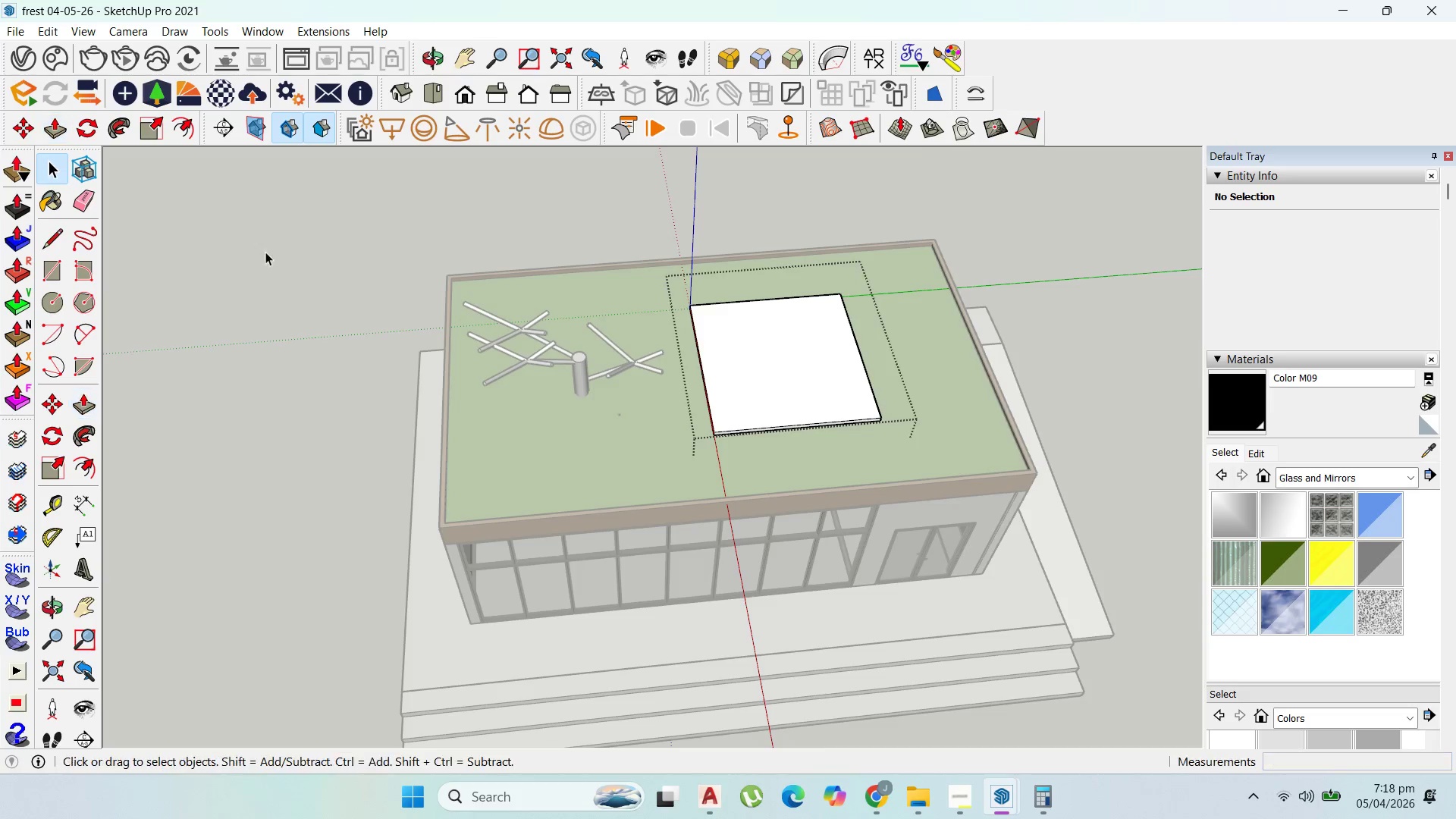 
key(Escape)
 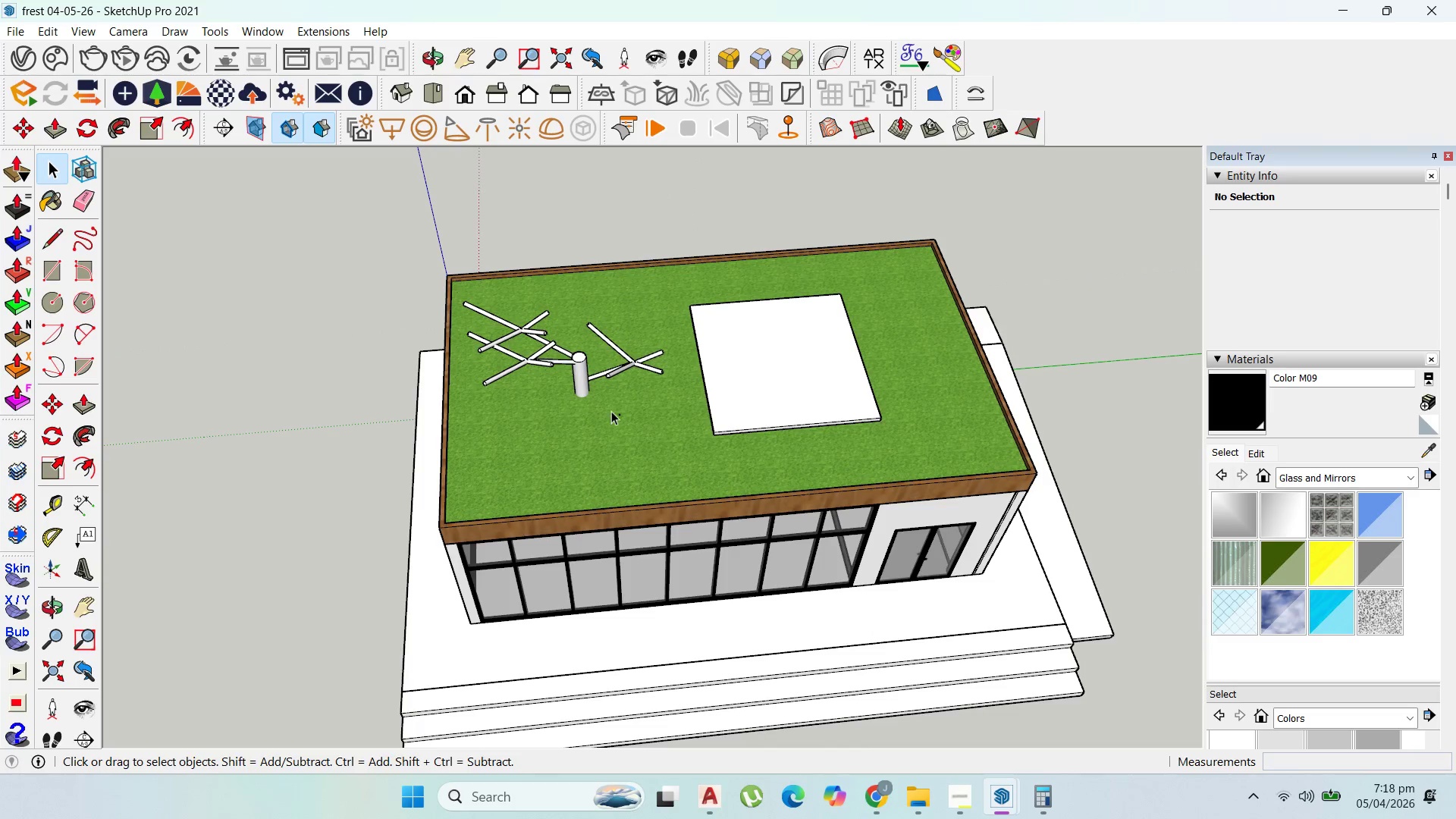 
key(Escape)
 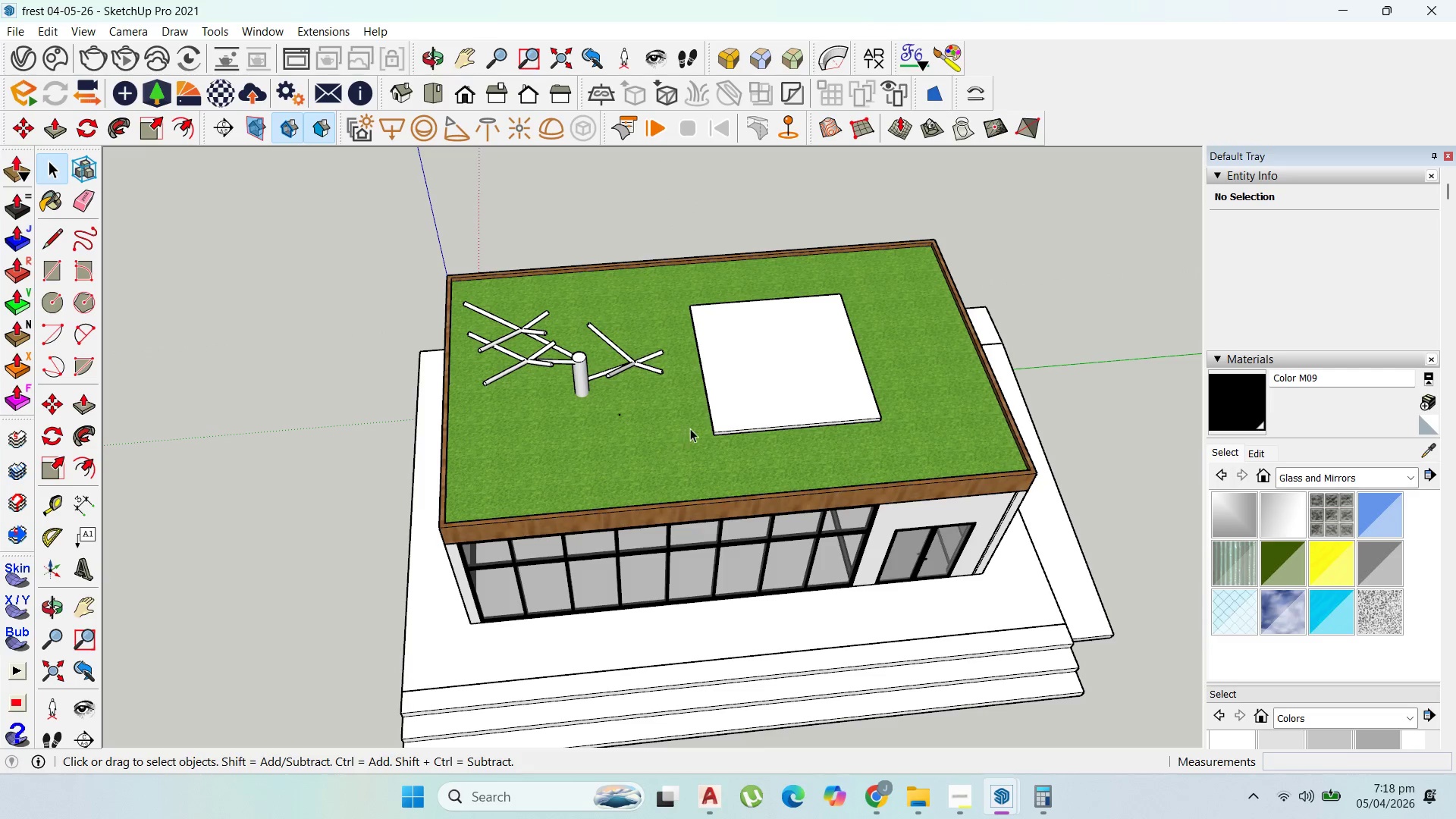 
left_click([700, 424])
 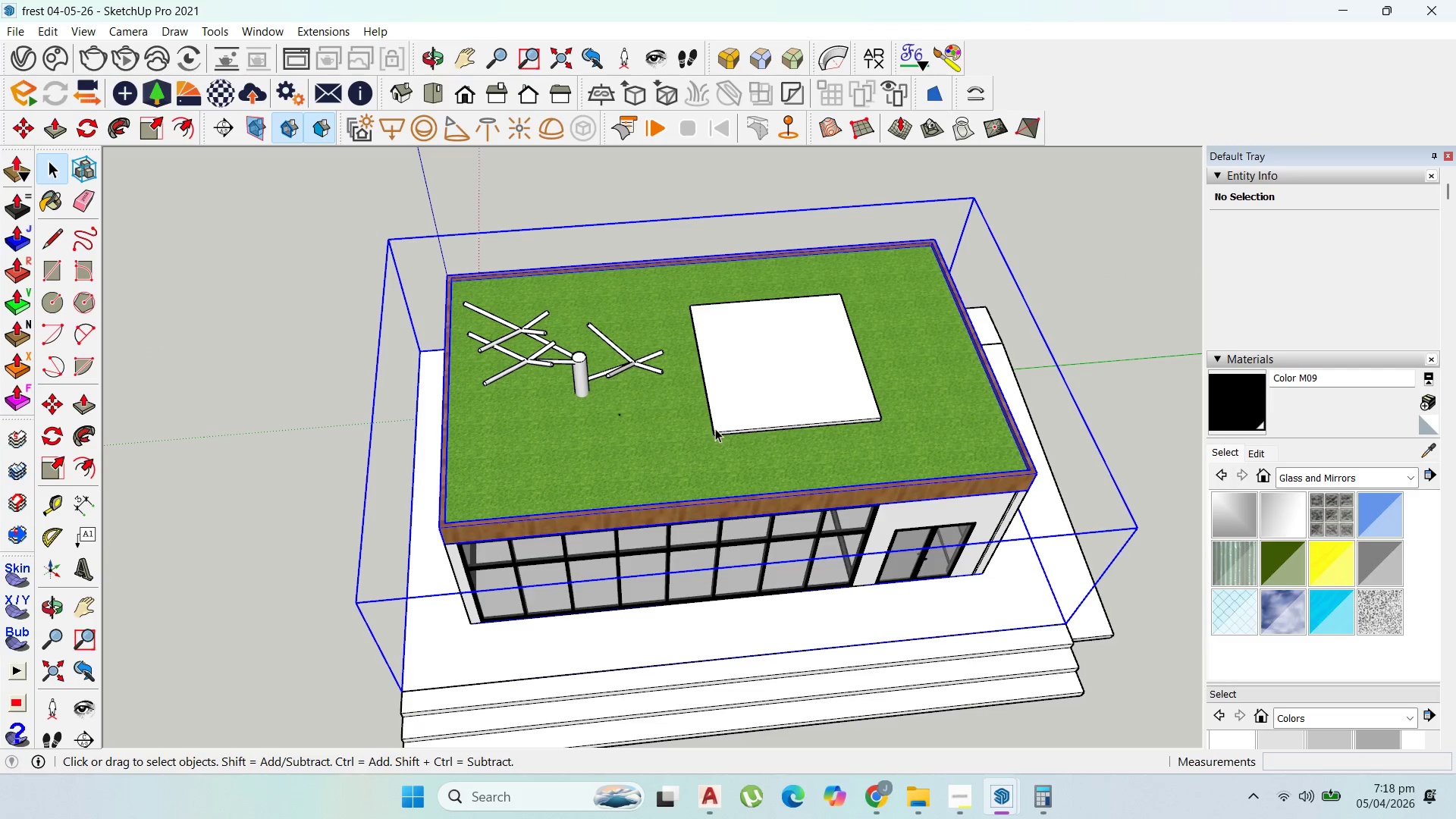 
left_click([717, 428])
 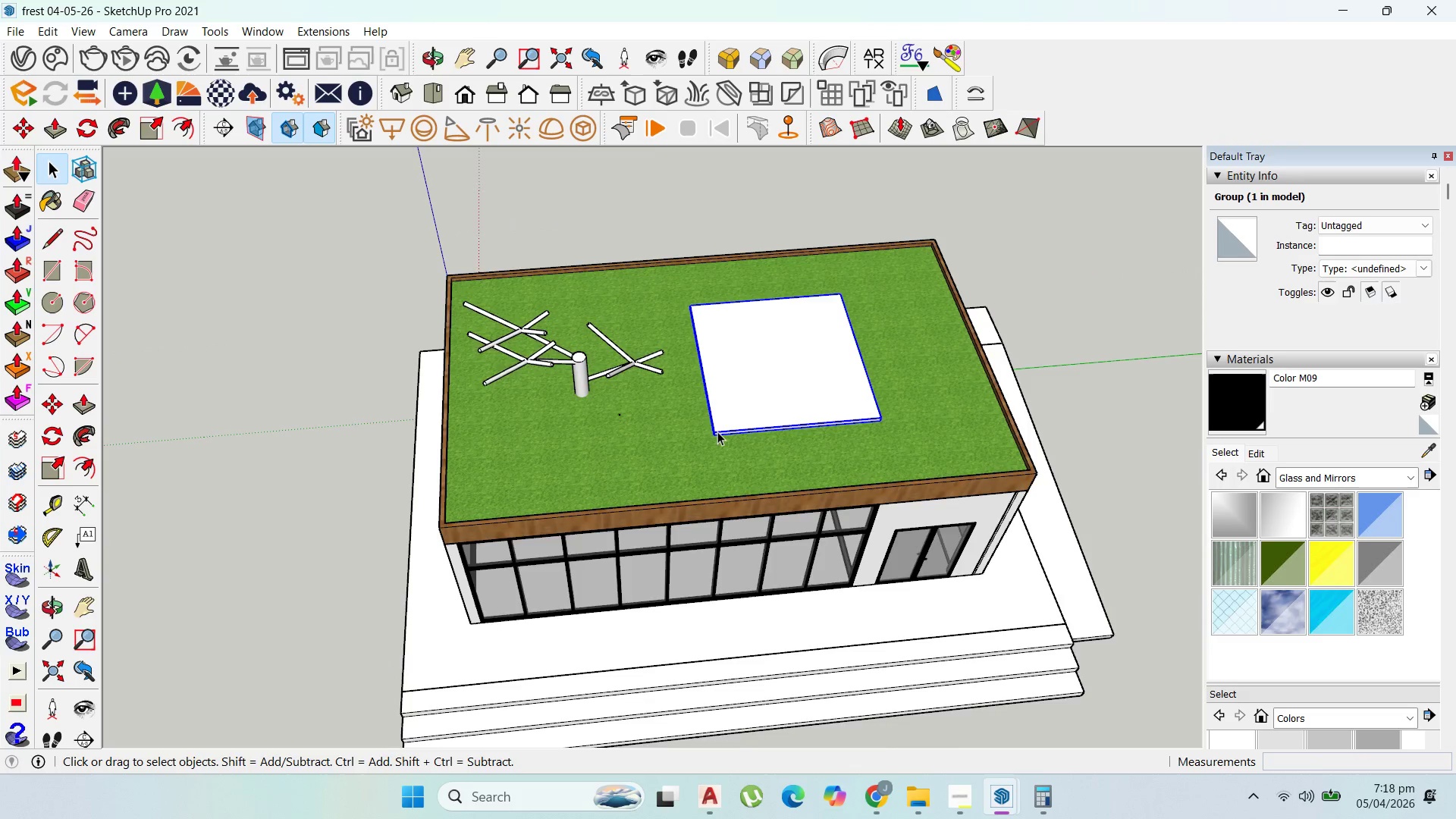 
key(M)
 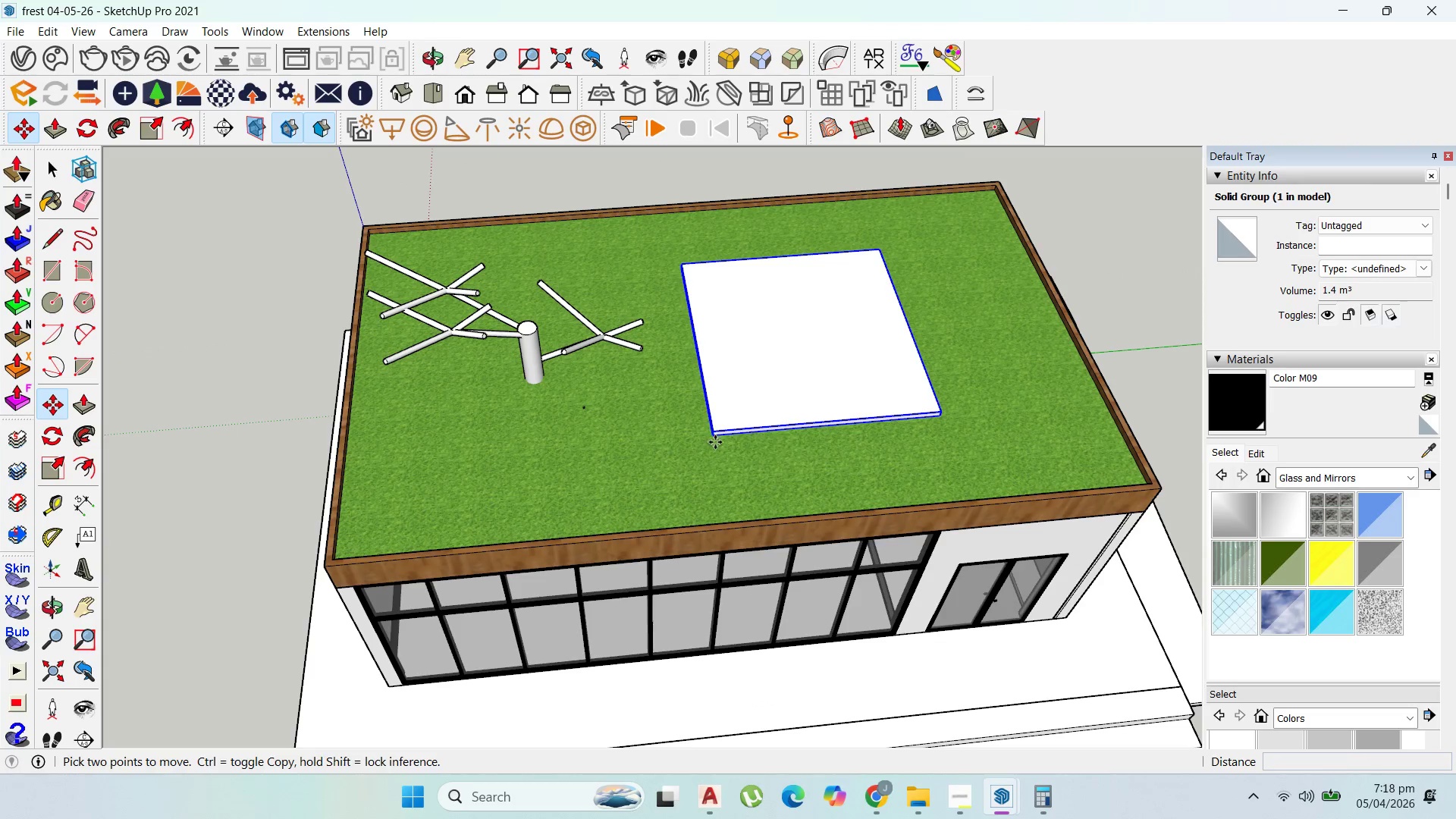 
scroll: coordinate [717, 435], scroll_direction: up, amount: 3.0
 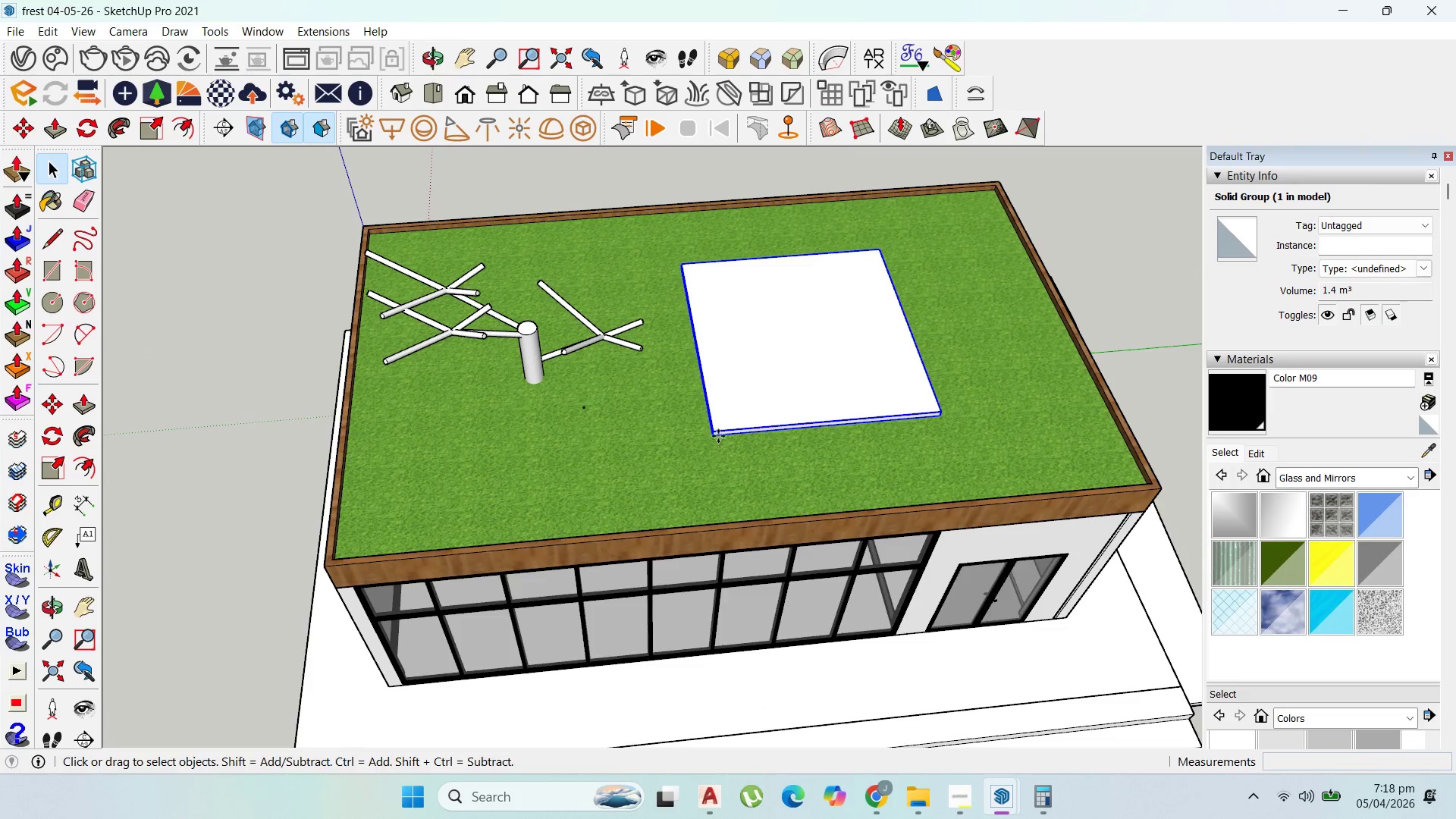 
left_click_drag(start_coordinate=[716, 441], to_coordinate=[706, 442])
 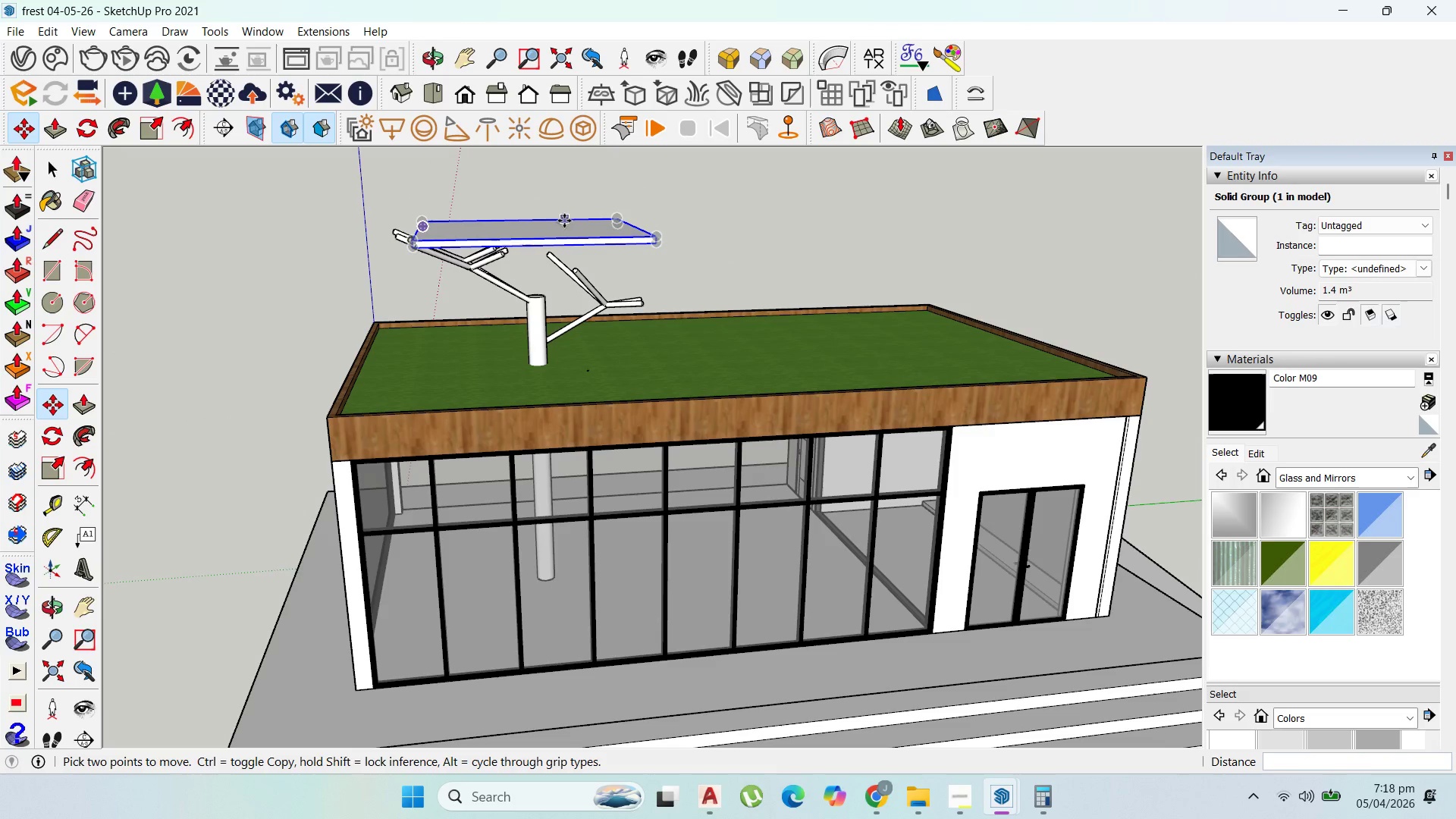 
left_click([563, 242])
 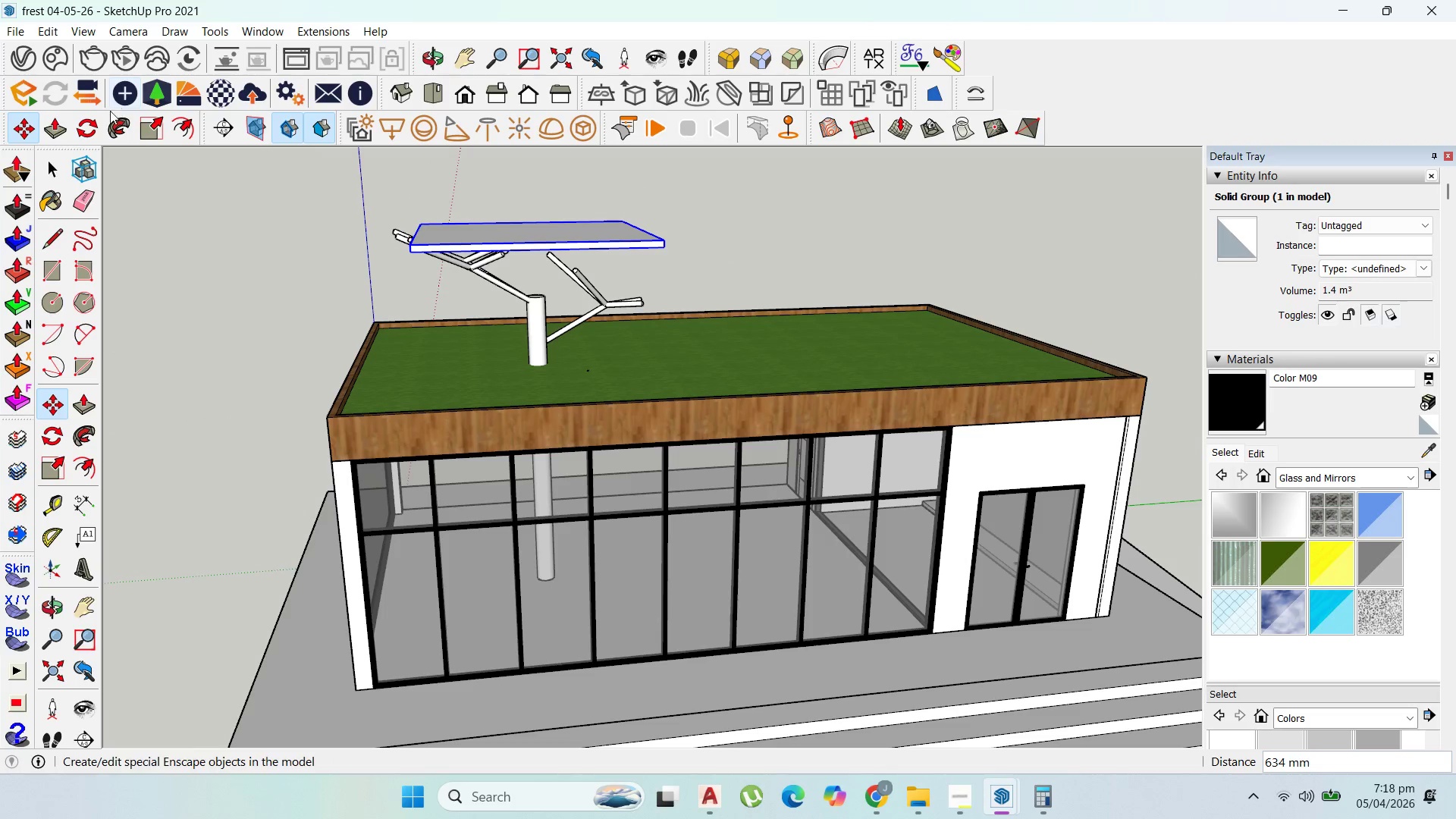 
left_click([93, 127])
 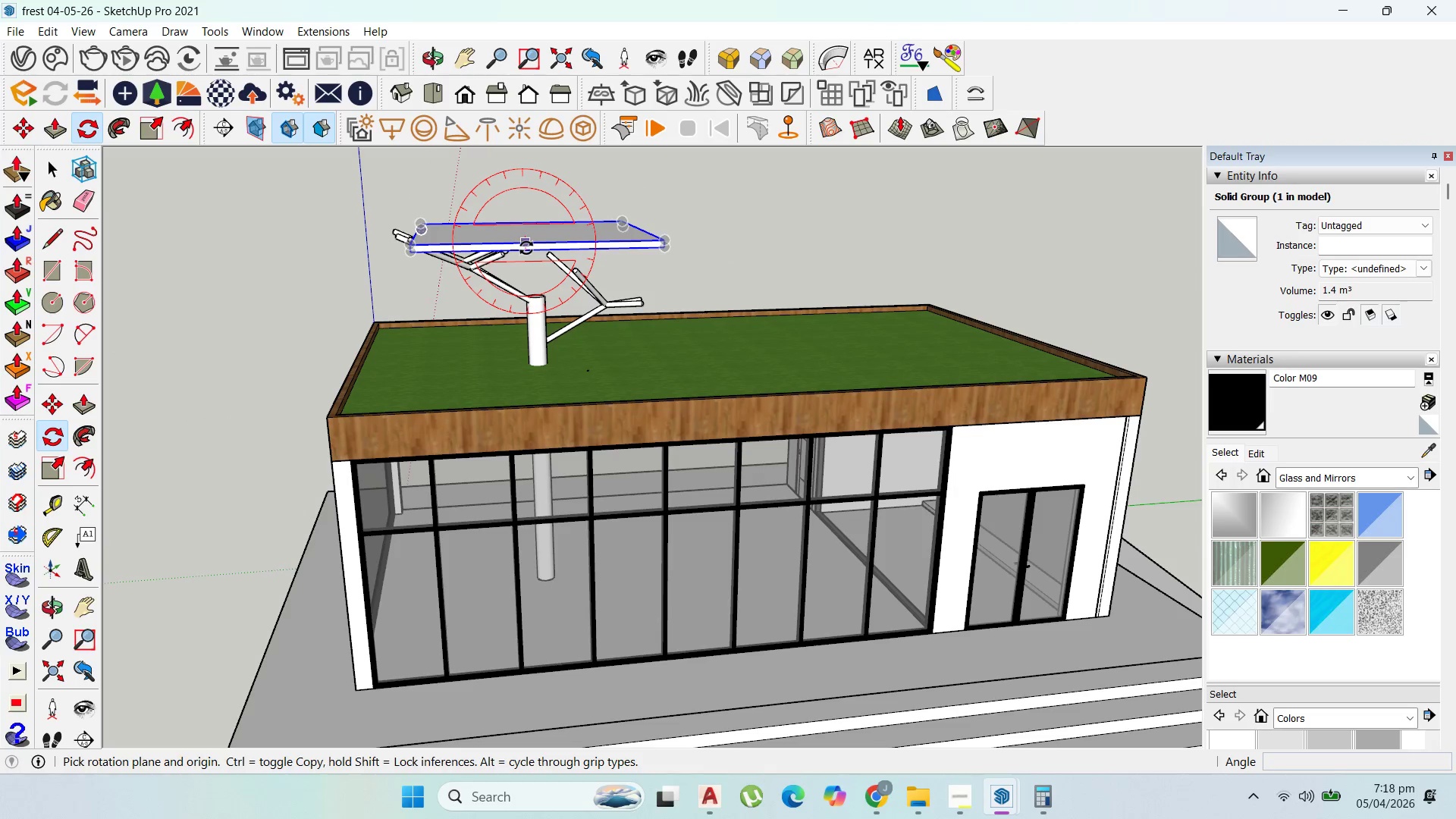 
left_click_drag(start_coordinate=[526, 247], to_coordinate=[543, 246])
 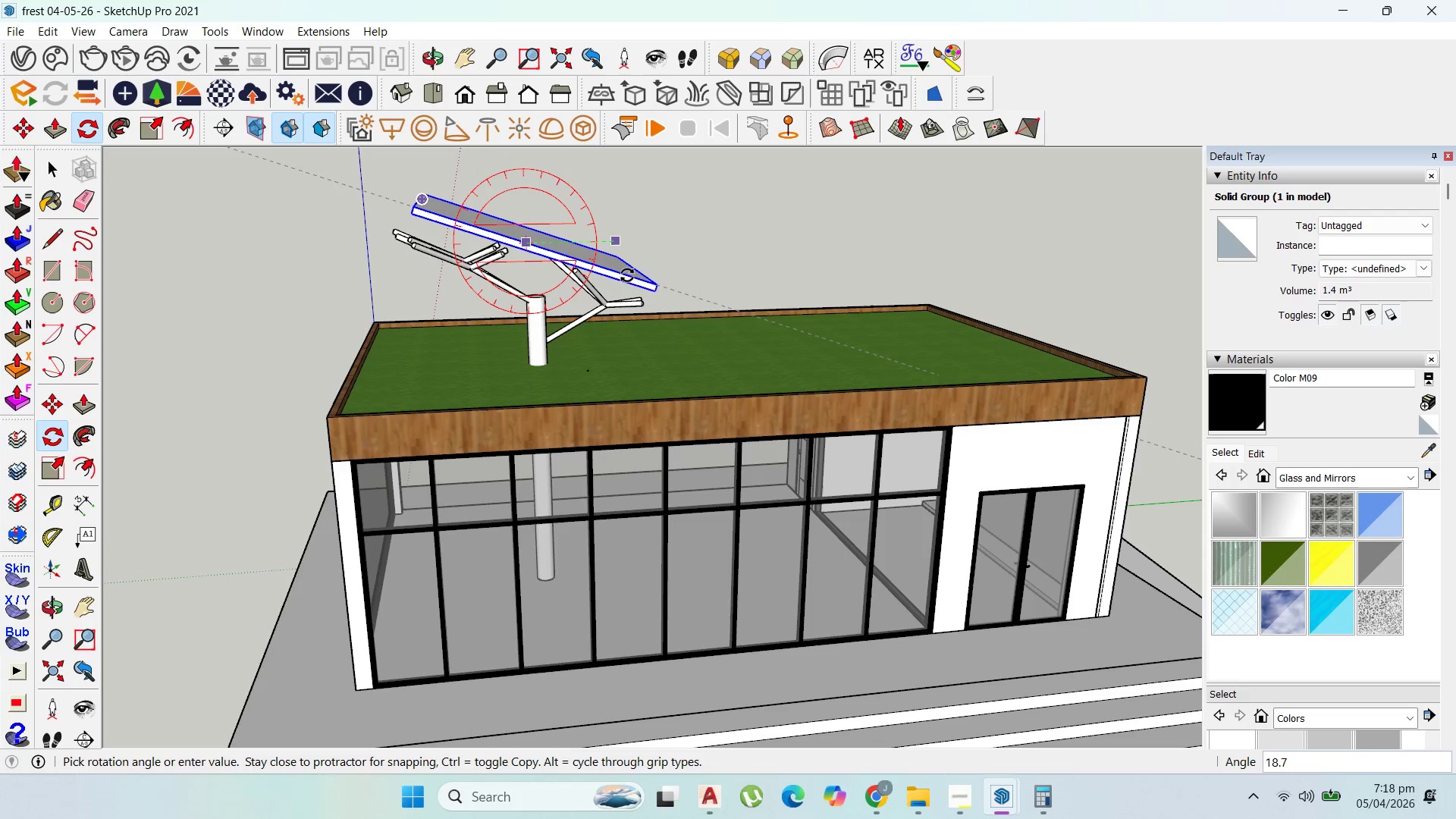 
left_click([627, 276])
 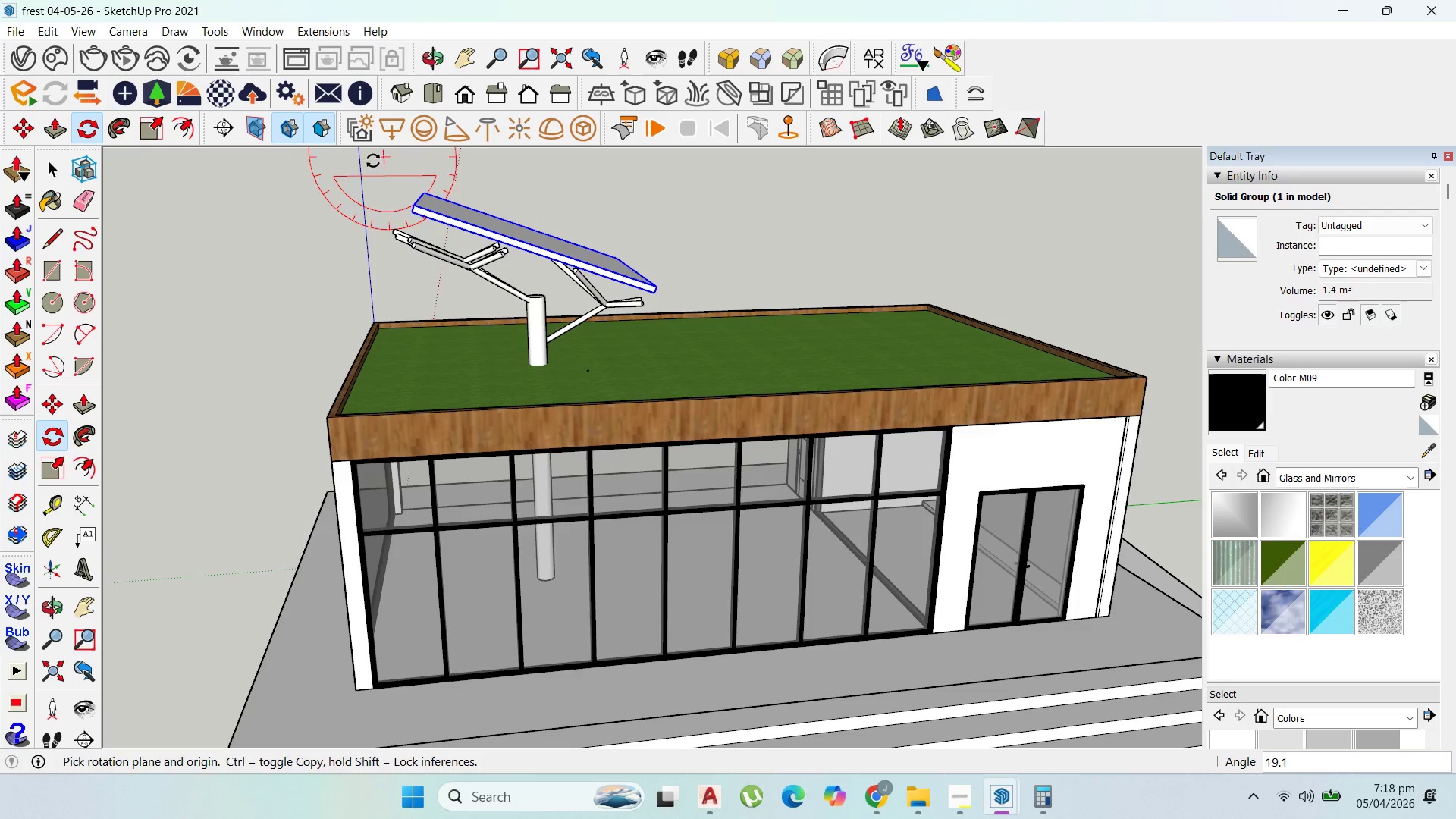 
scroll: coordinate [752, 398], scroll_direction: up, amount: 1.0
 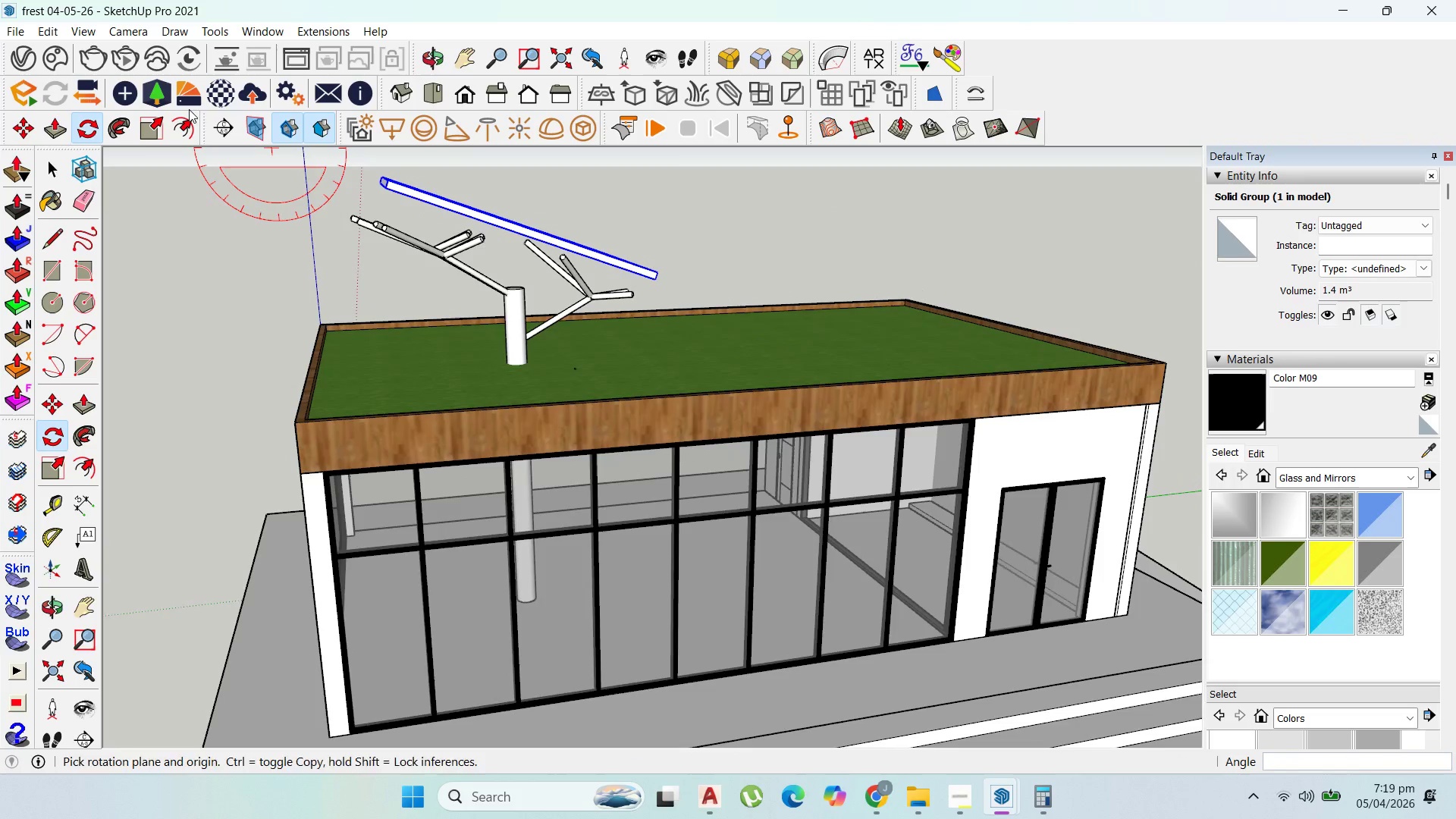 
left_click_drag(start_coordinate=[24, 125], to_coordinate=[42, 127])
 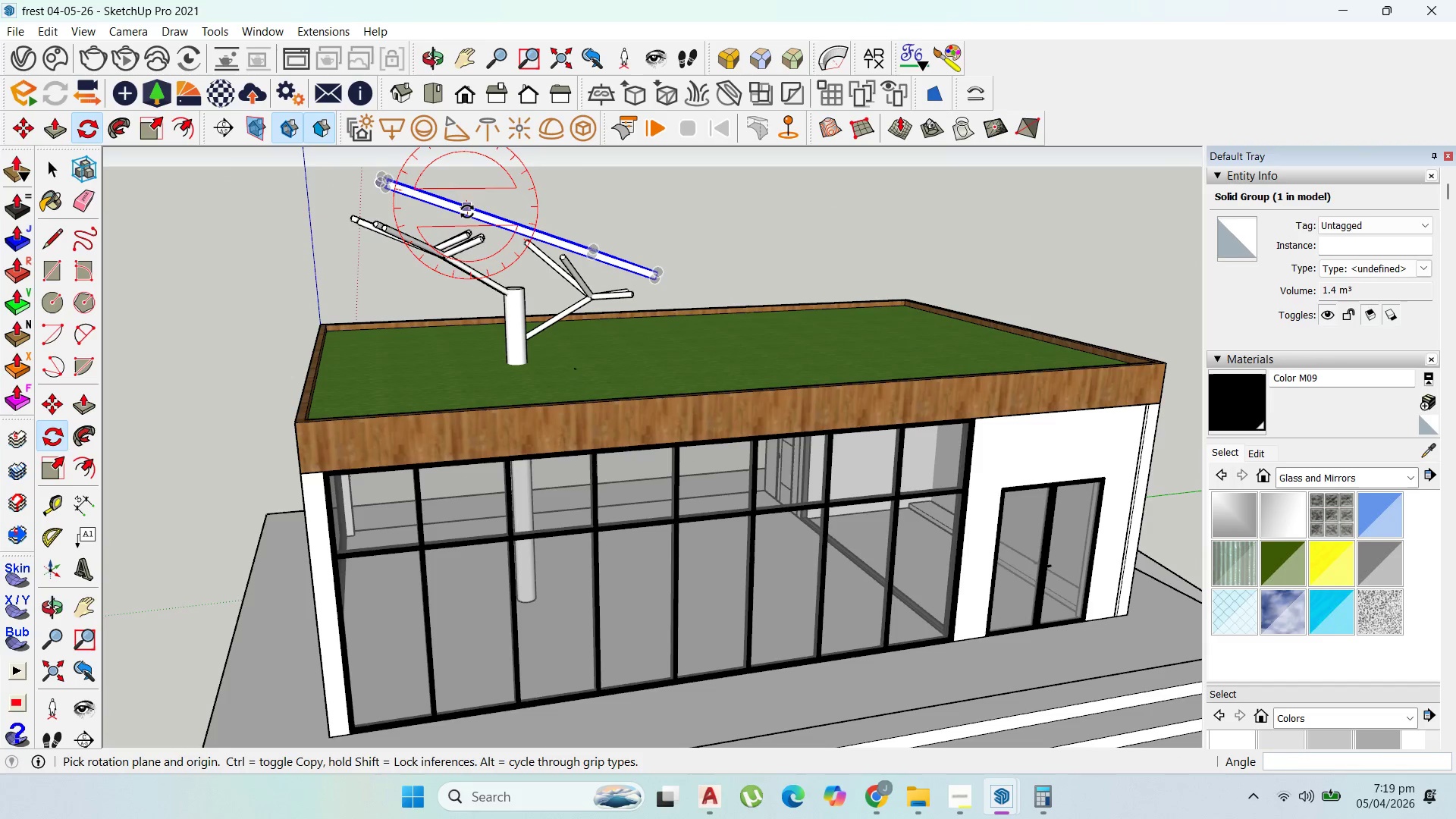 
key(M)
 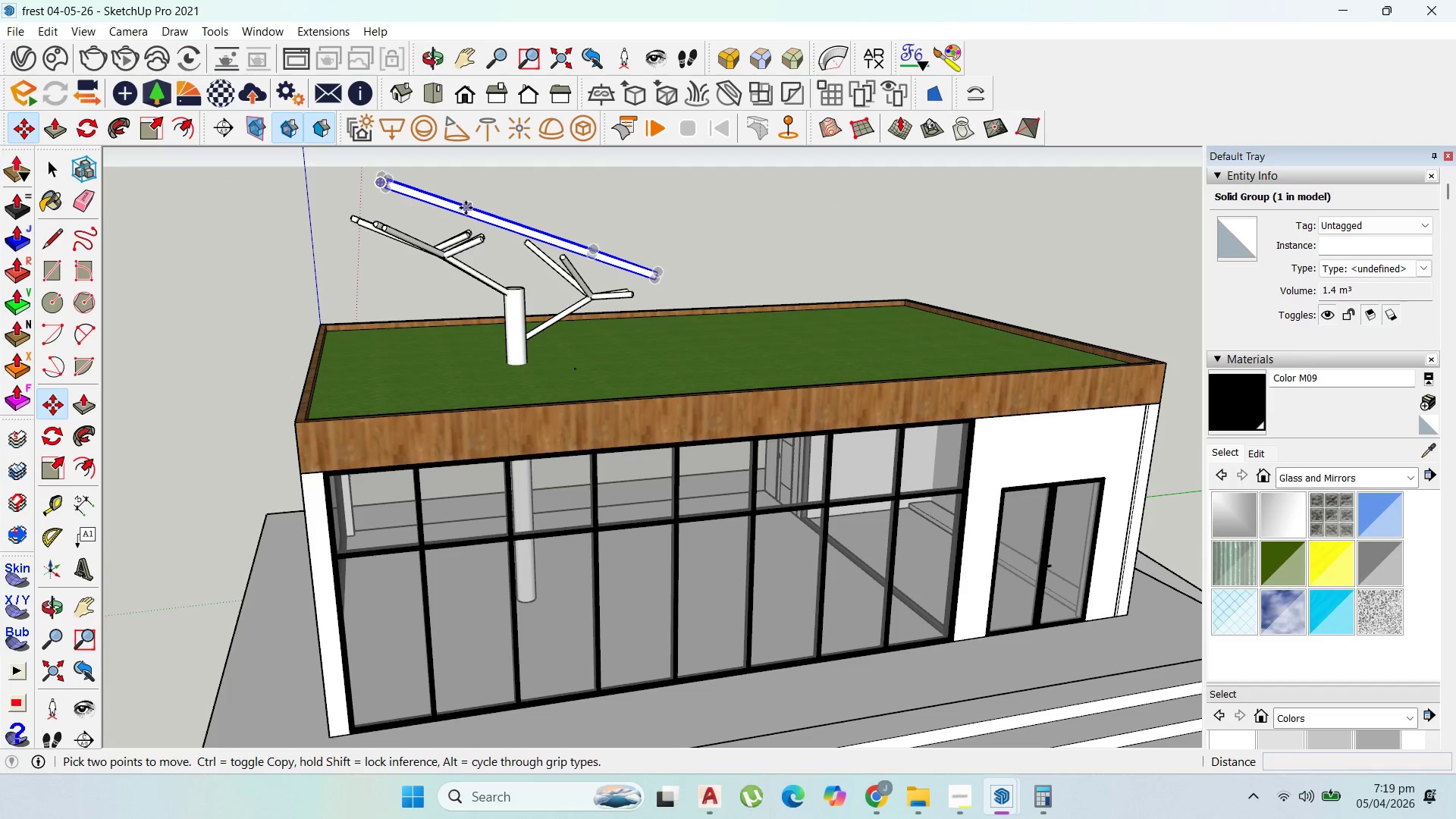 
left_click([466, 209])
 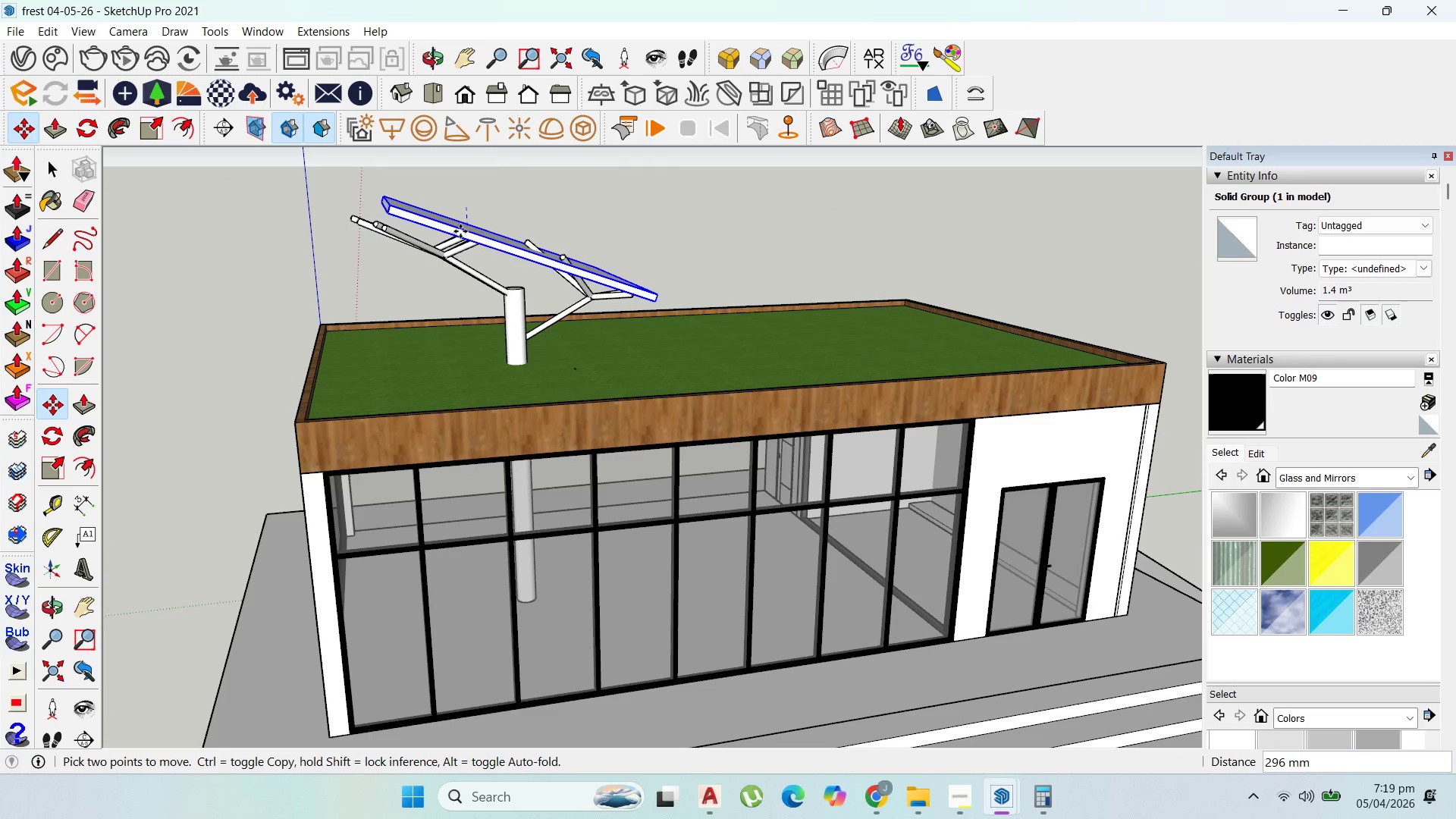 
left_click([460, 230])
 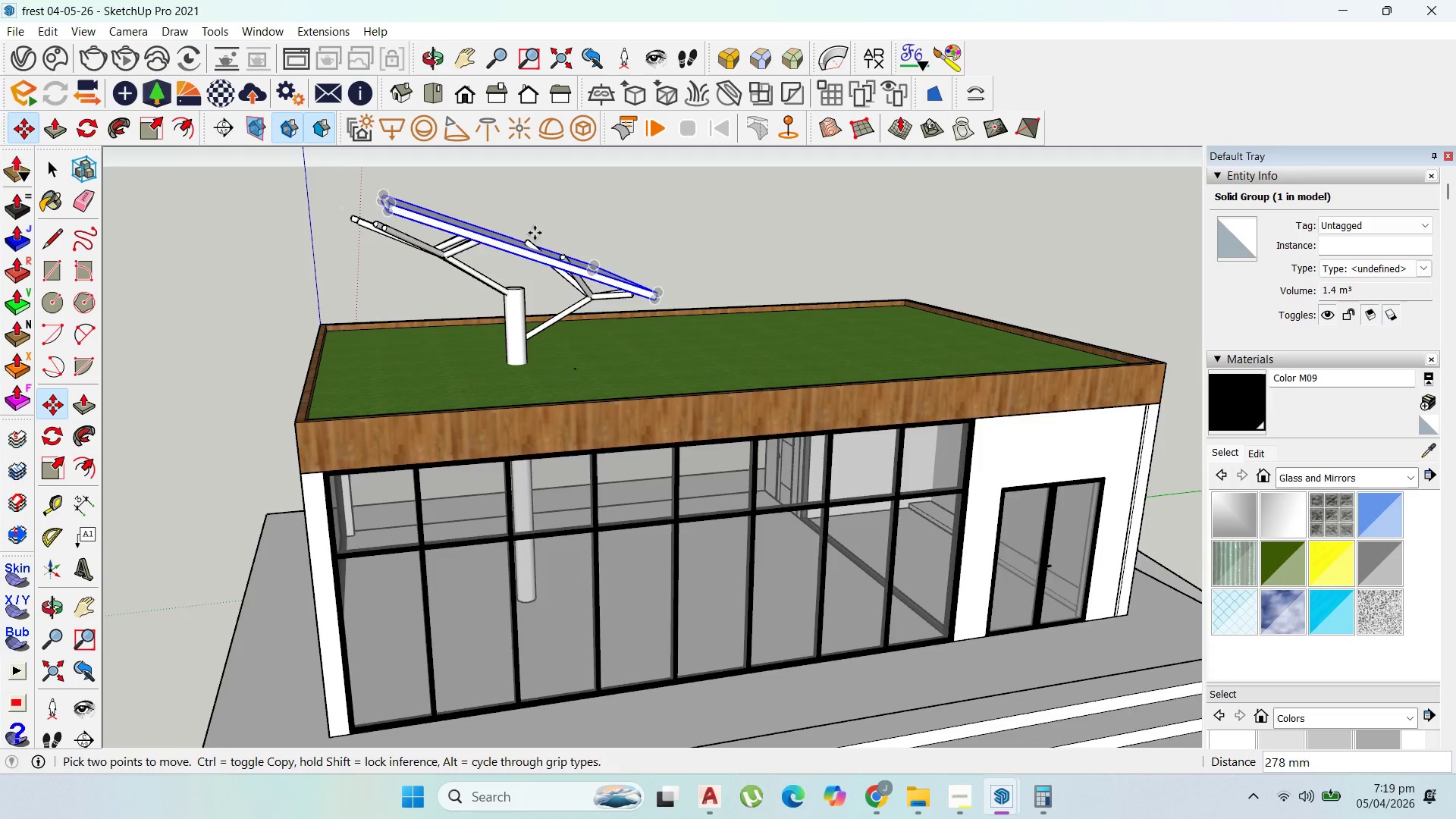 
scroll: coordinate [641, 356], scroll_direction: up, amount: 2.0
 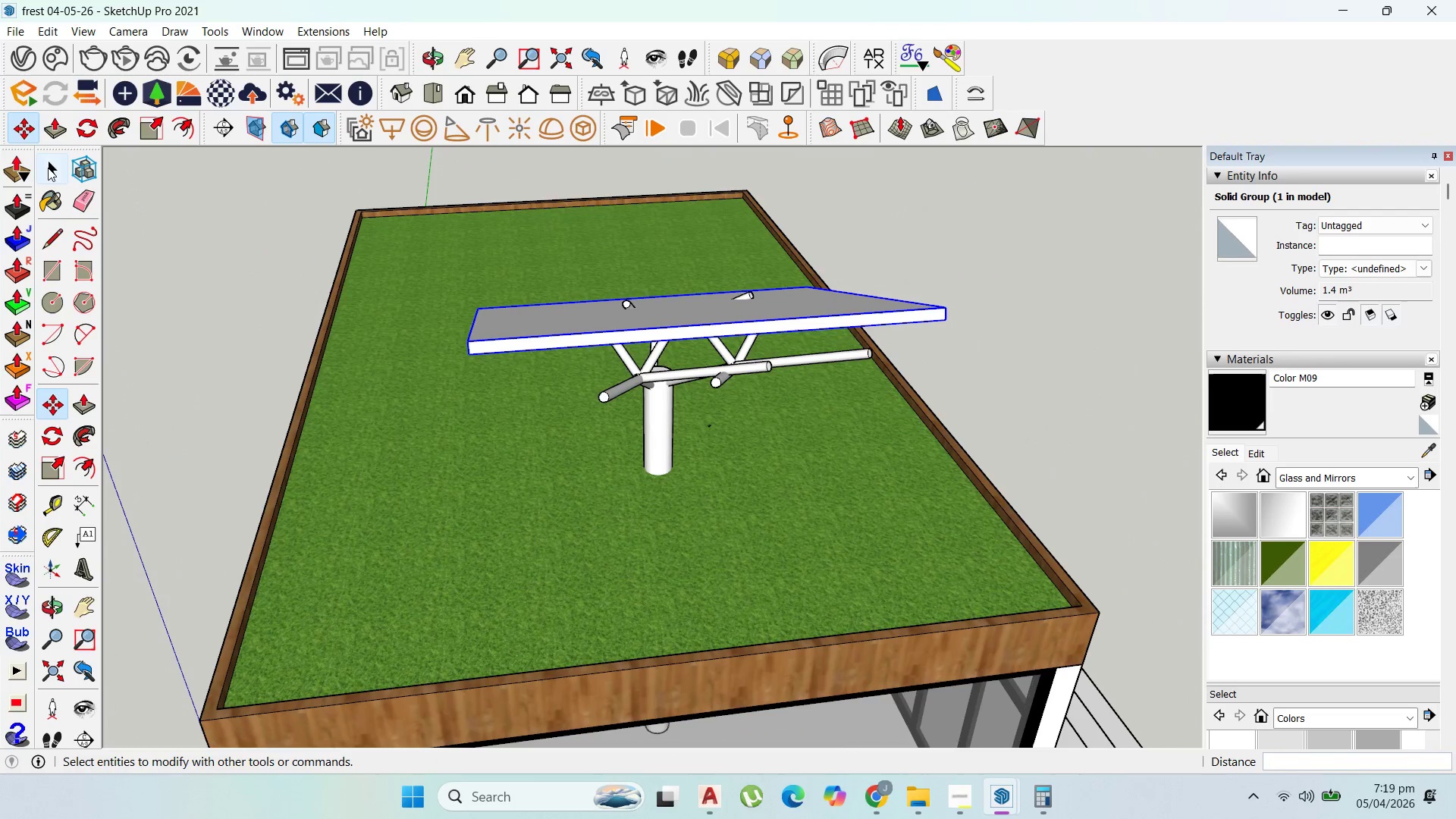 
left_click_drag(start_coordinate=[48, 165], to_coordinate=[59, 165])
 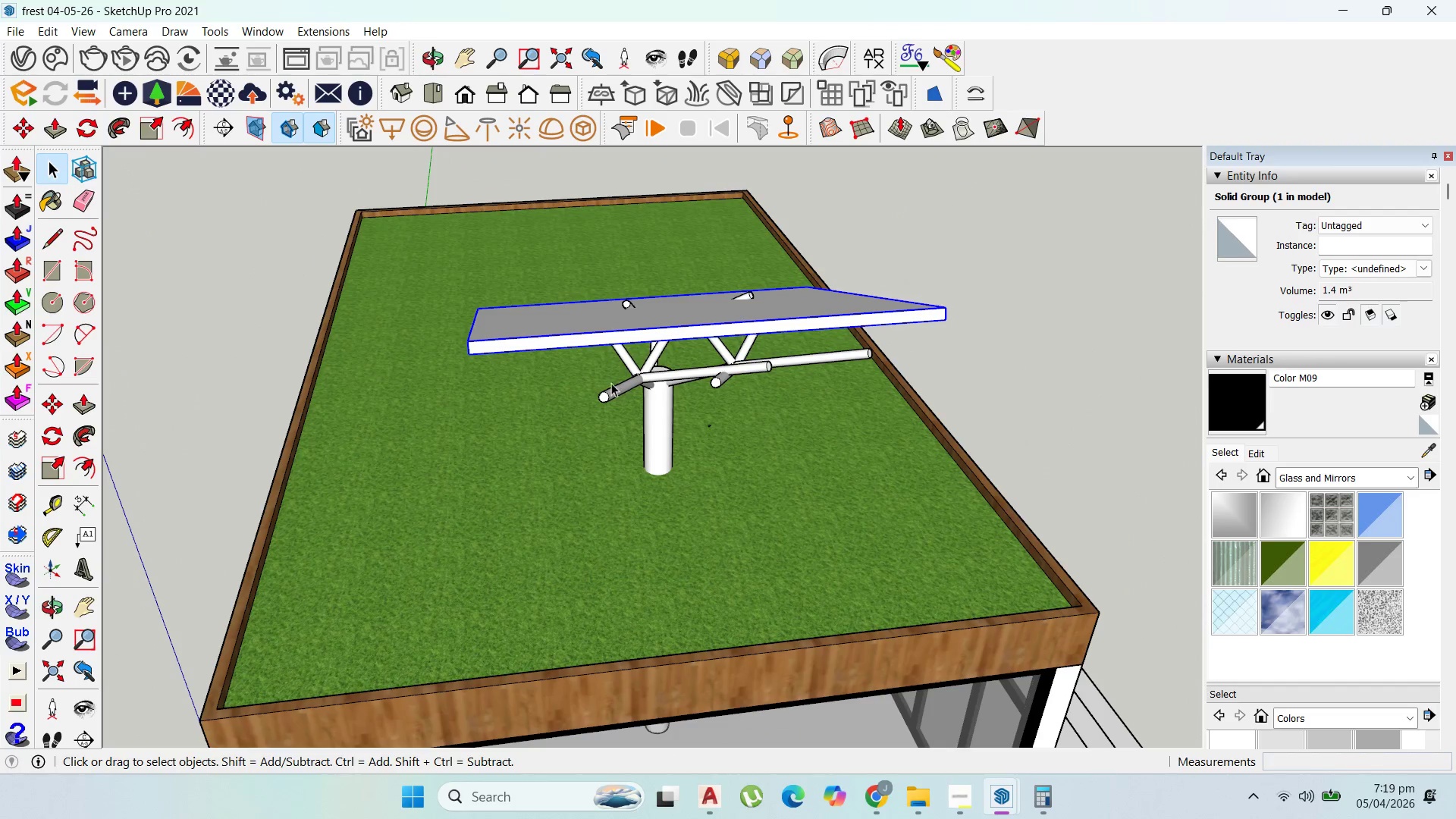 
hold_key(key=ShiftLeft, duration=0.31)
 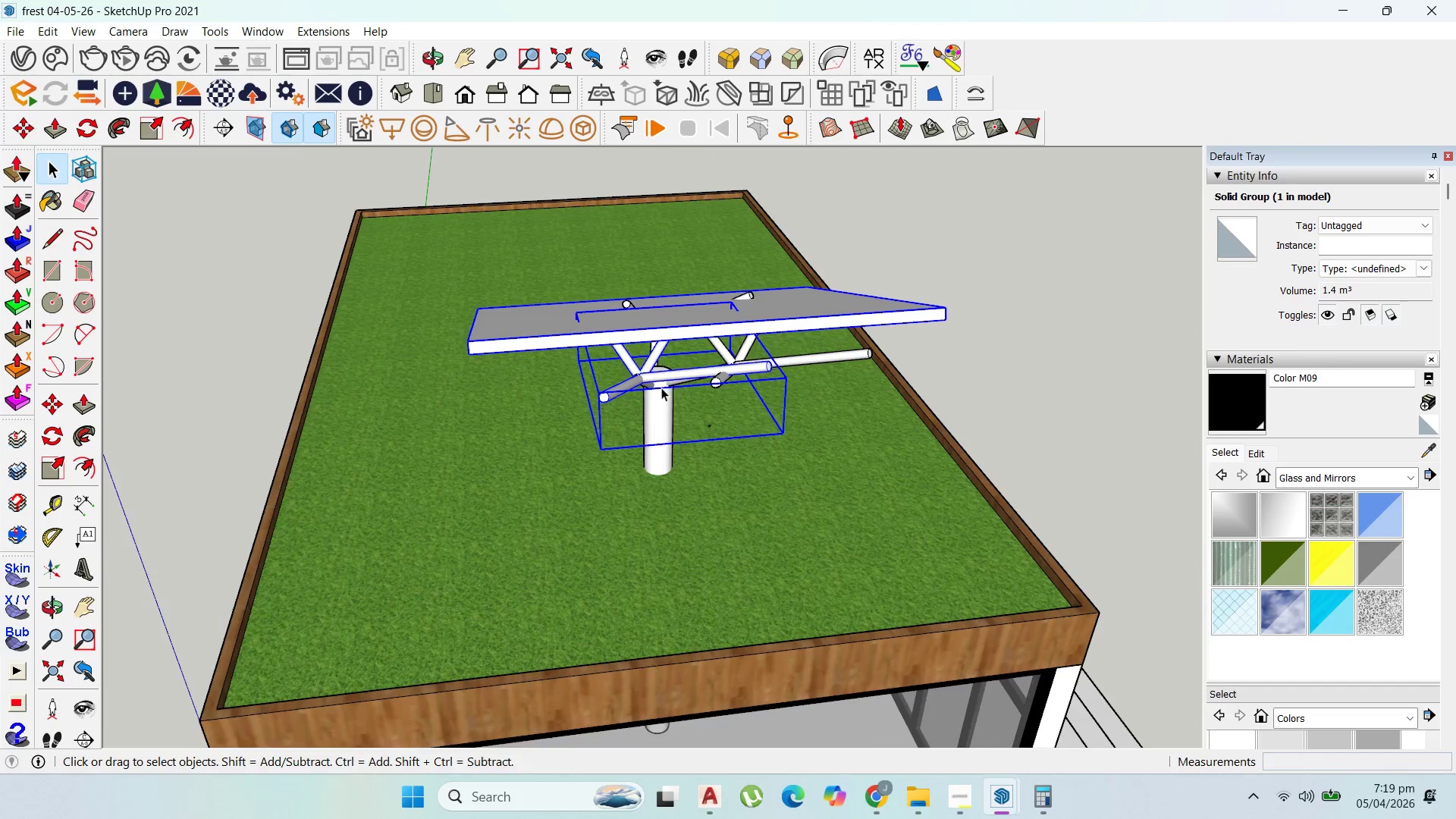 
hold_key(key=ShiftLeft, duration=0.66)
left_click([645, 383])
 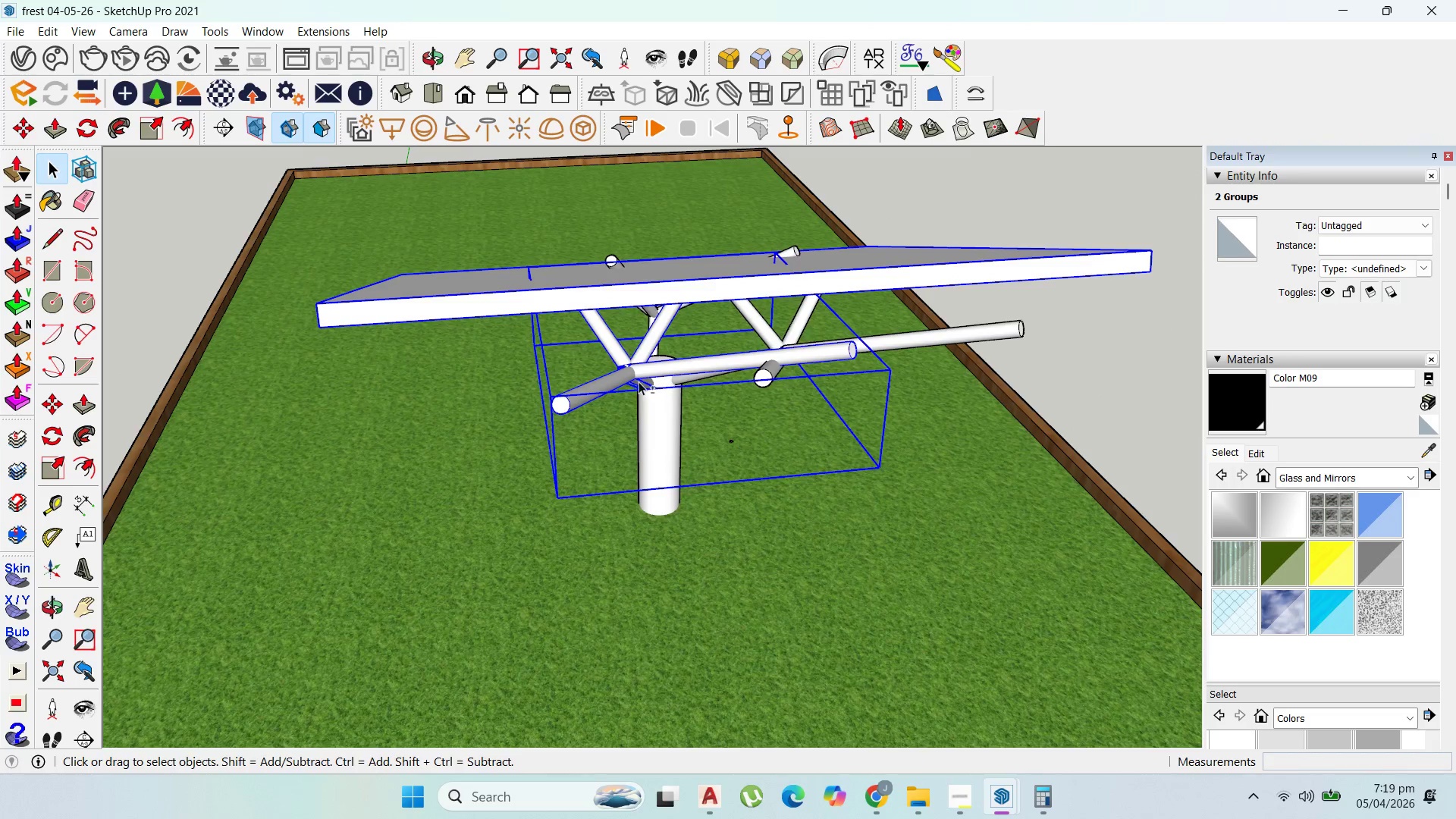 
scroll: coordinate [601, 372], scroll_direction: up, amount: 5.0
 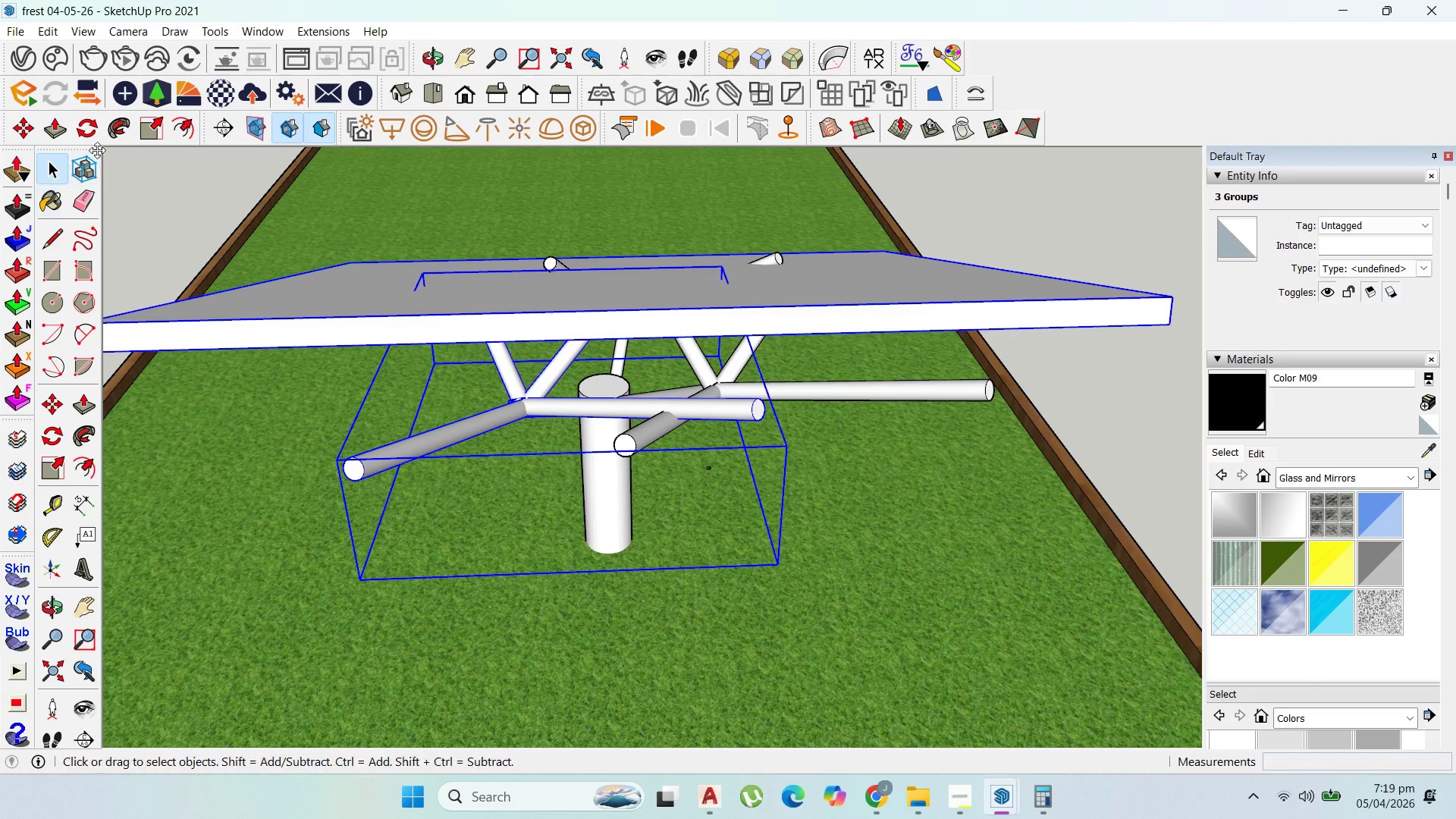 
left_click_drag(start_coordinate=[76, 121], to_coordinate=[86, 123])
 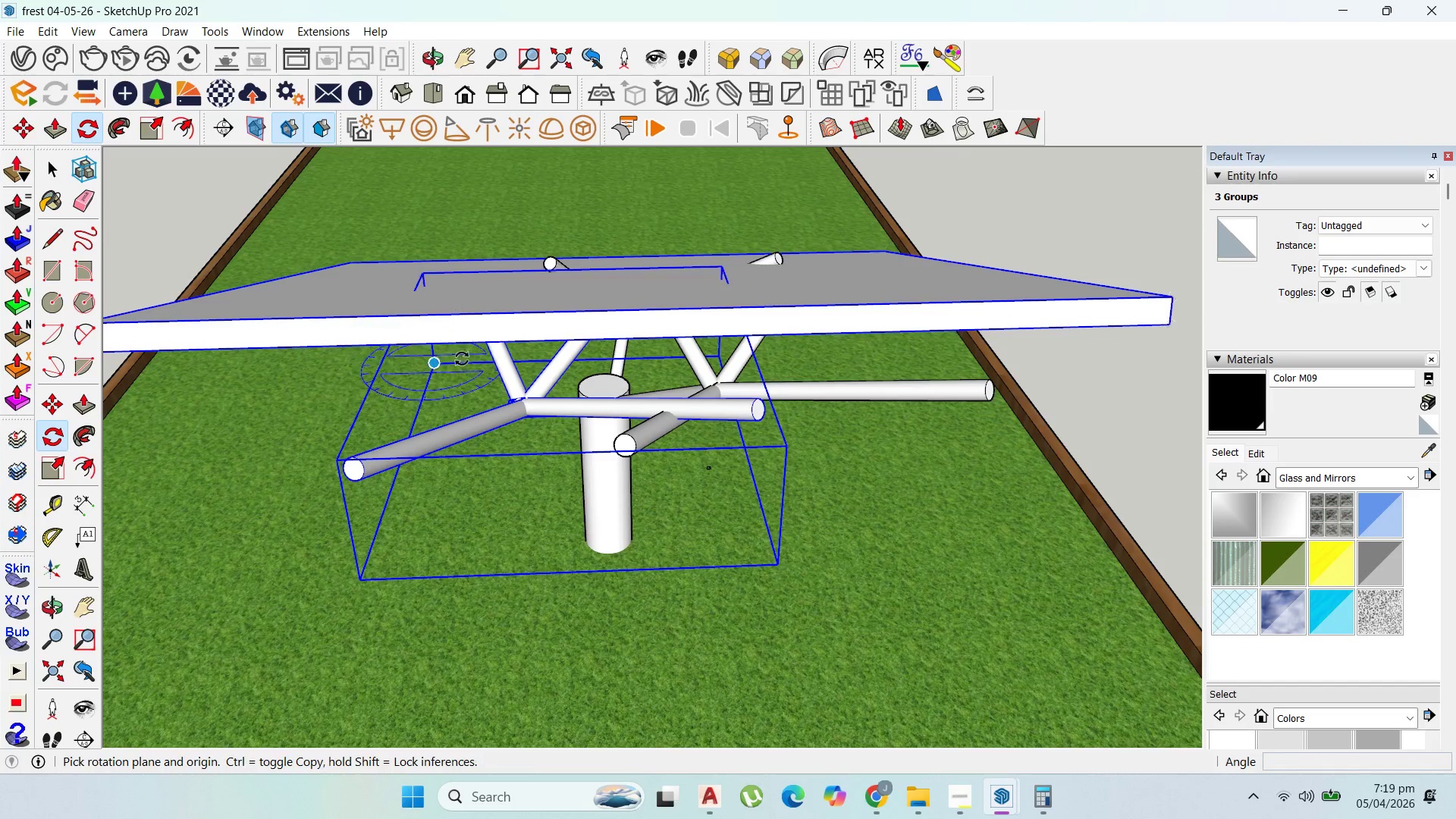 
left_click([634, 388])
 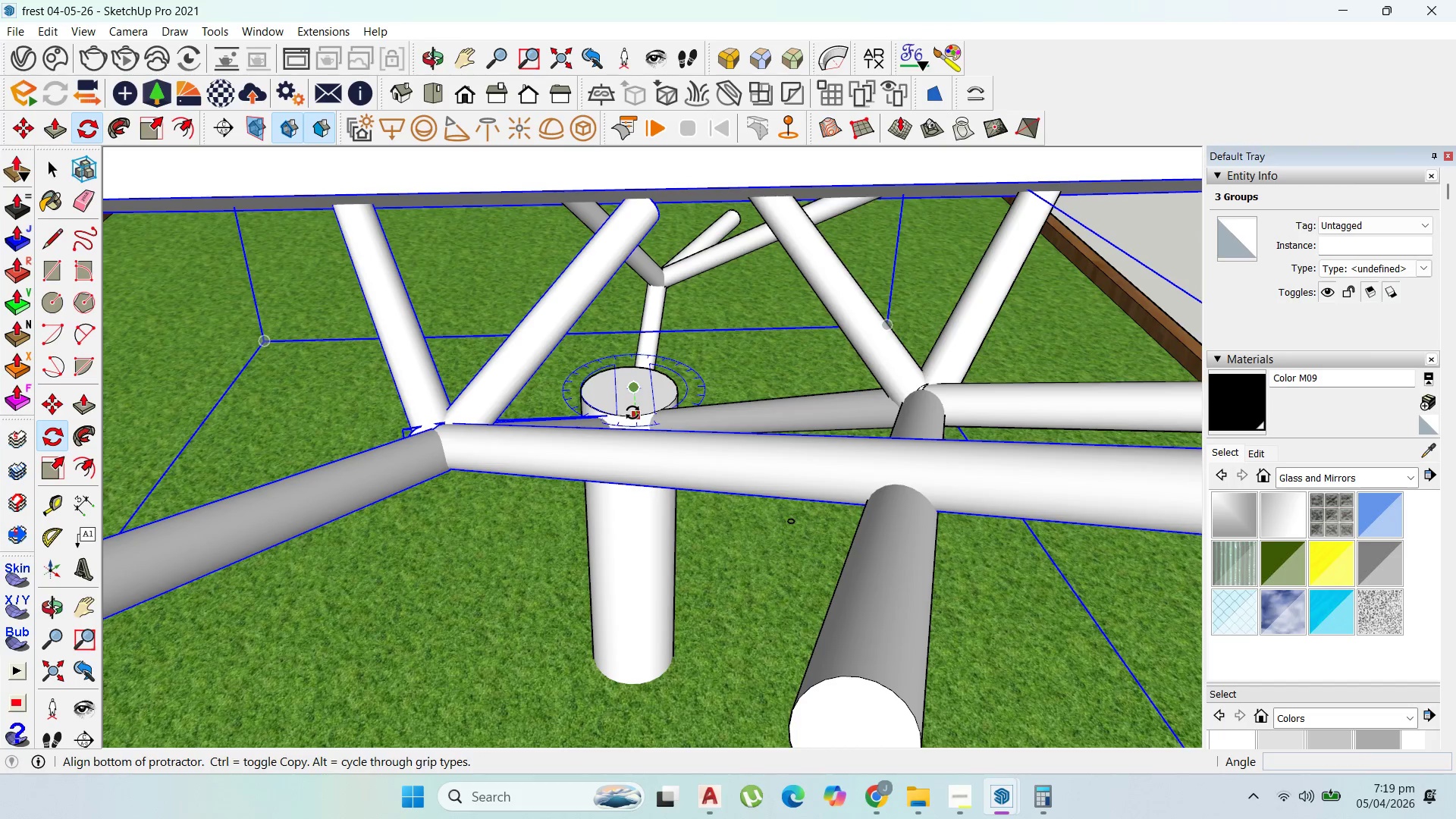 
scroll: coordinate [601, 389], scroll_direction: up, amount: 6.0
 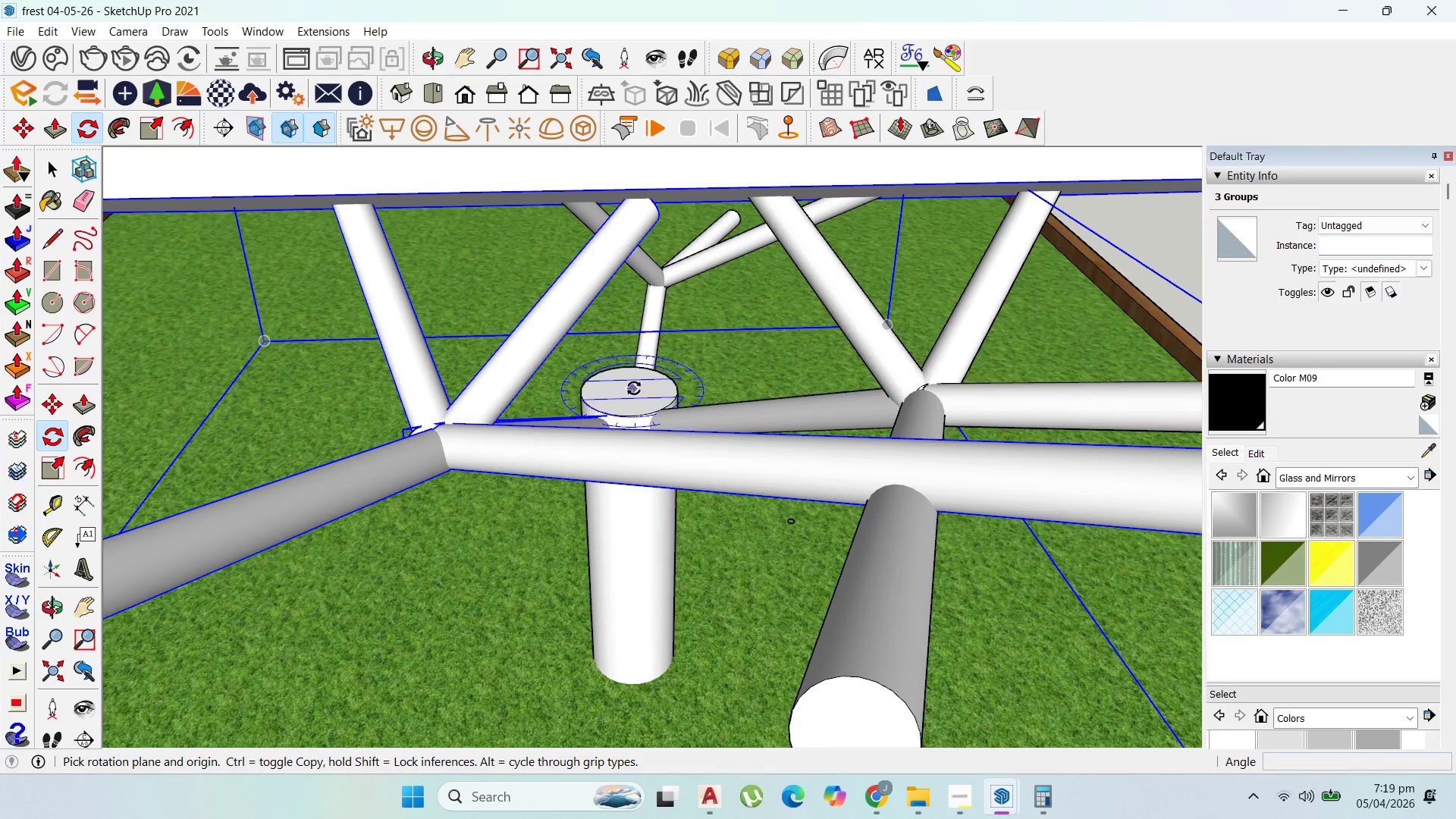 
left_click_drag(start_coordinate=[632, 413], to_coordinate=[628, 410])
 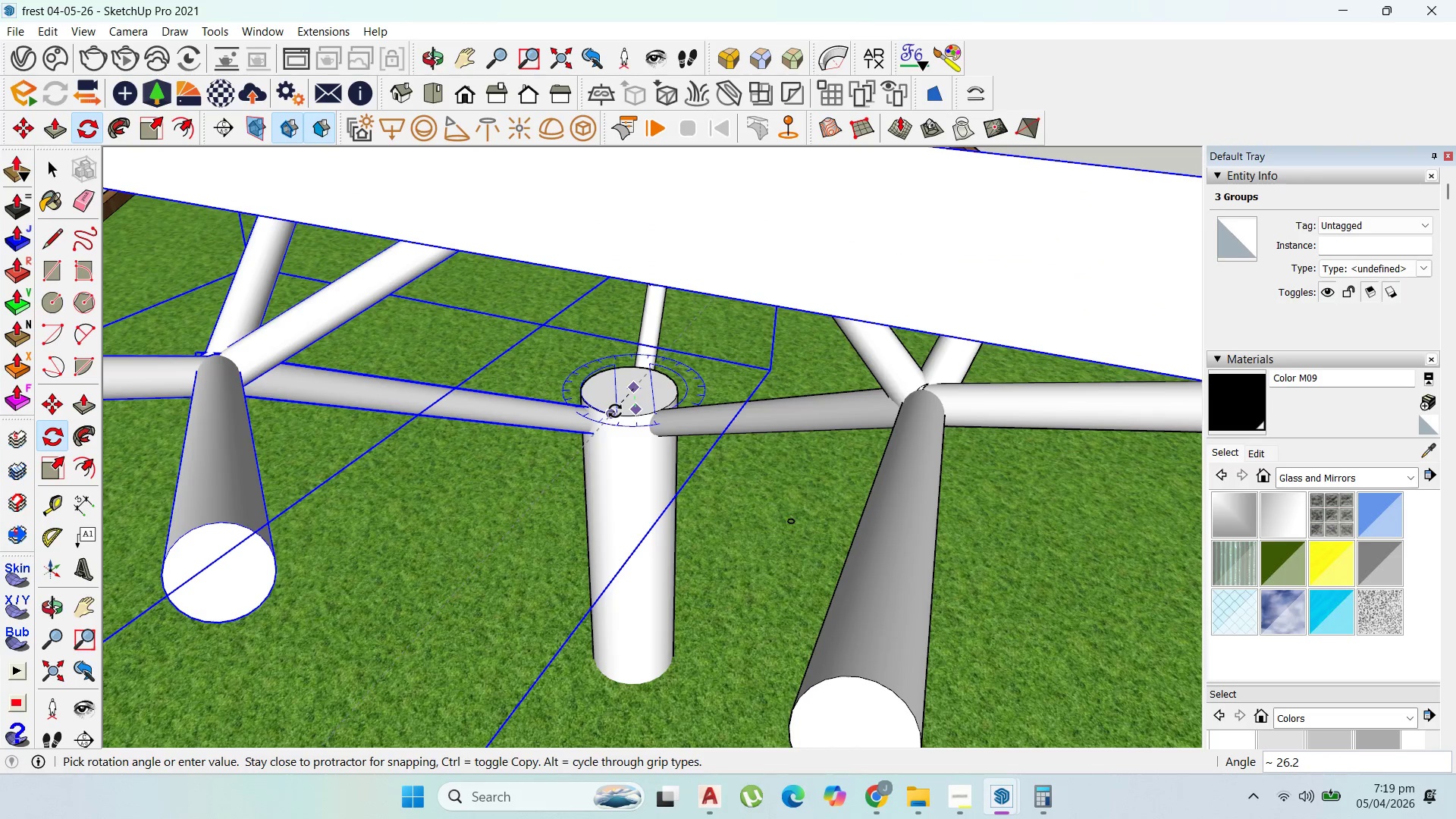 
left_click([615, 411])
 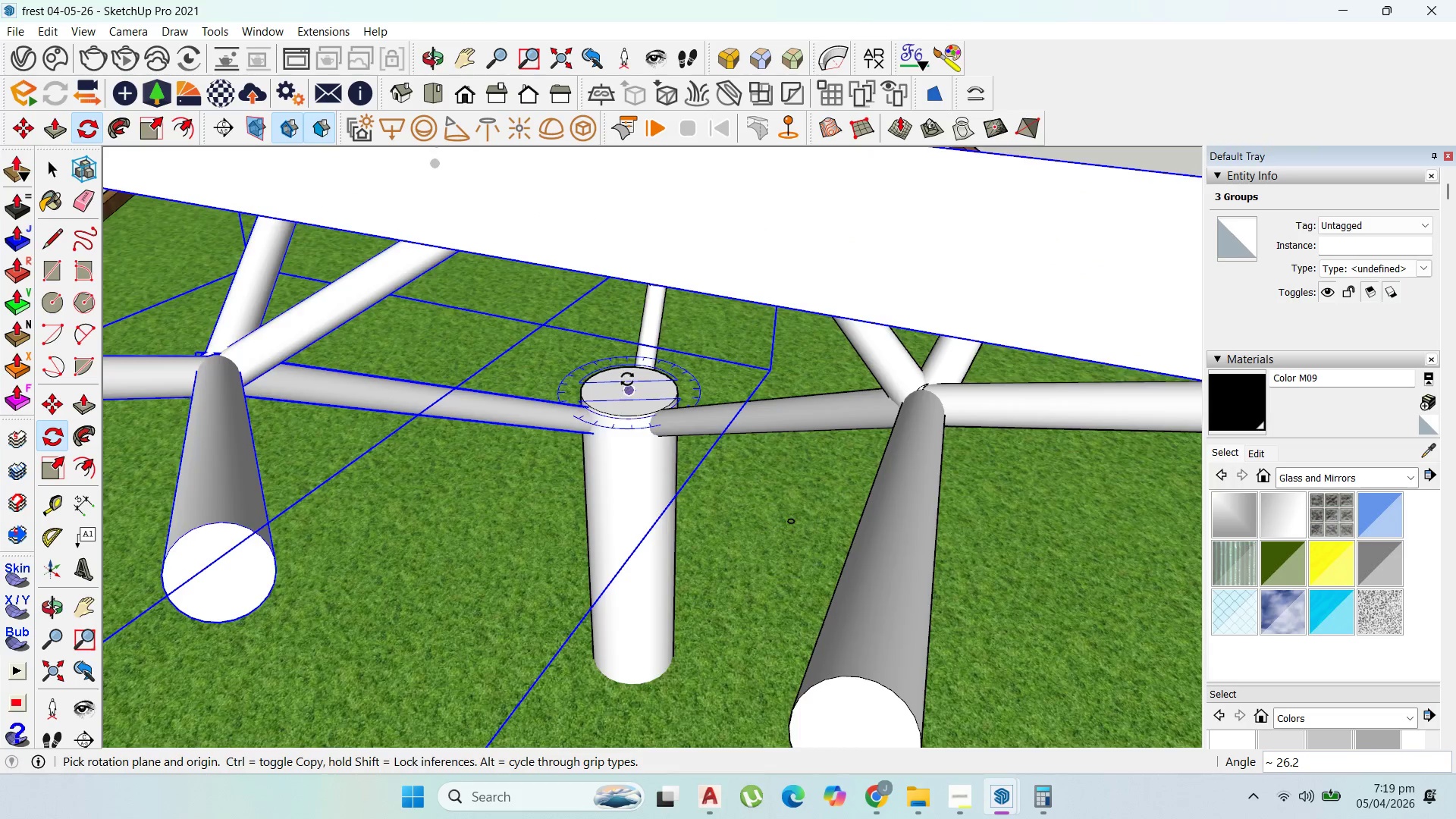 
scroll: coordinate [634, 373], scroll_direction: down, amount: 4.0
 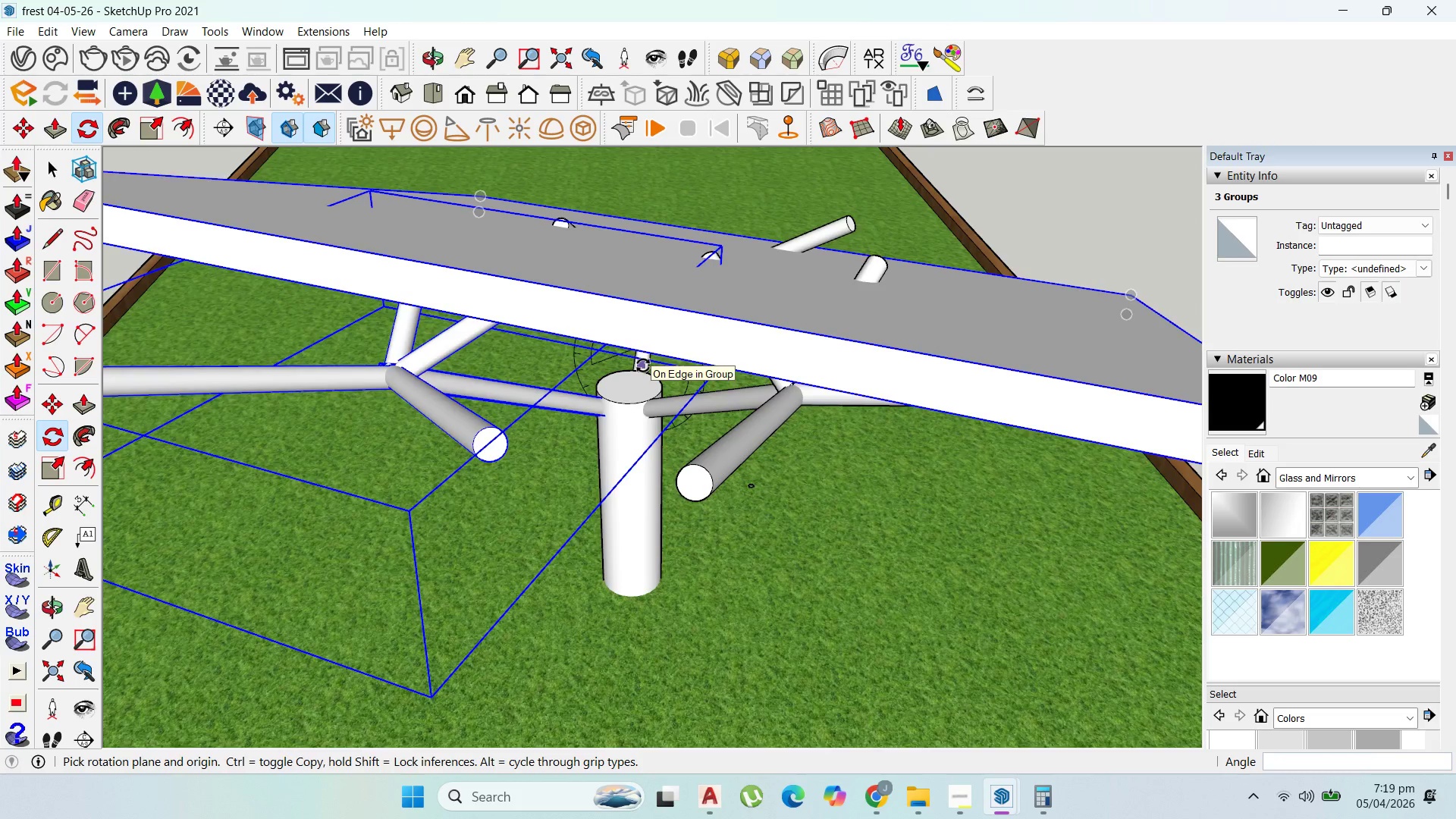 
key(Control+ControlLeft)
 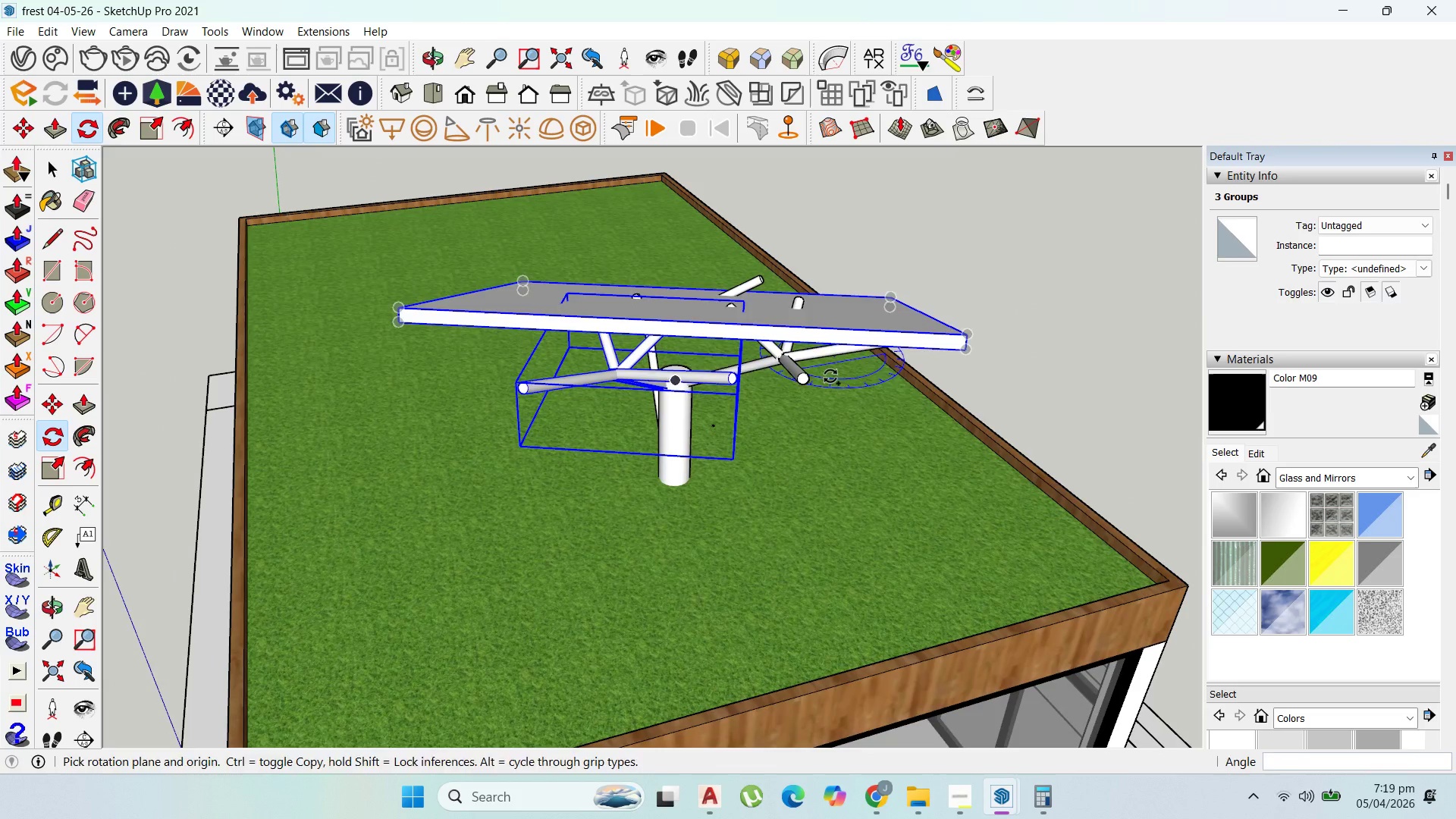 
scroll: coordinate [692, 375], scroll_direction: down, amount: 6.0
 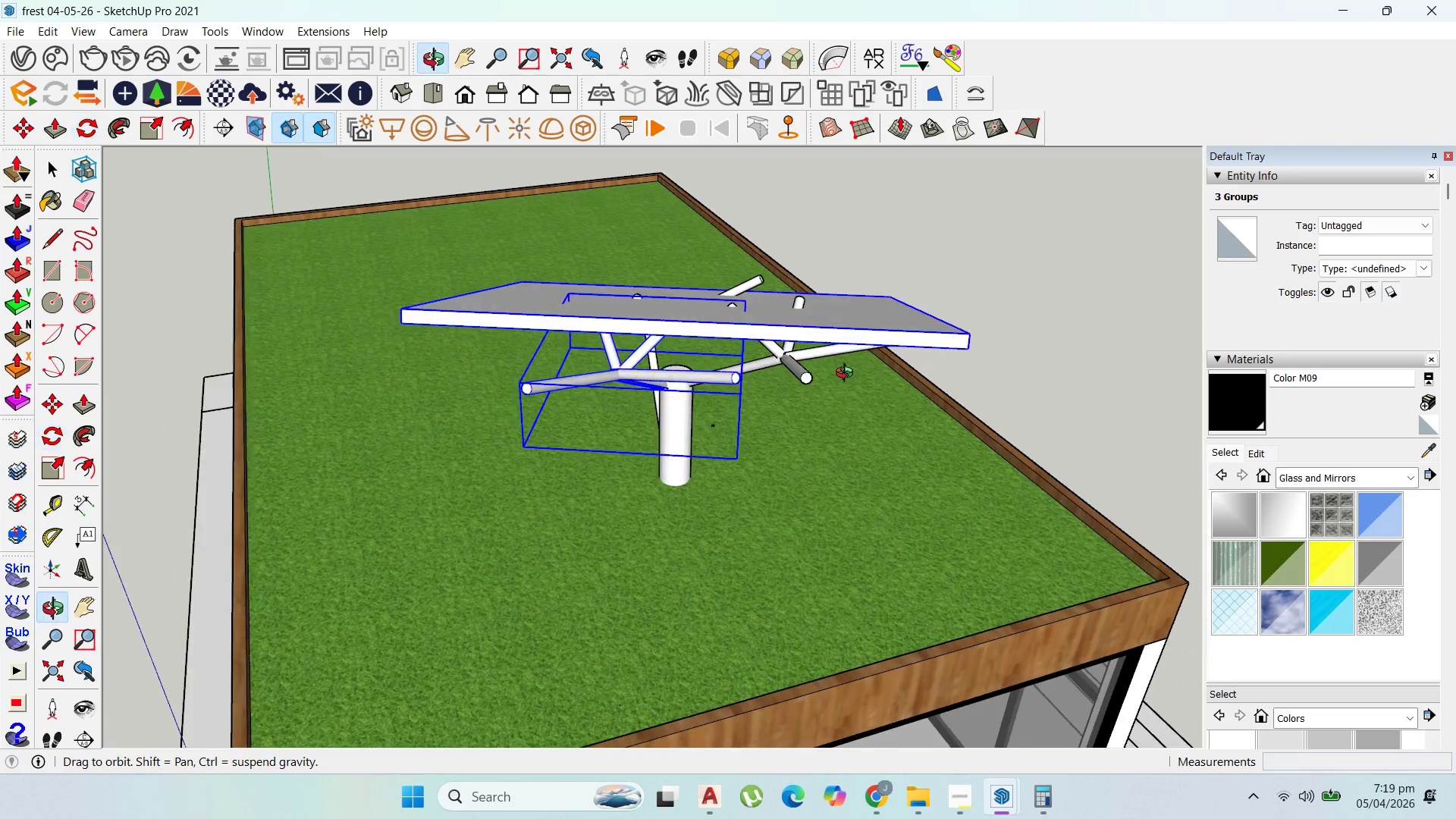 
key(Z)
 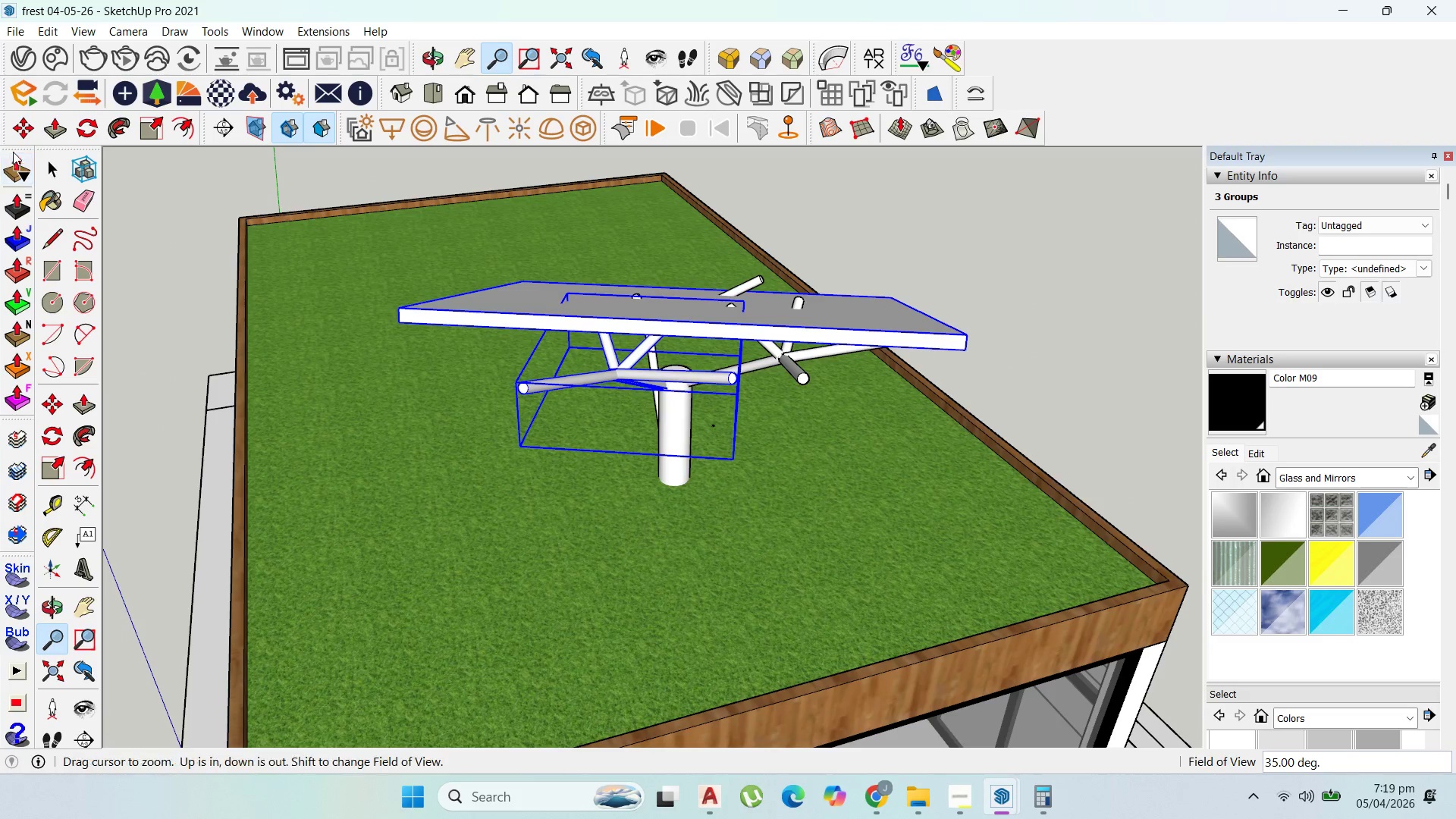 
left_click([52, 168])
 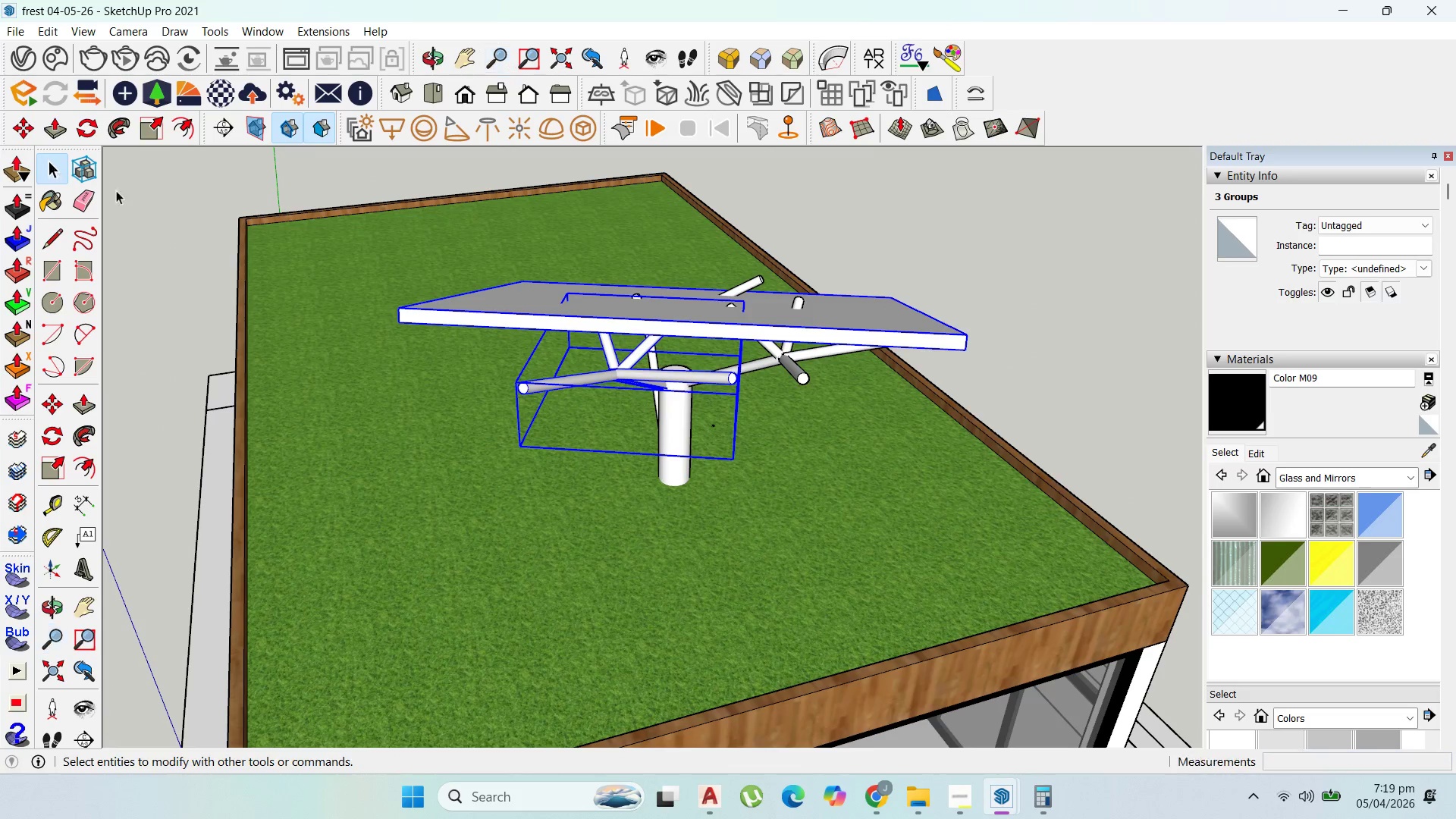 
key(Control+ControlLeft)
 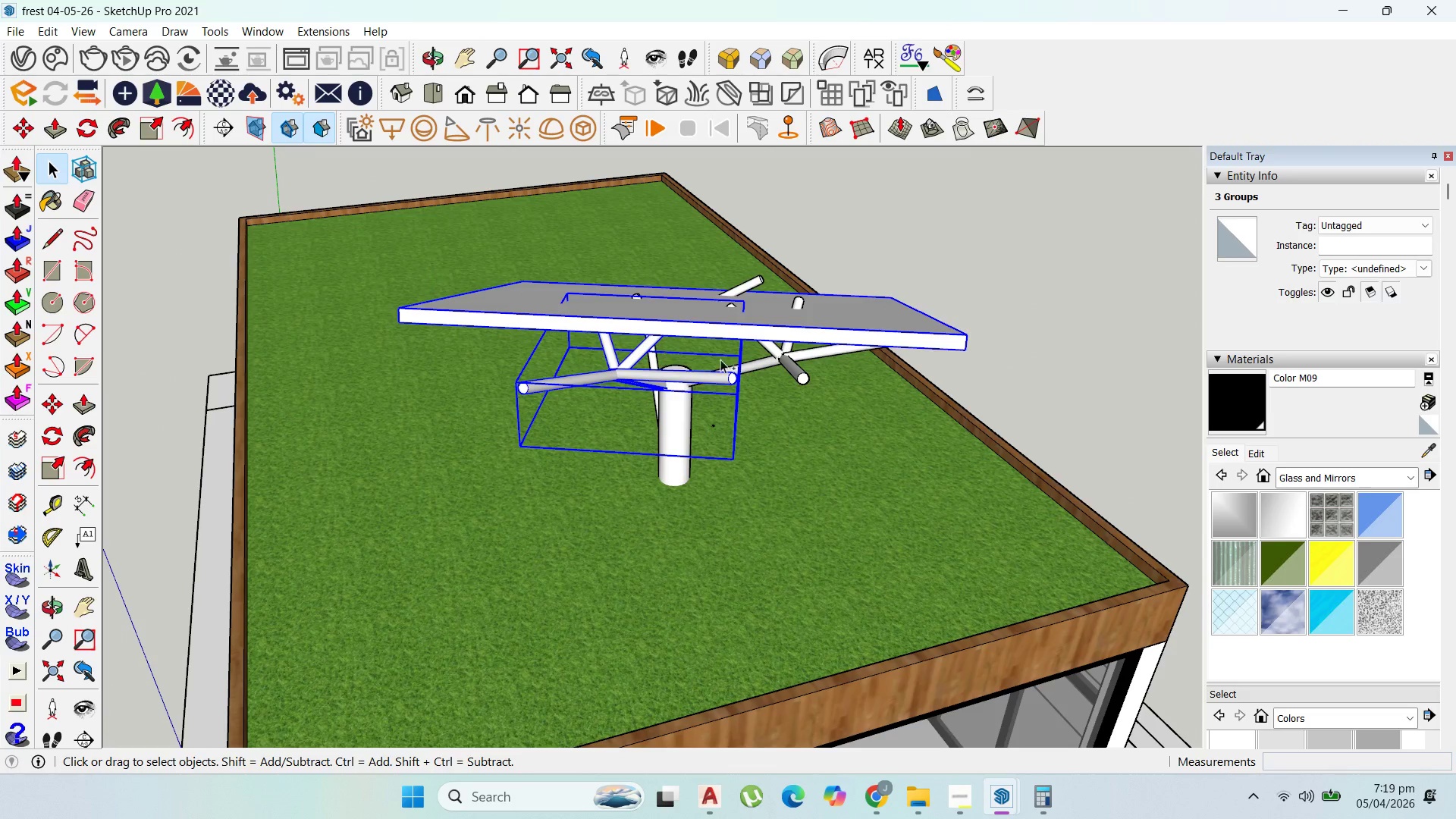 
key(Control+Z)
 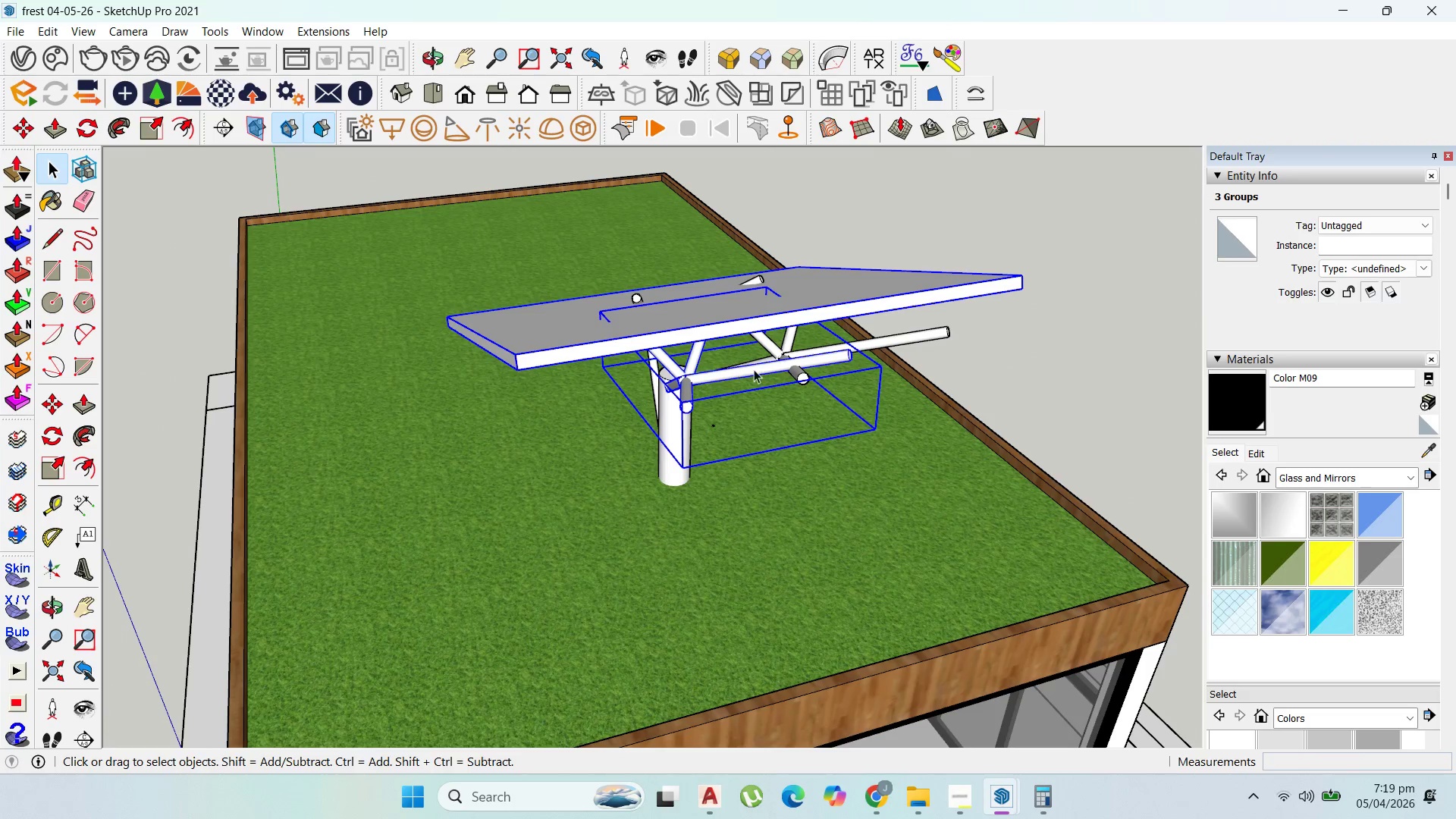 
key(Control+ControlLeft)
 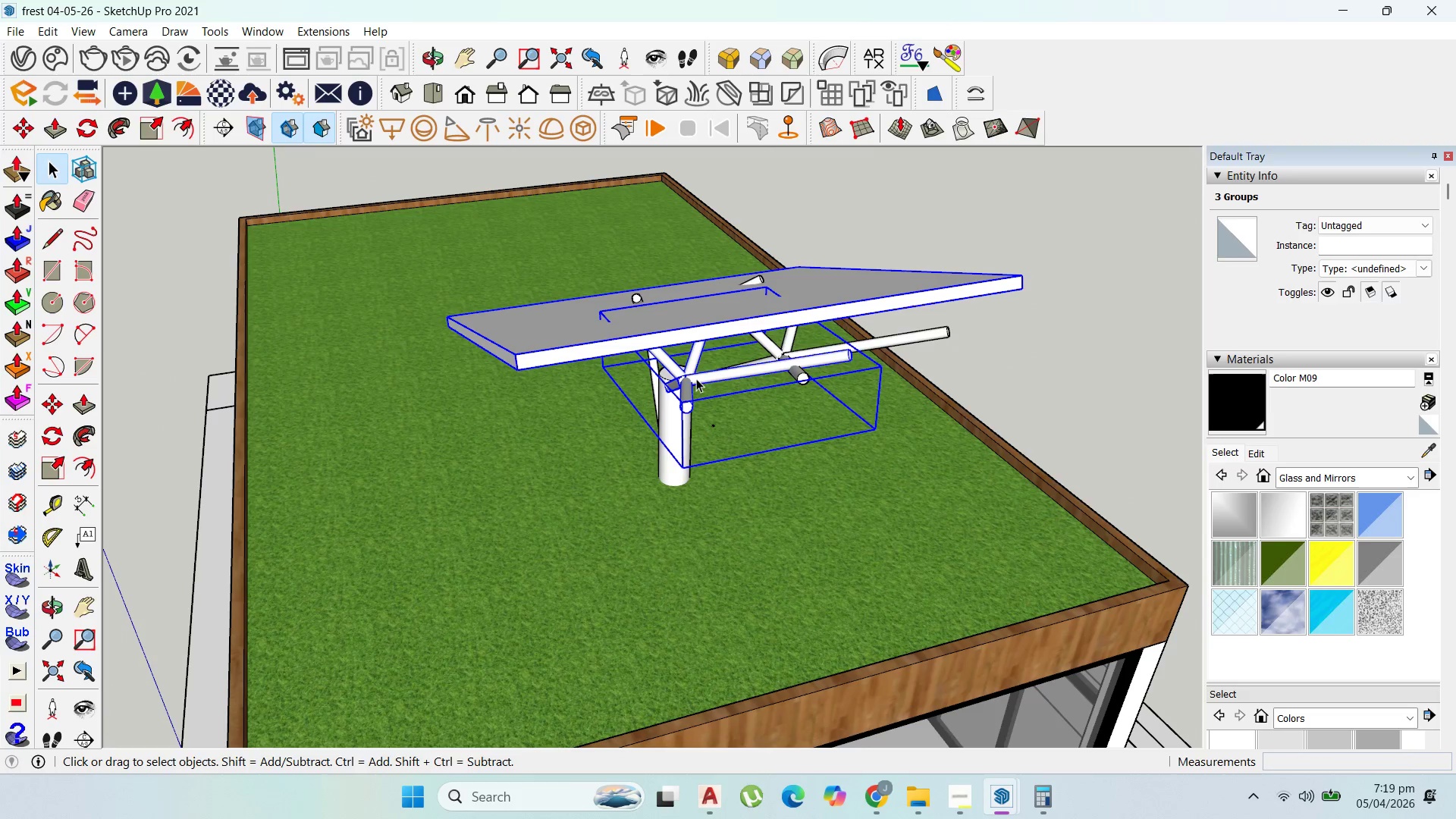 
hold_key(key=ShiftLeft, duration=0.64)
left_click([695, 329])
 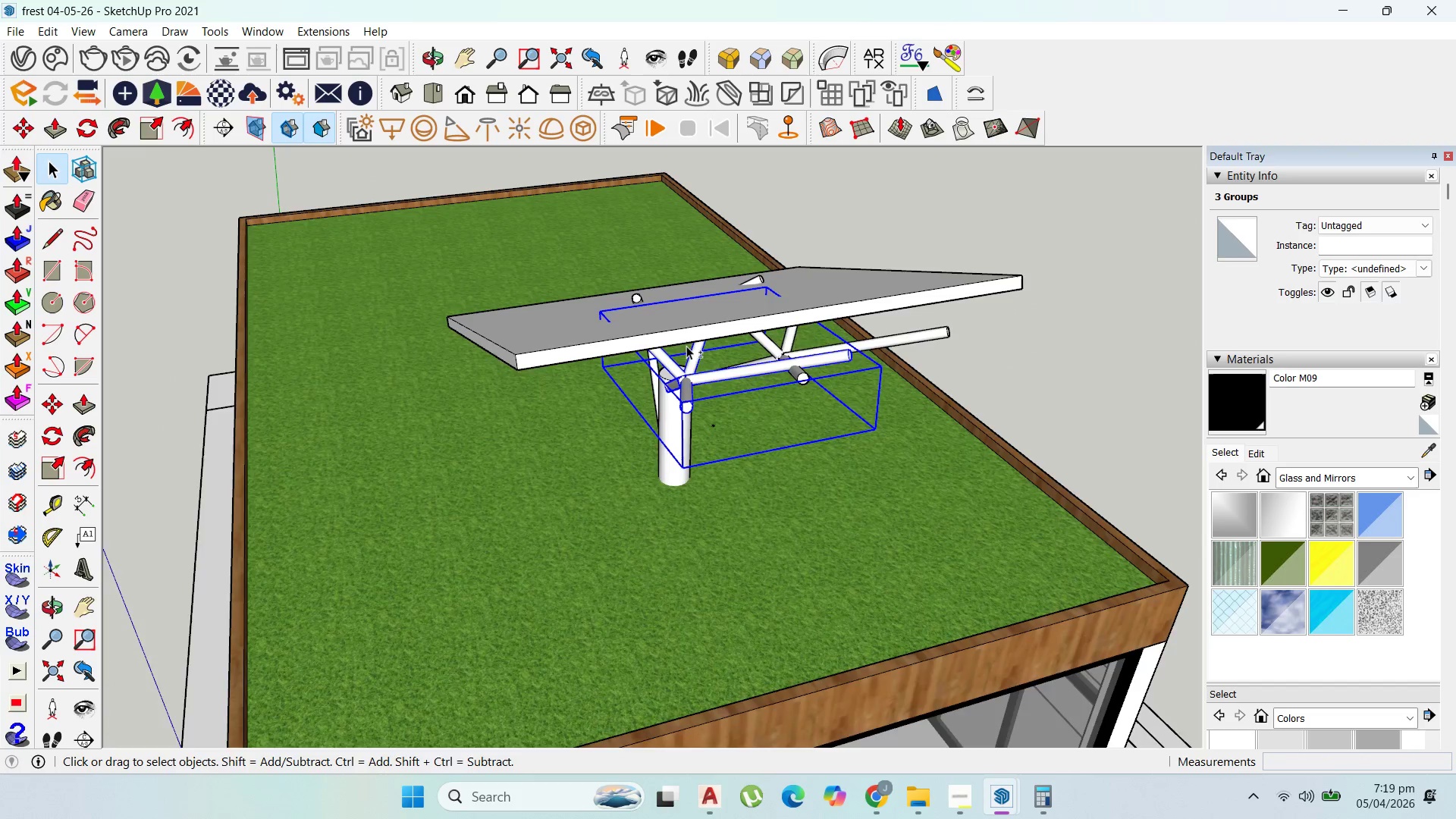 
scroll: coordinate [682, 374], scroll_direction: up, amount: 8.0
 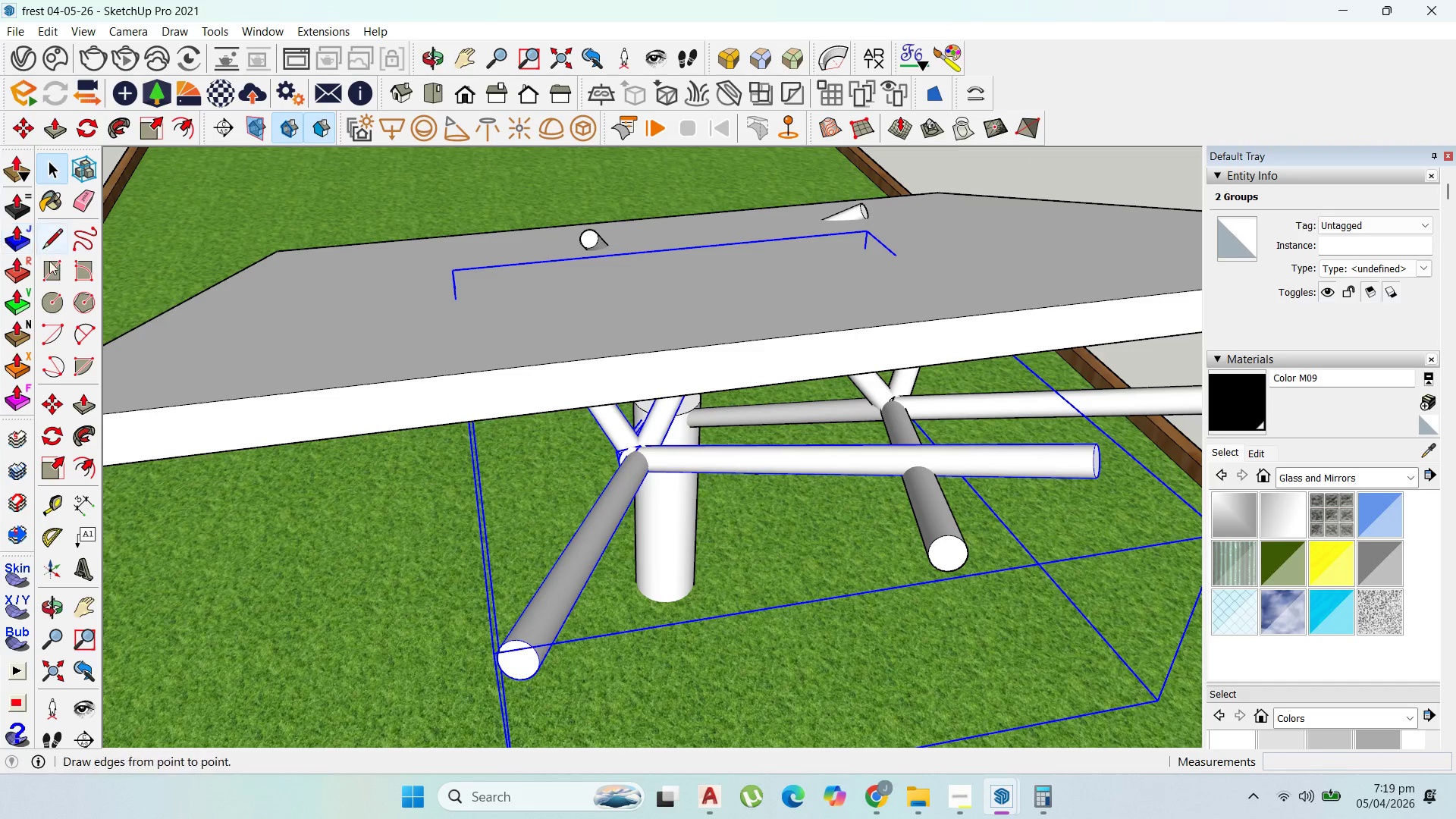 
mouse_move([47, 425])
 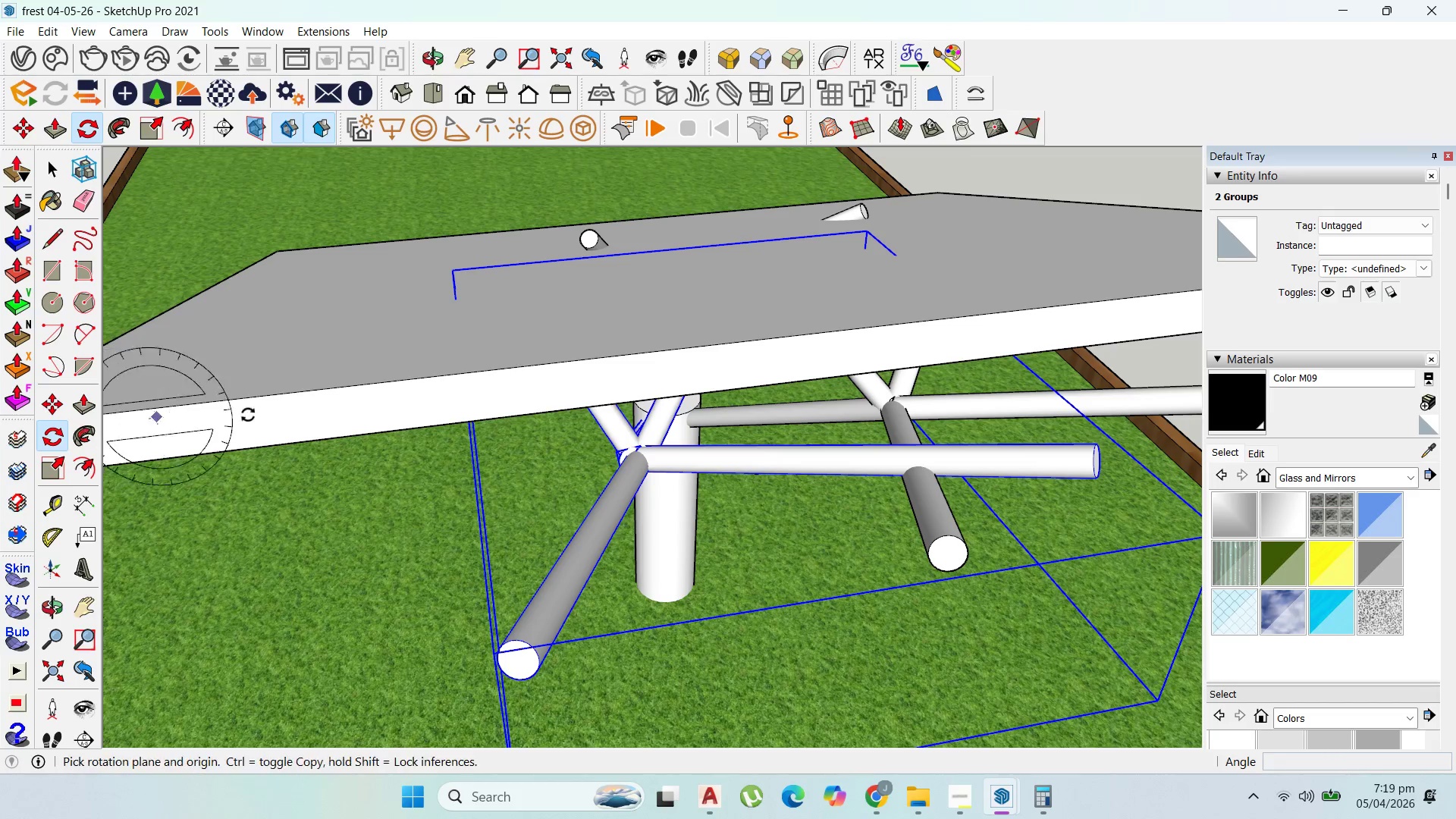 
scroll: coordinate [808, 422], scroll_direction: up, amount: 8.0
 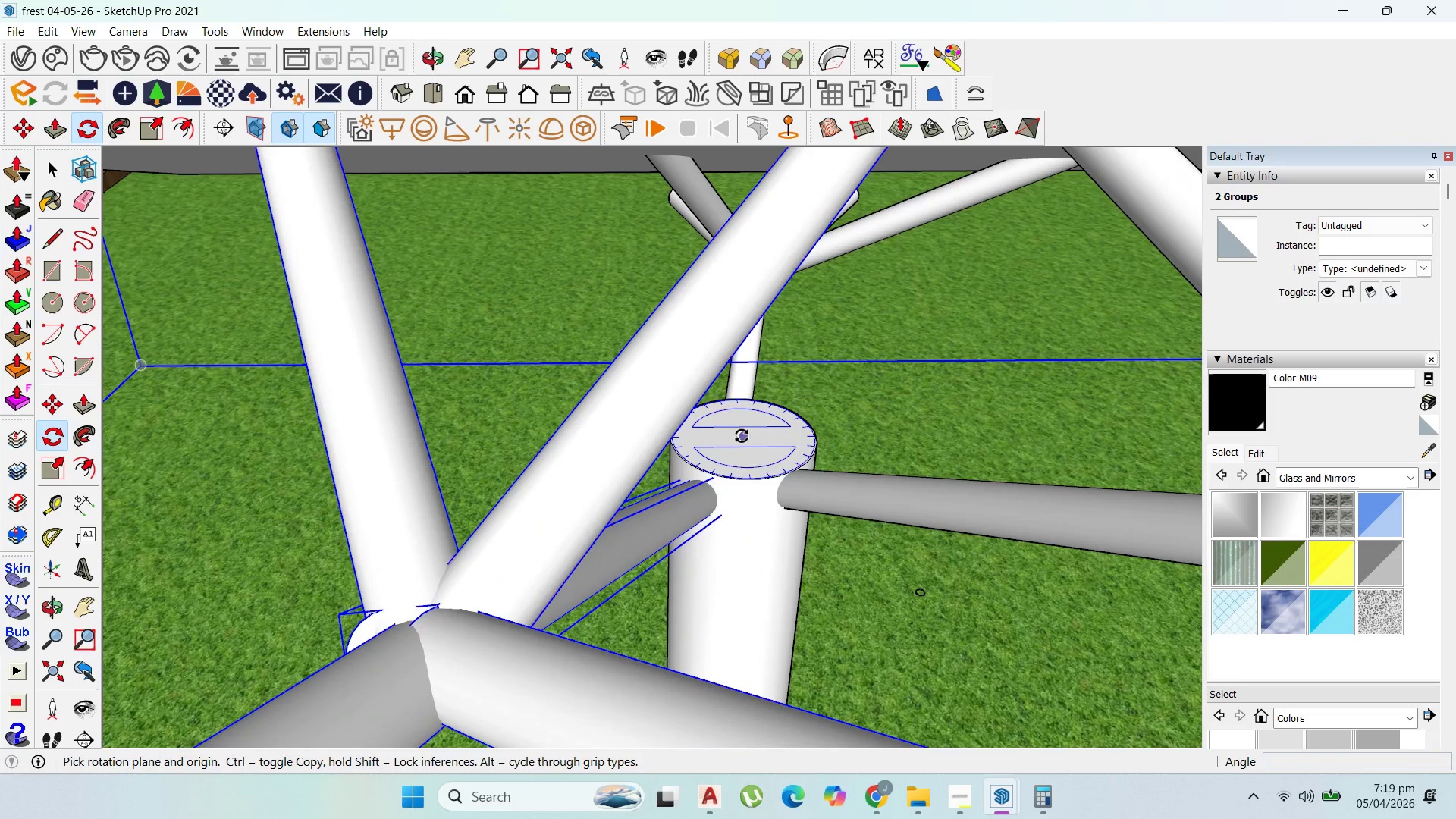 
left_click([742, 436])
 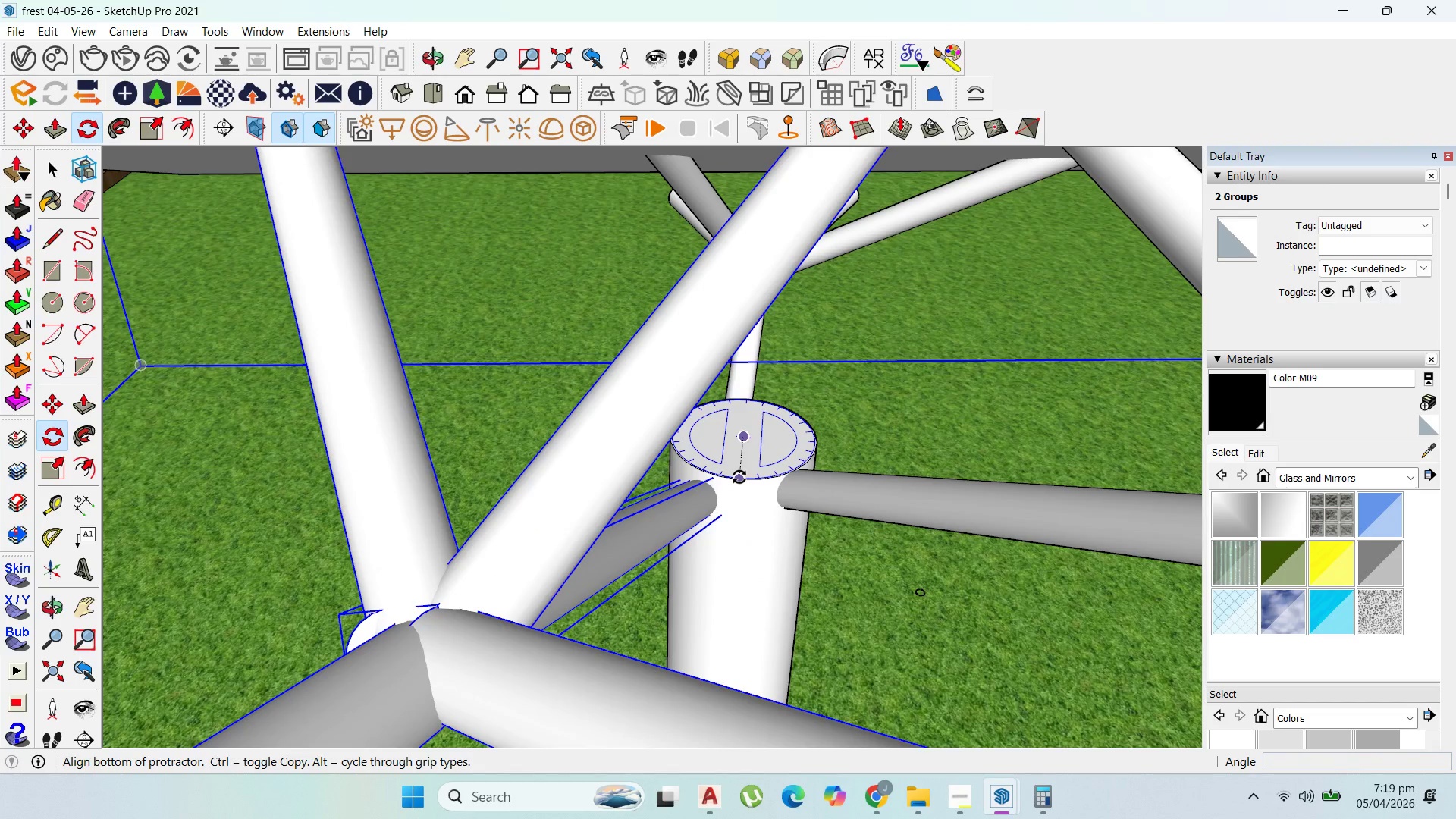 
left_click([740, 477])
 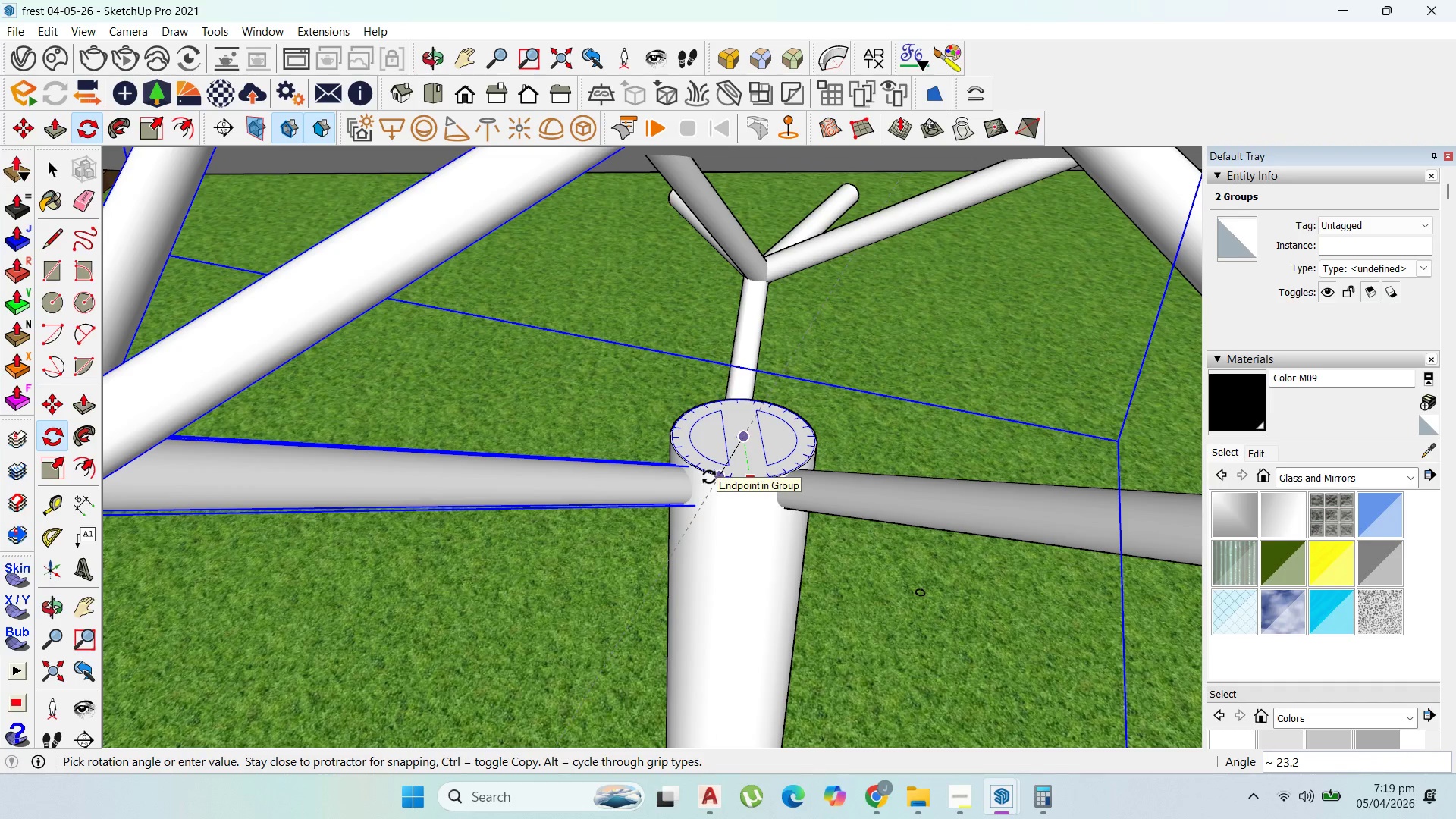 
left_click([709, 477])
 